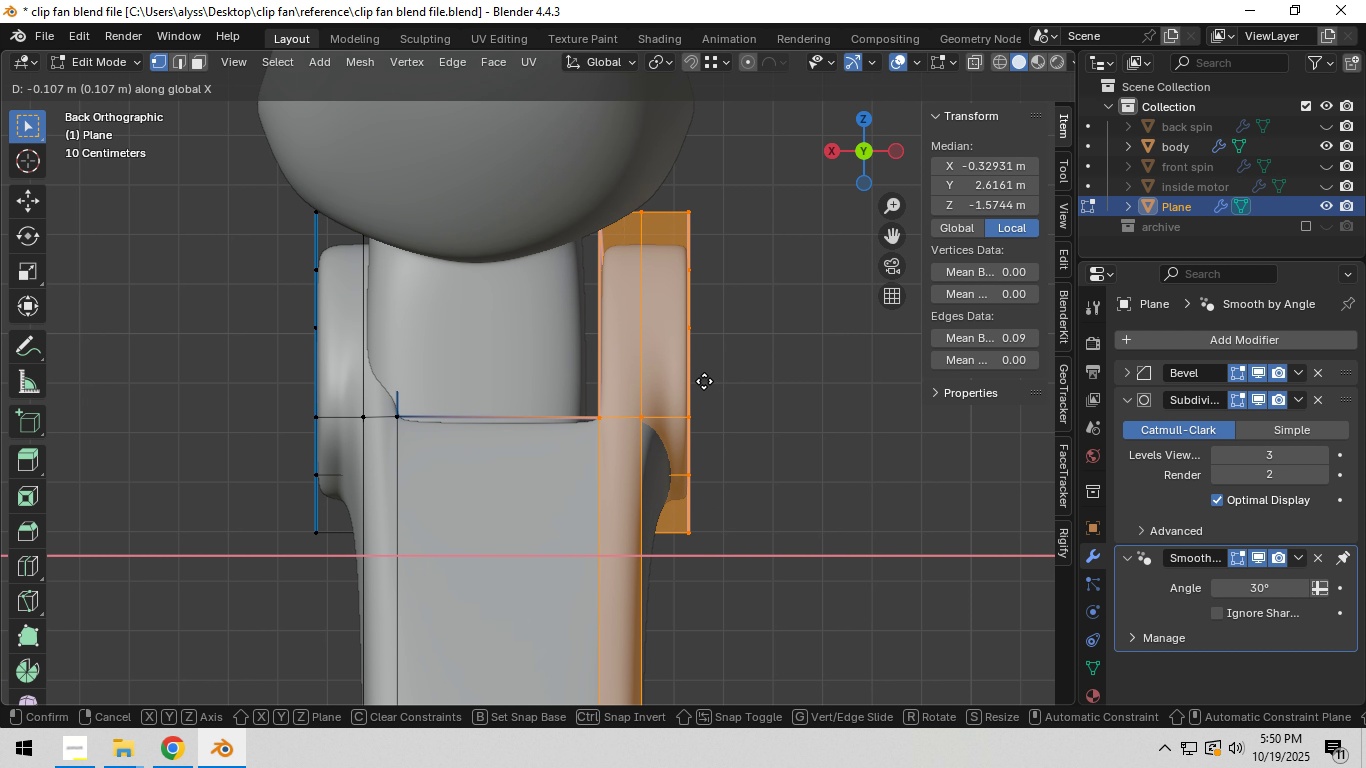 
hold_key(key=ShiftLeft, duration=1.52)
 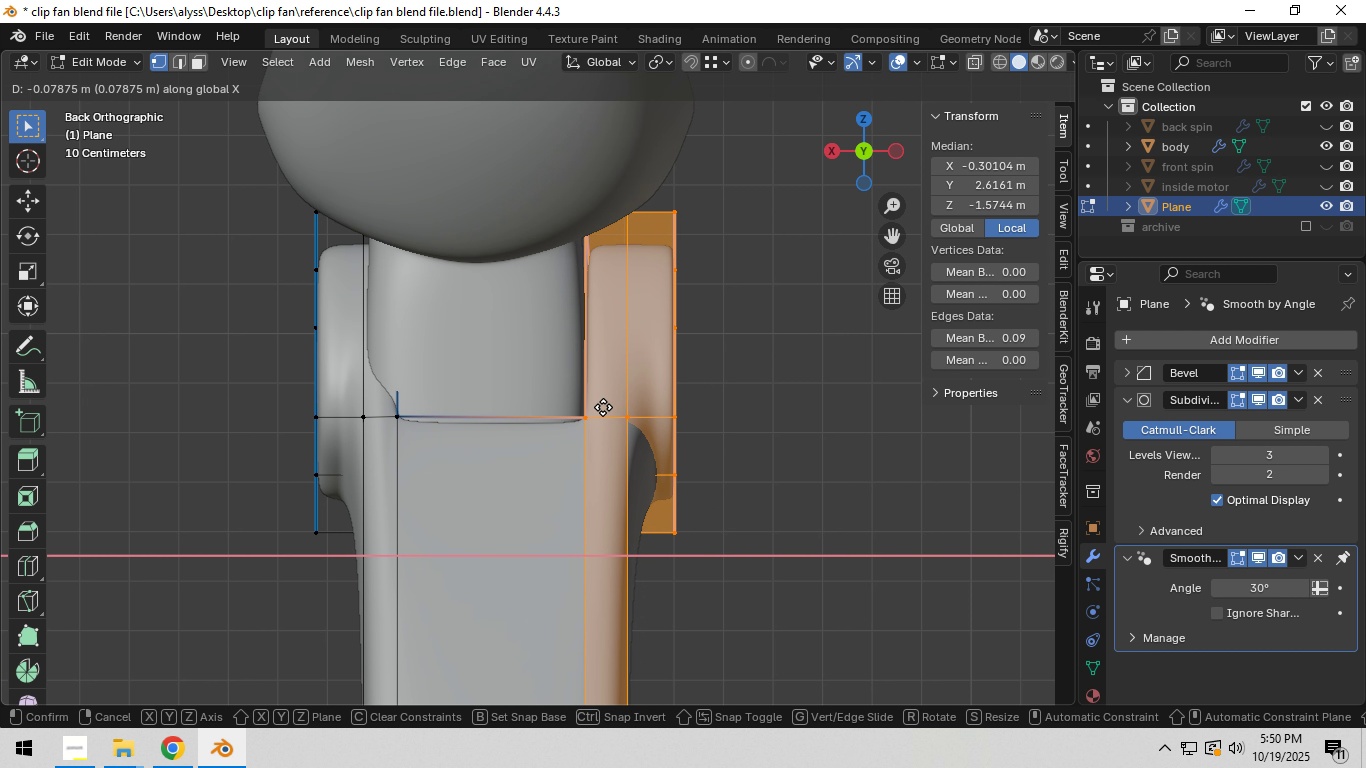 
hold_key(key=ShiftLeft, duration=1.52)
 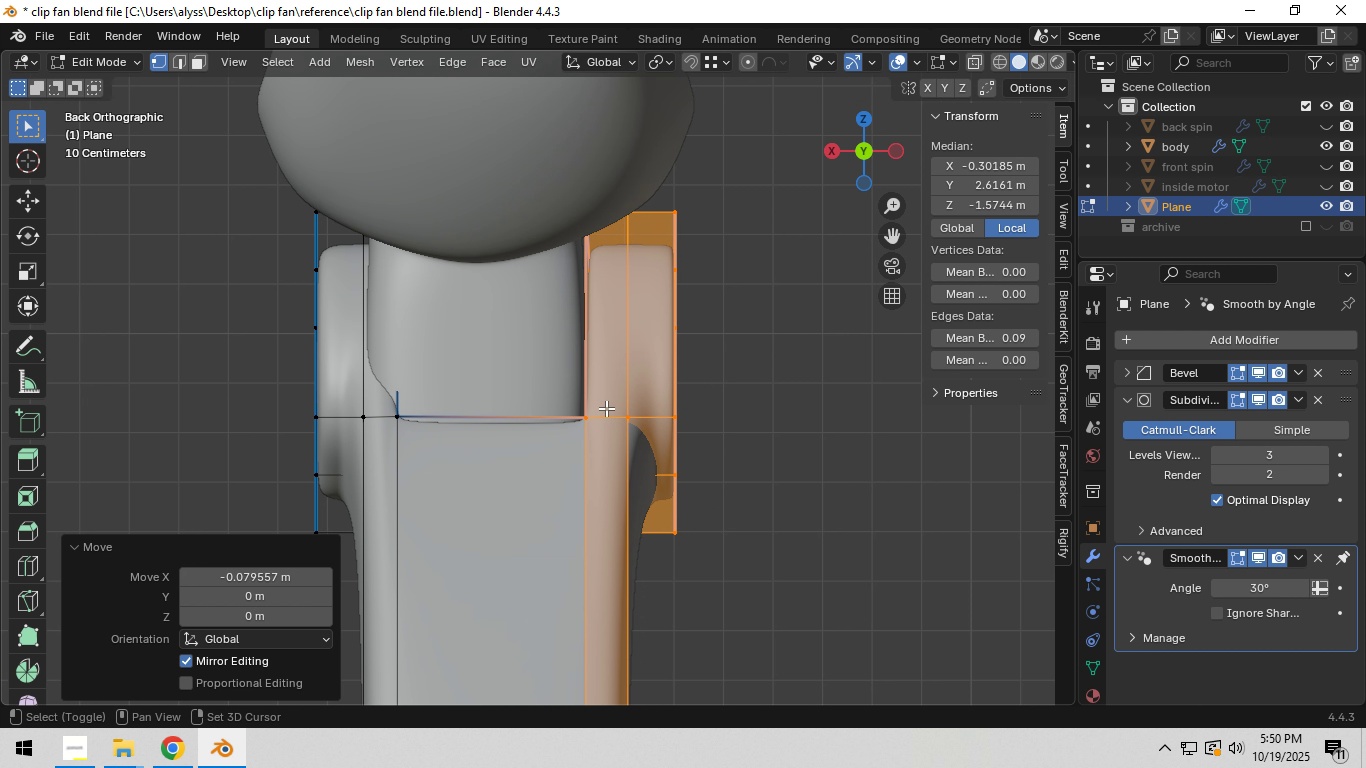 
hold_key(key=ShiftLeft, duration=0.98)
left_click([606, 408])
 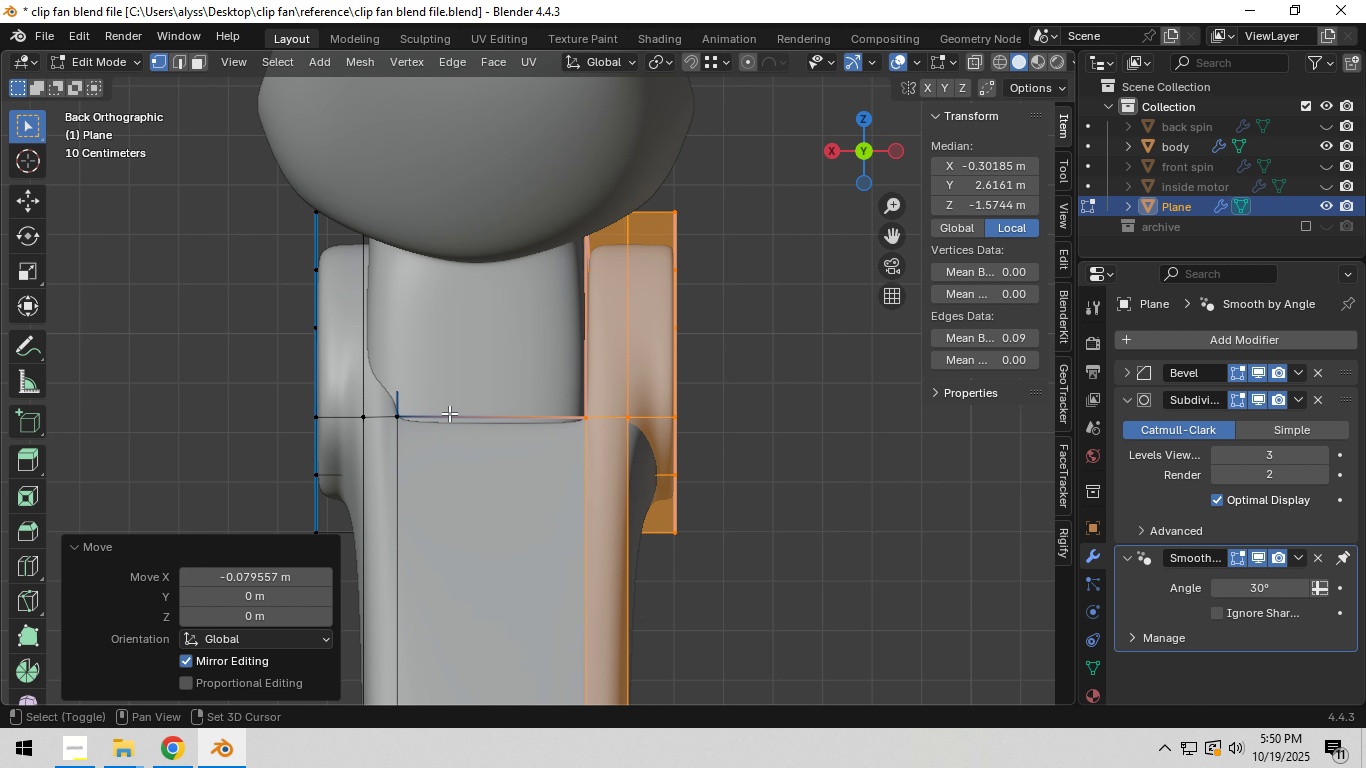 
hold_key(key=ShiftLeft, duration=0.45)
 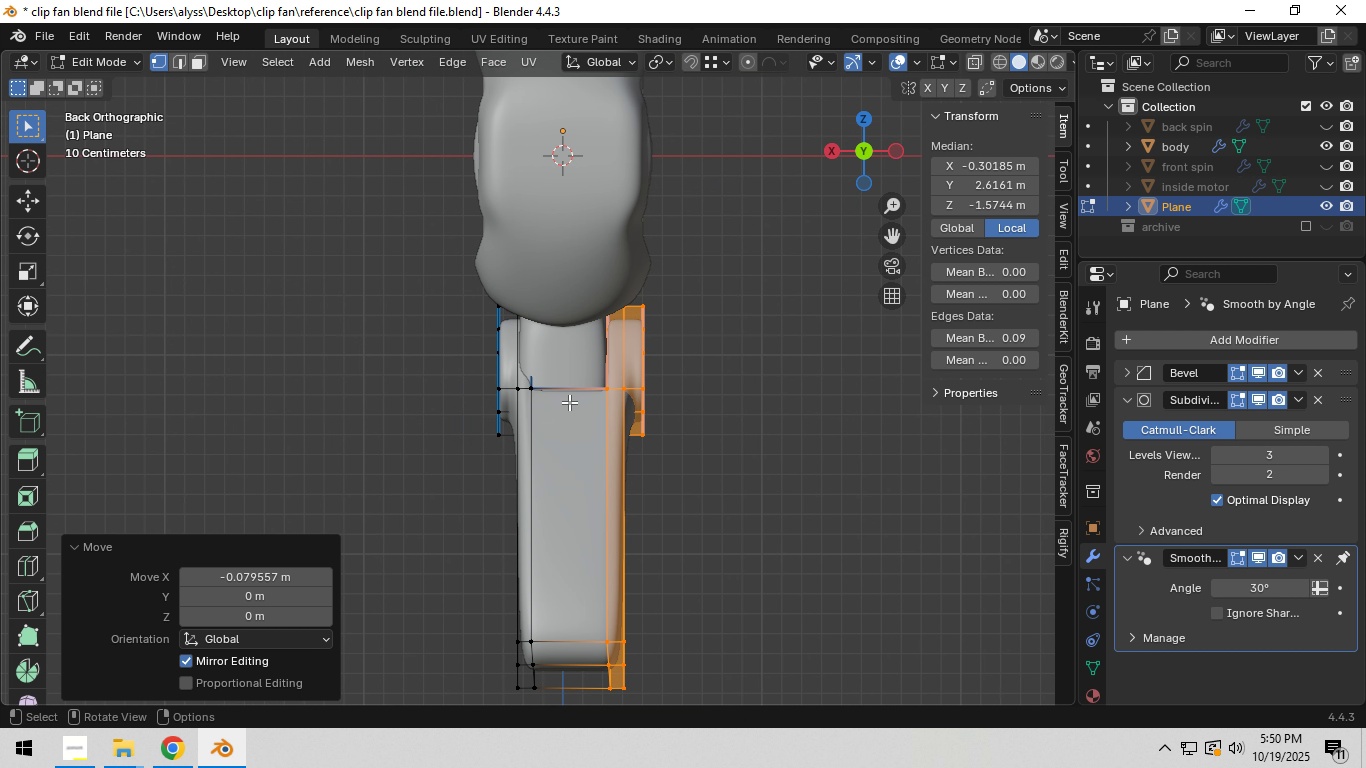 
scroll: coordinate [569, 402], scroll_direction: down, amount: 6.0
 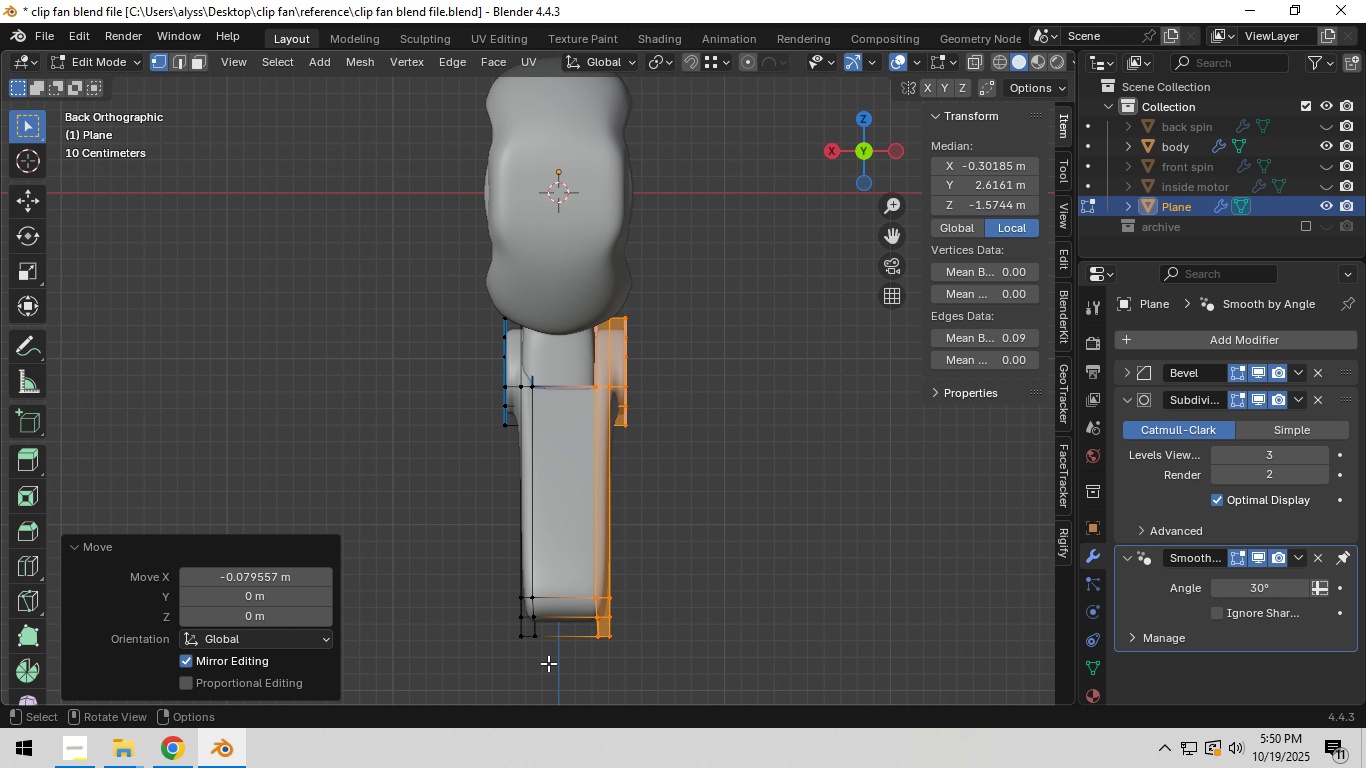 
left_click_drag(start_coordinate=[555, 663], to_coordinate=[455, 242])
 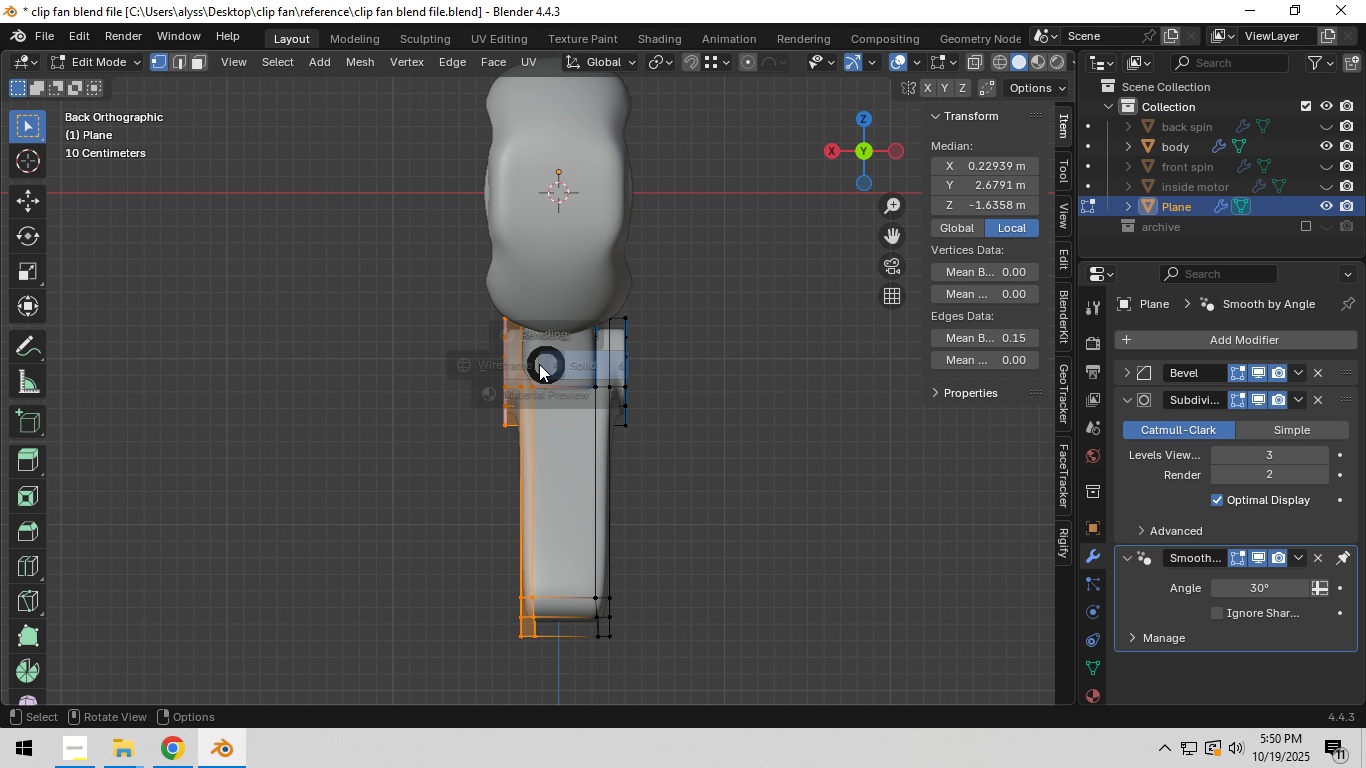 
hold_key(key=Z, duration=1.52)
 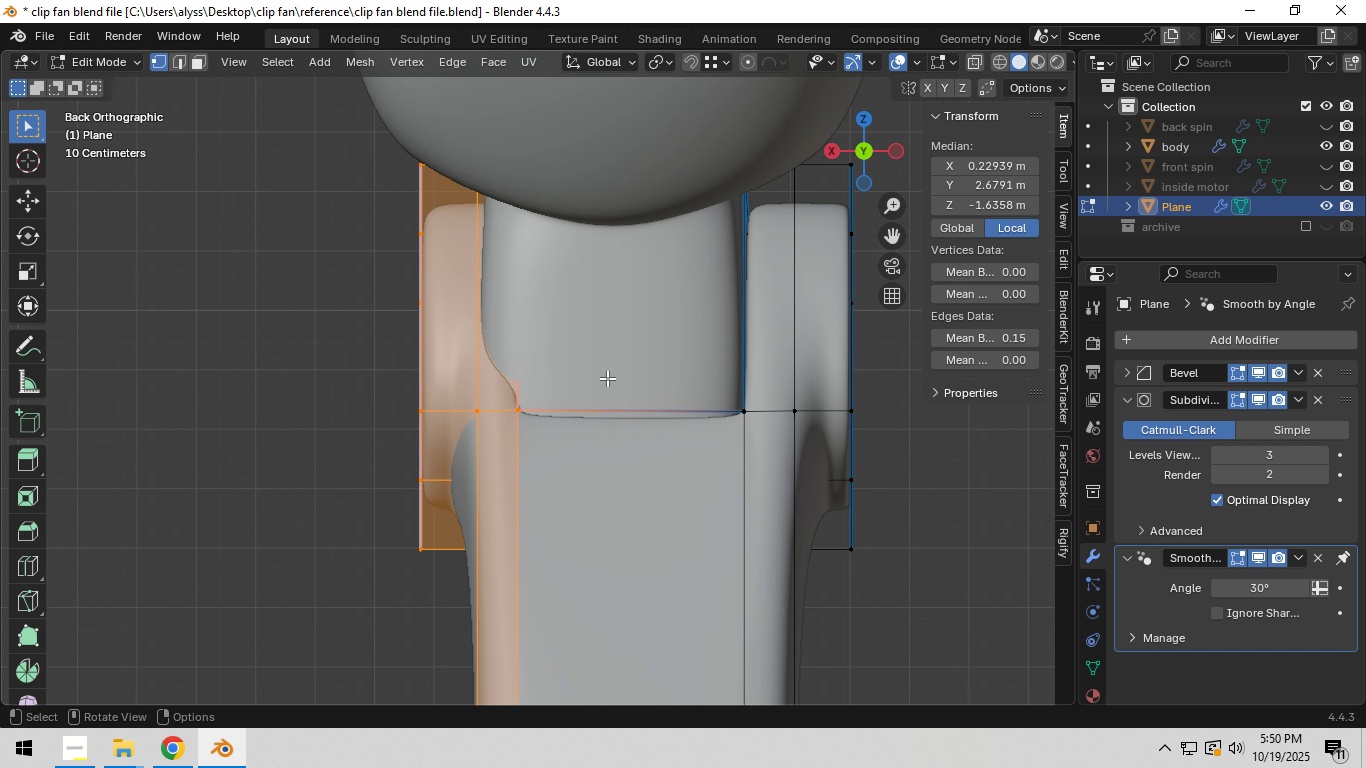 
right_click([660, 361])
 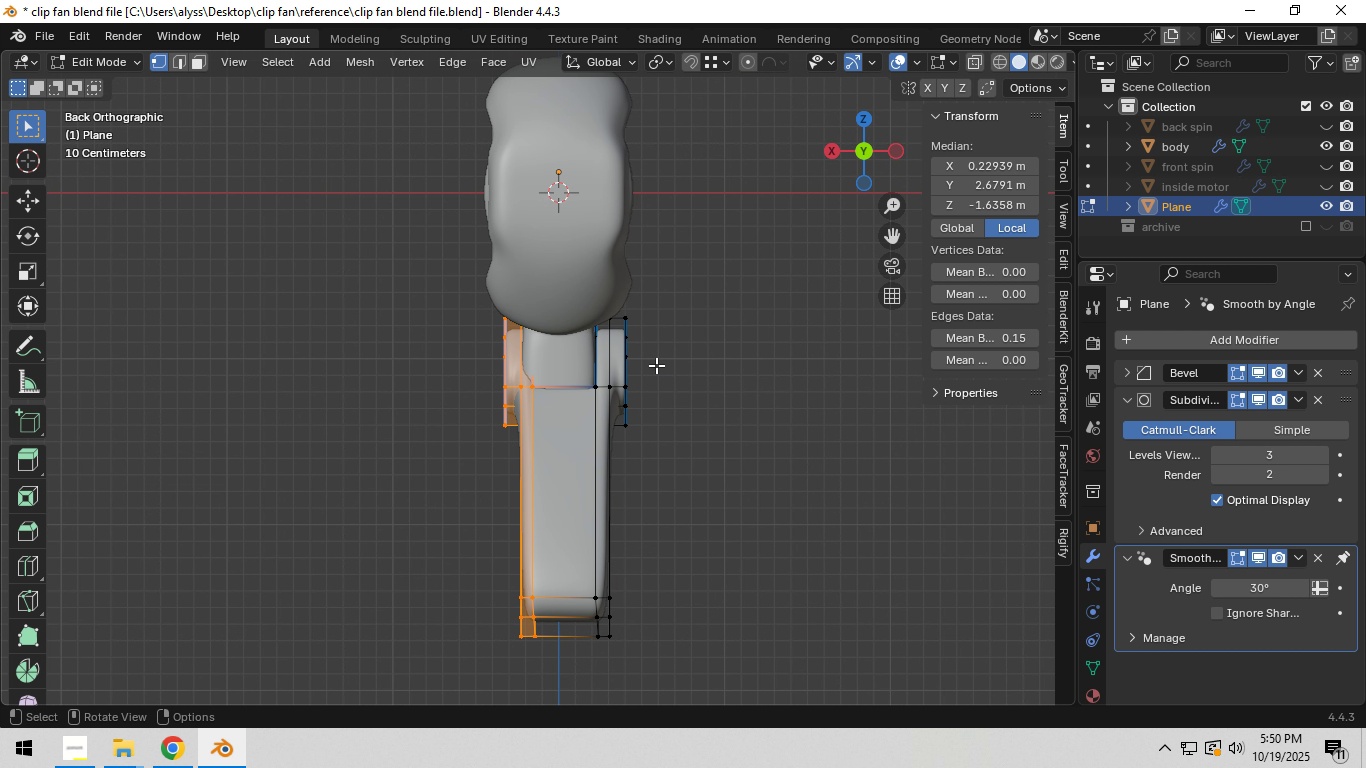 
type(zzzzgx)
 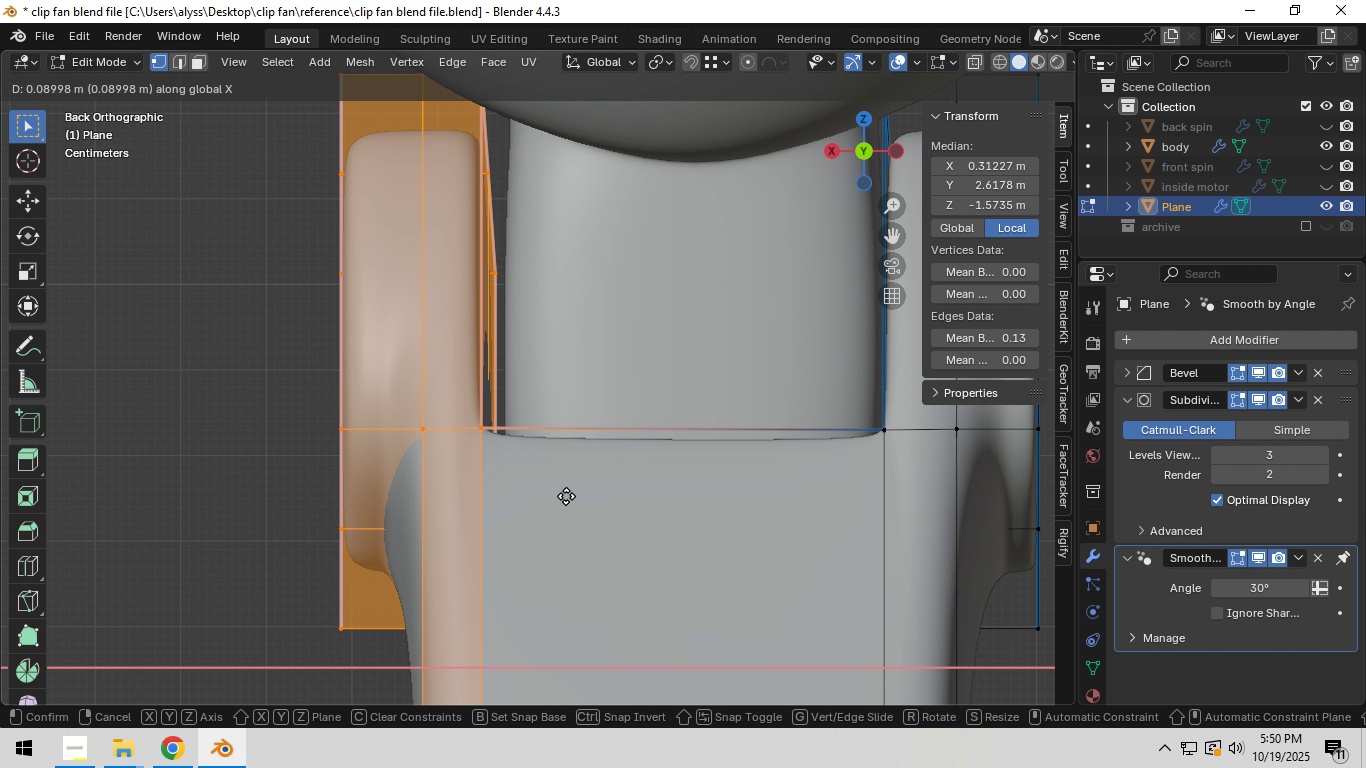 
scroll: coordinate [607, 378], scroll_direction: up, amount: 8.0
 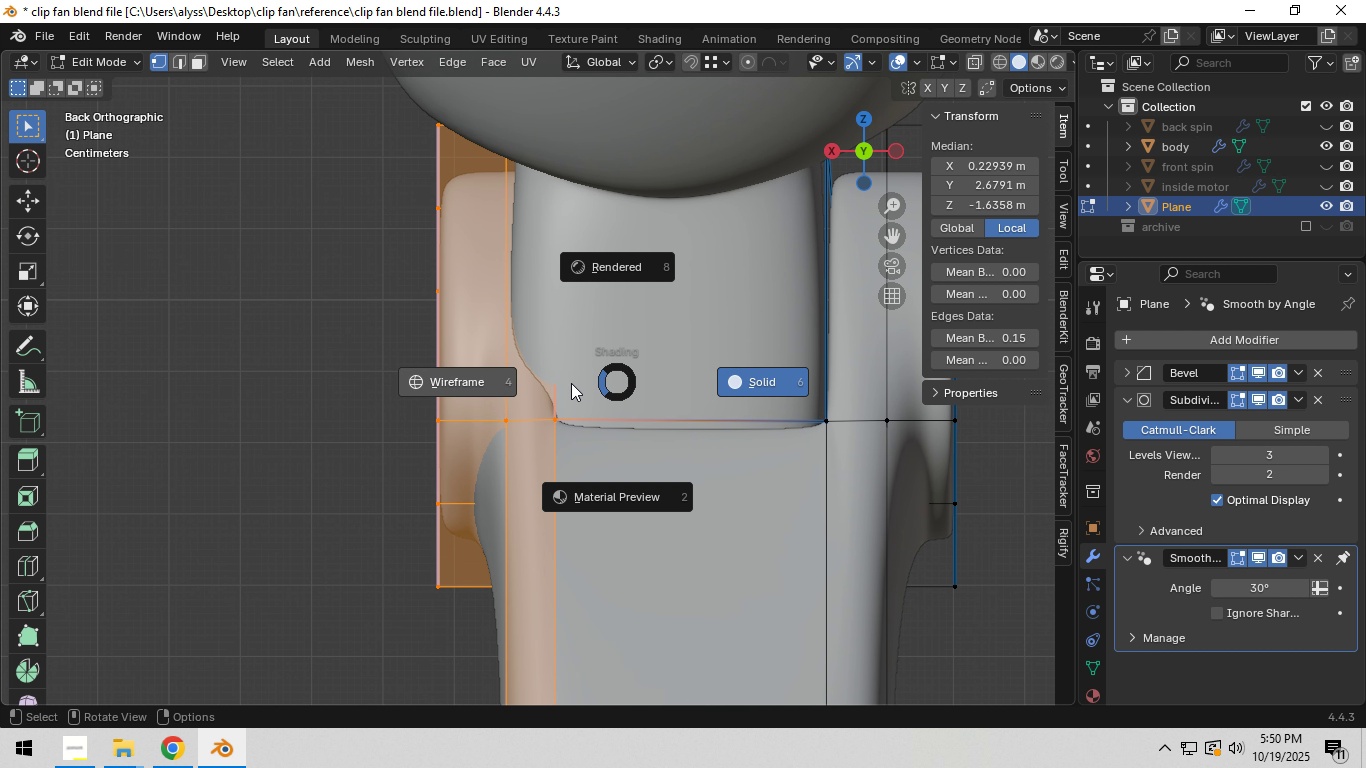 
scroll: coordinate [495, 360], scroll_direction: down, amount: 9.0
 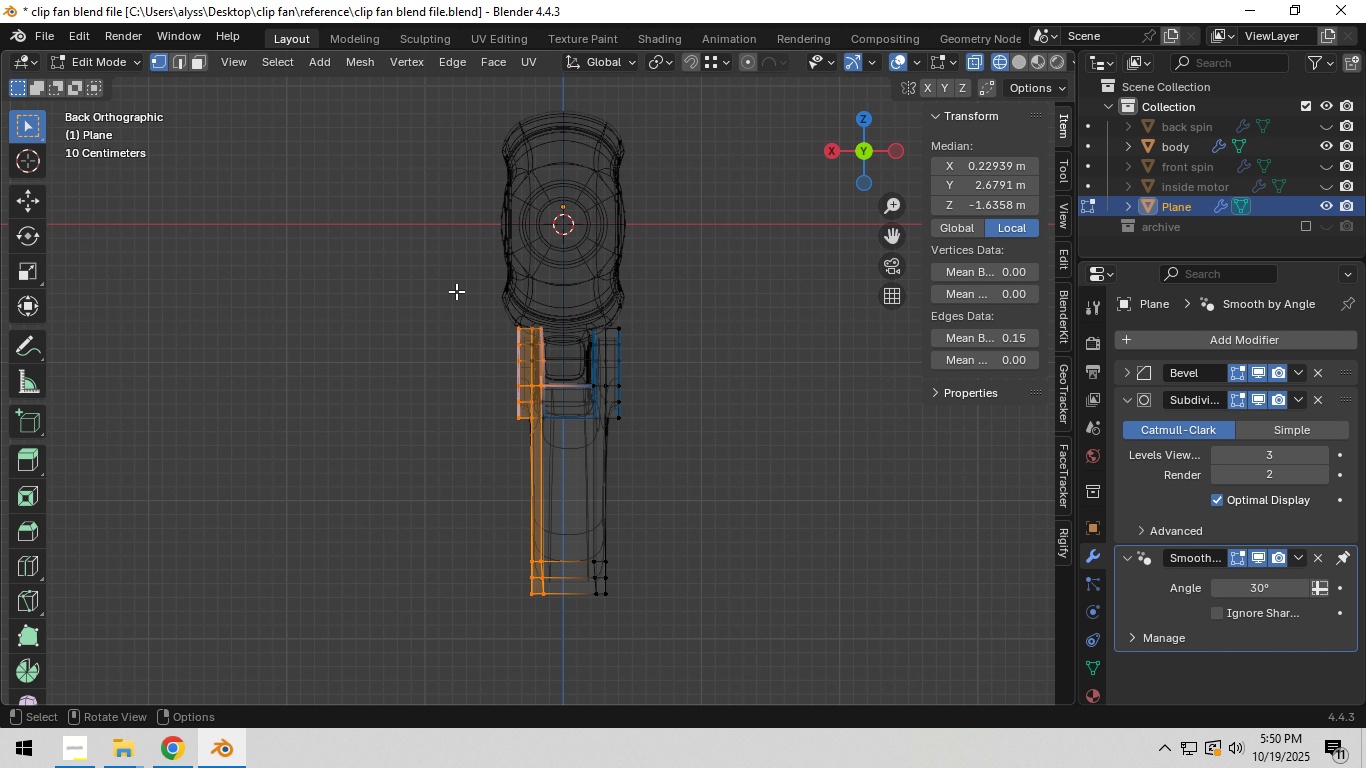 
left_click_drag(start_coordinate=[450, 287], to_coordinate=[564, 615])
 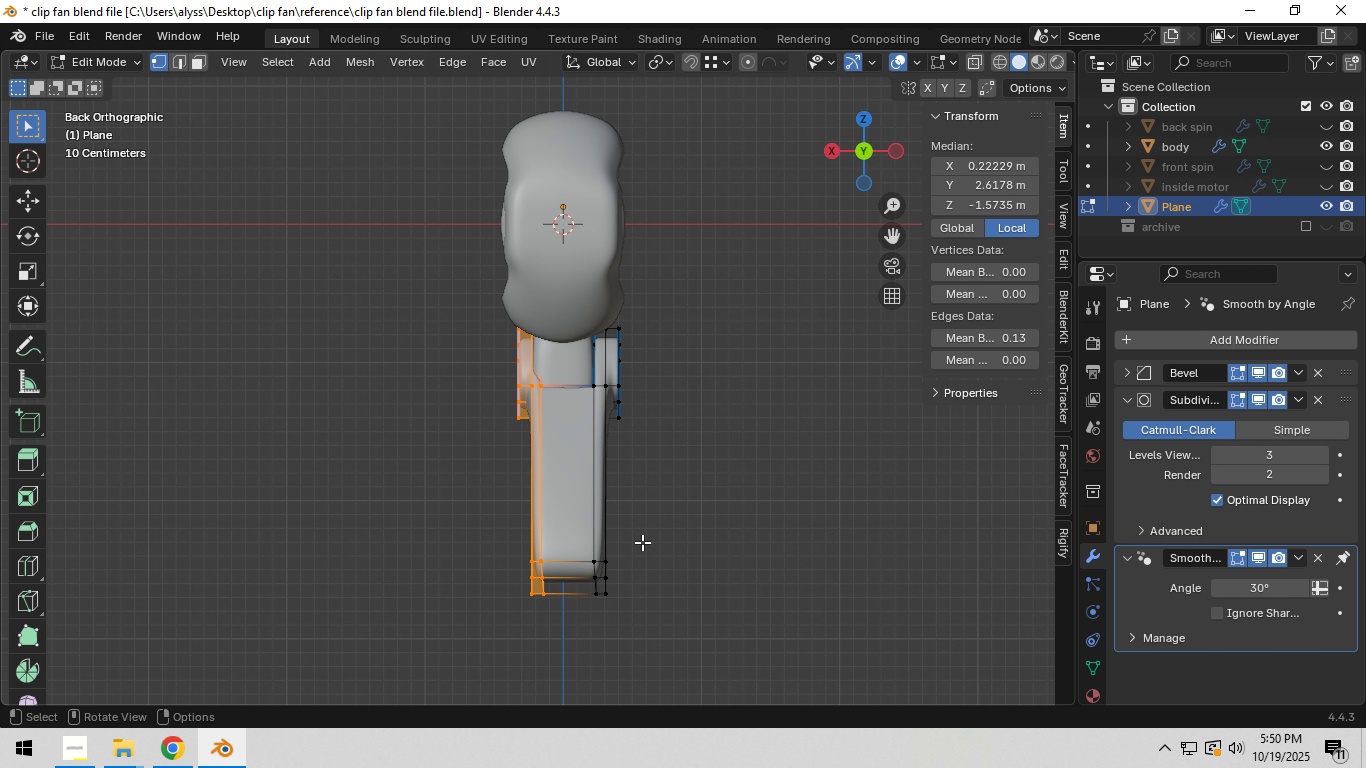 
scroll: coordinate [625, 521], scroll_direction: up, amount: 10.0
 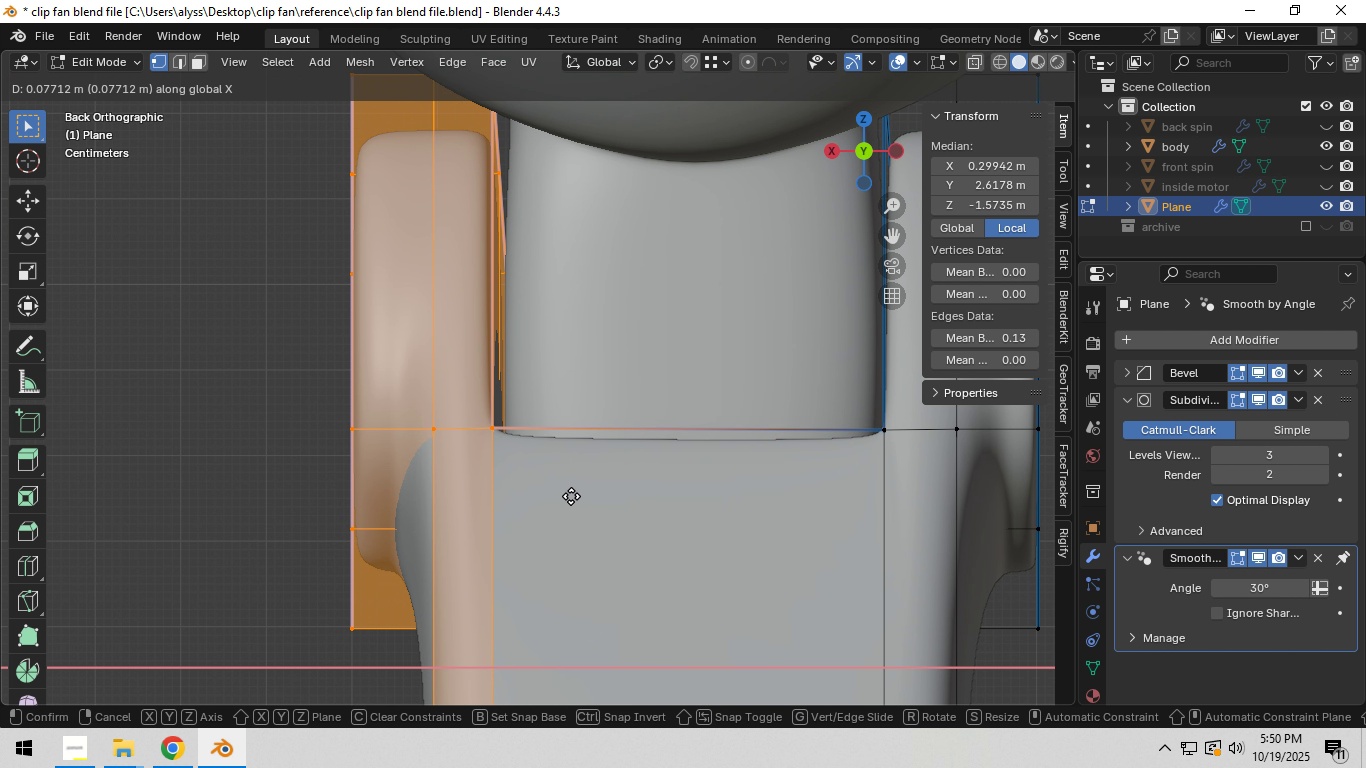 
hold_key(key=ShiftLeft, duration=1.52)
 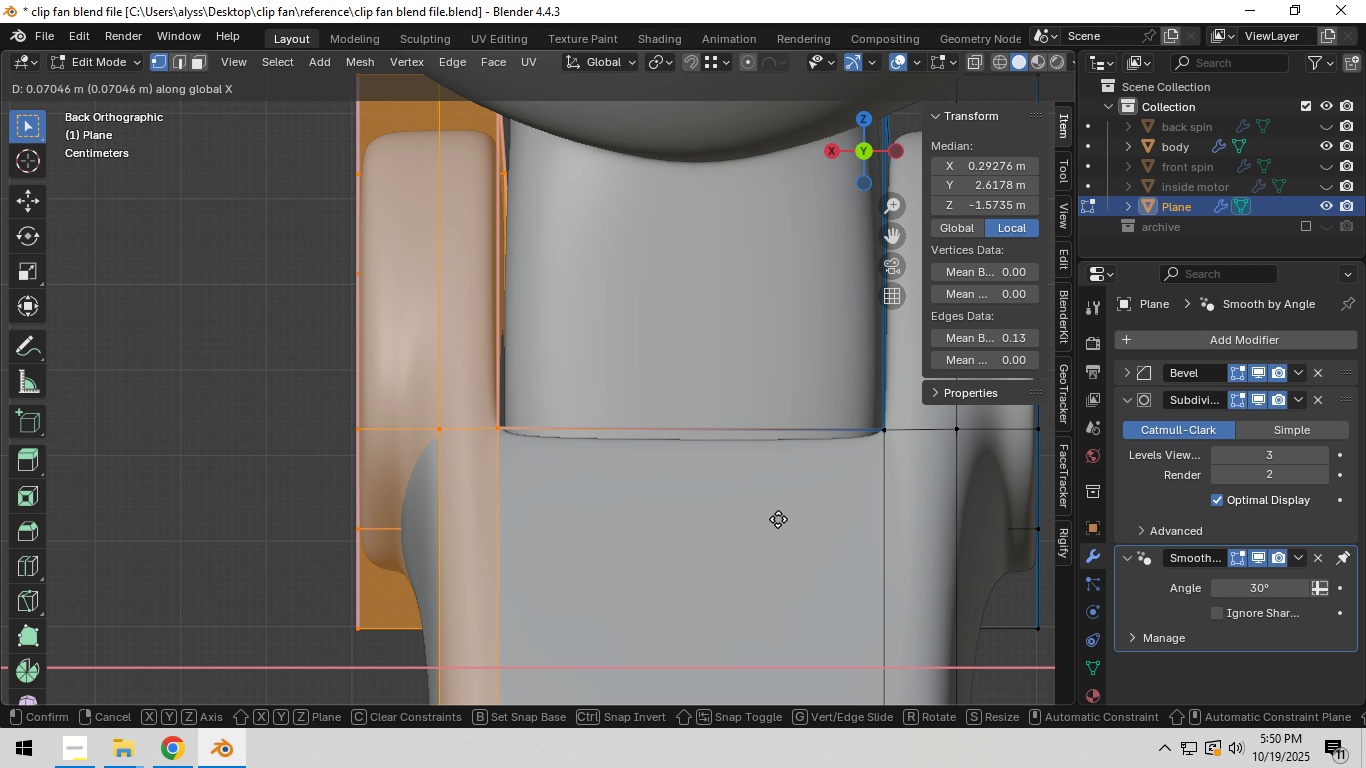 
hold_key(key=ShiftLeft, duration=1.52)
 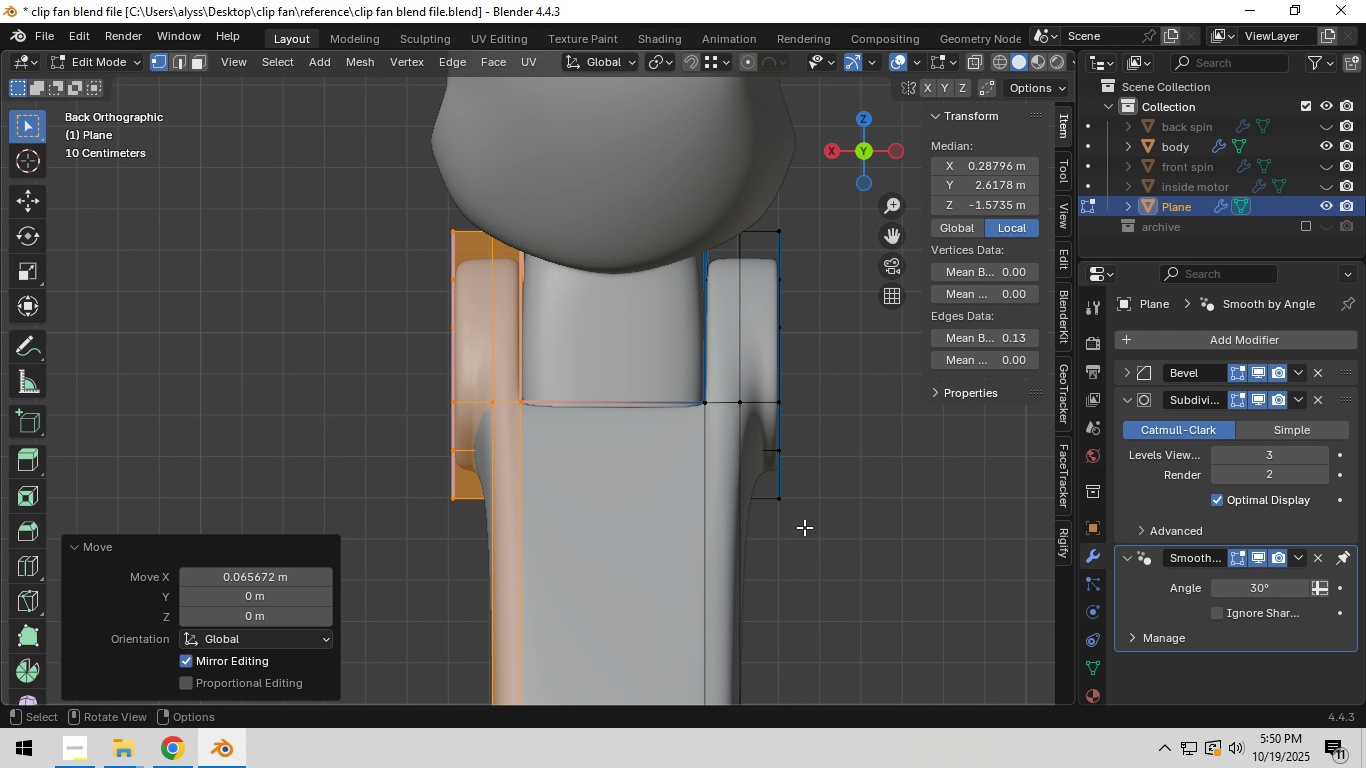 
hold_key(key=ShiftLeft, duration=0.43)
left_click([813, 524])
 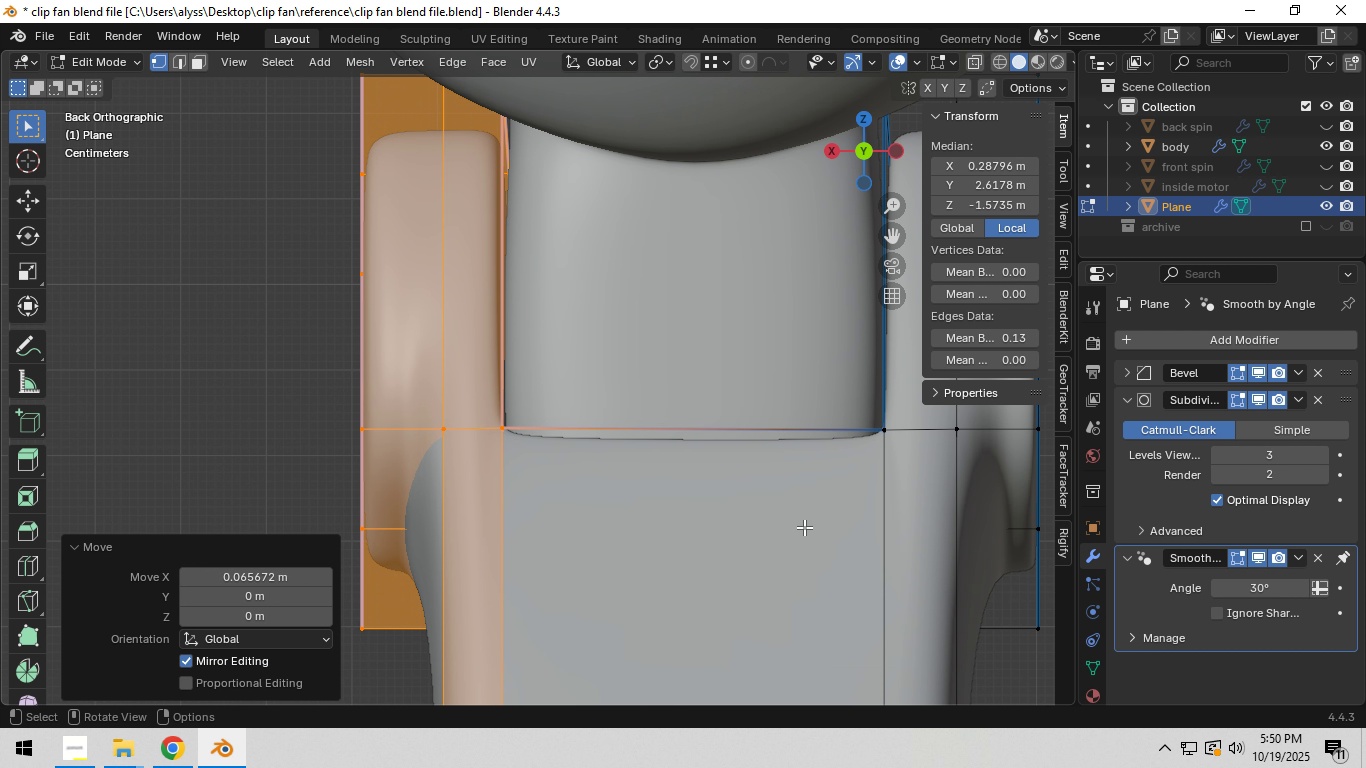 
scroll: coordinate [804, 527], scroll_direction: down, amount: 8.0
 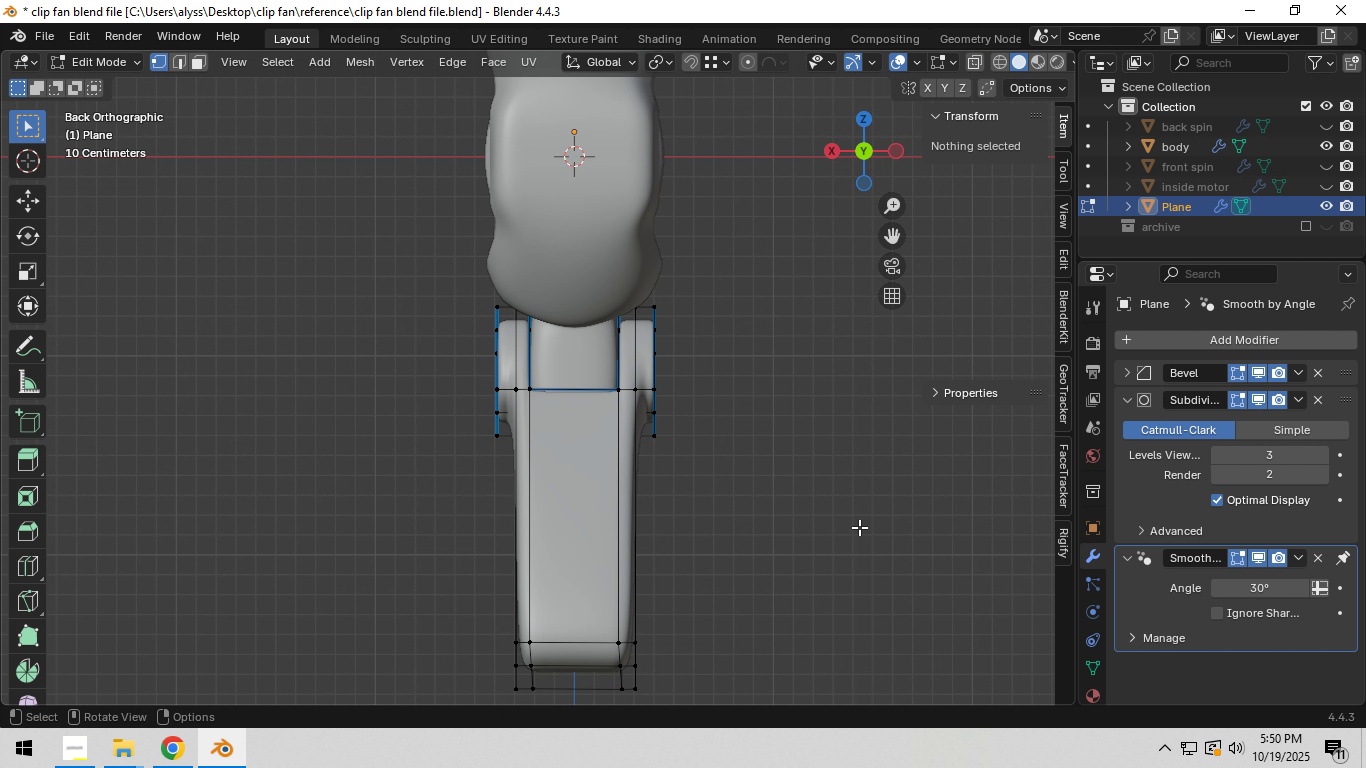 
left_click([859, 527])
 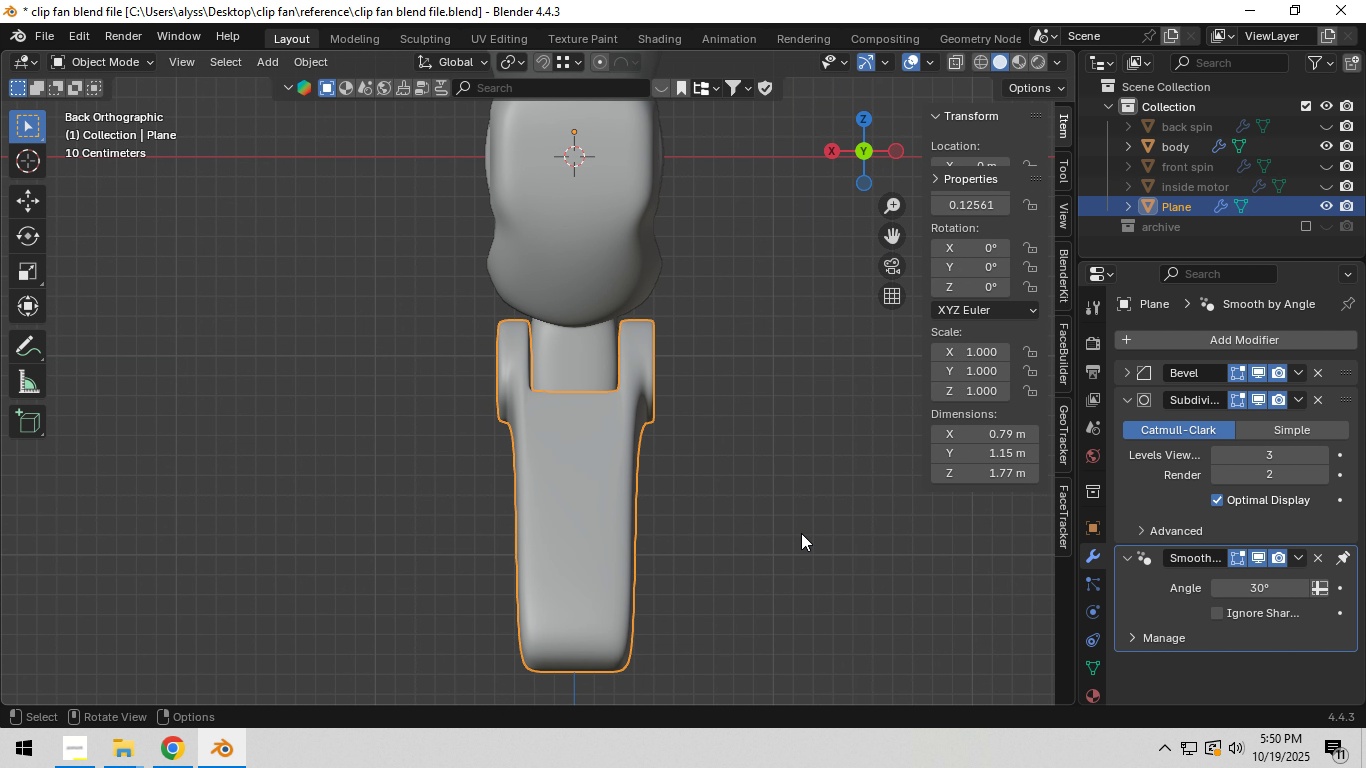 
key(Tab)
 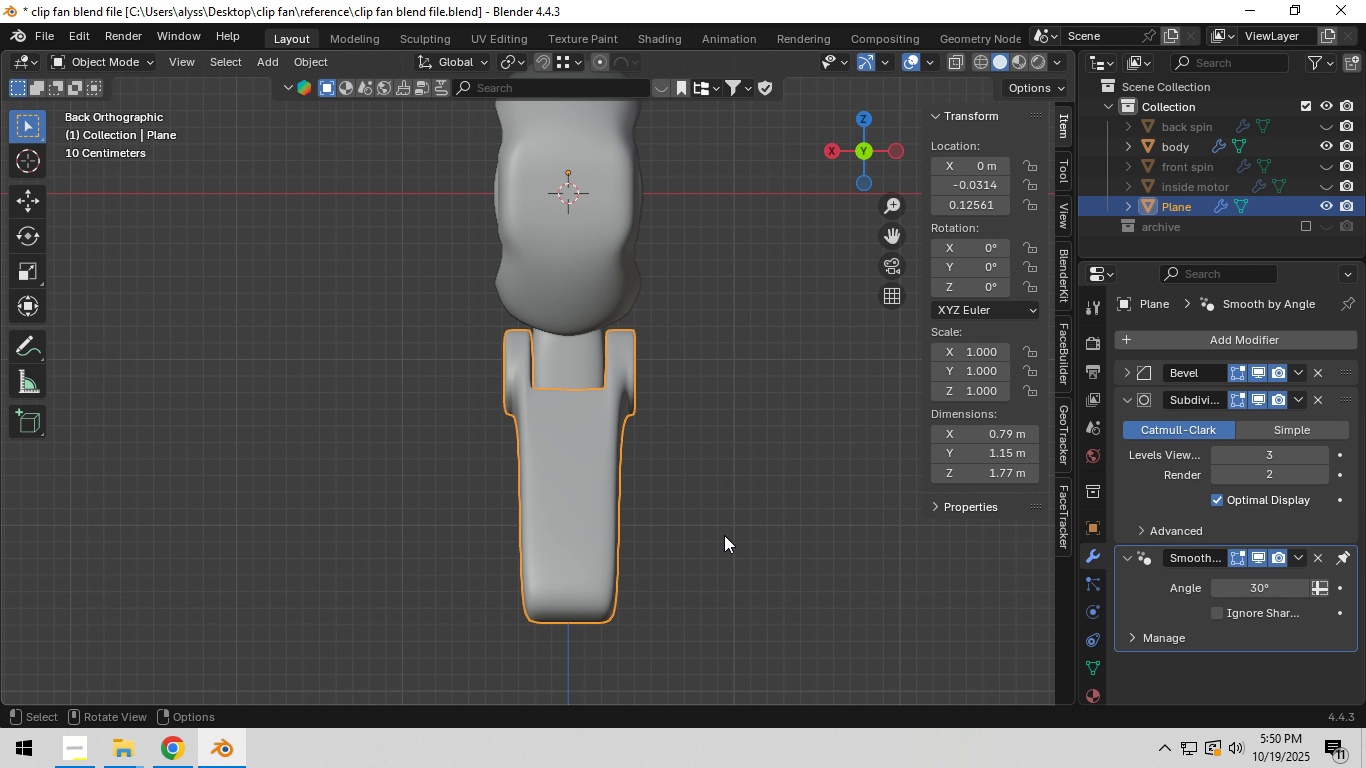 
scroll: coordinate [724, 535], scroll_direction: down, amount: 4.0
 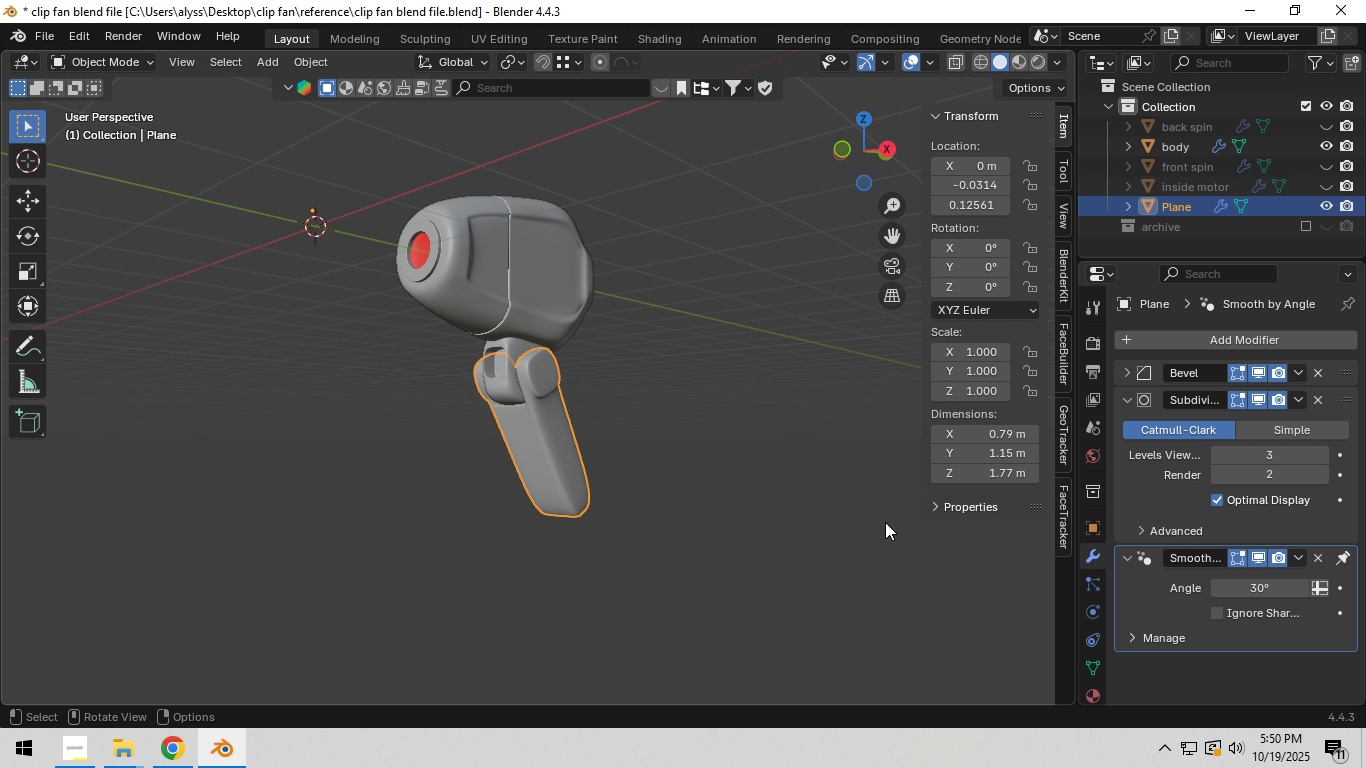 
wait(11.82)
 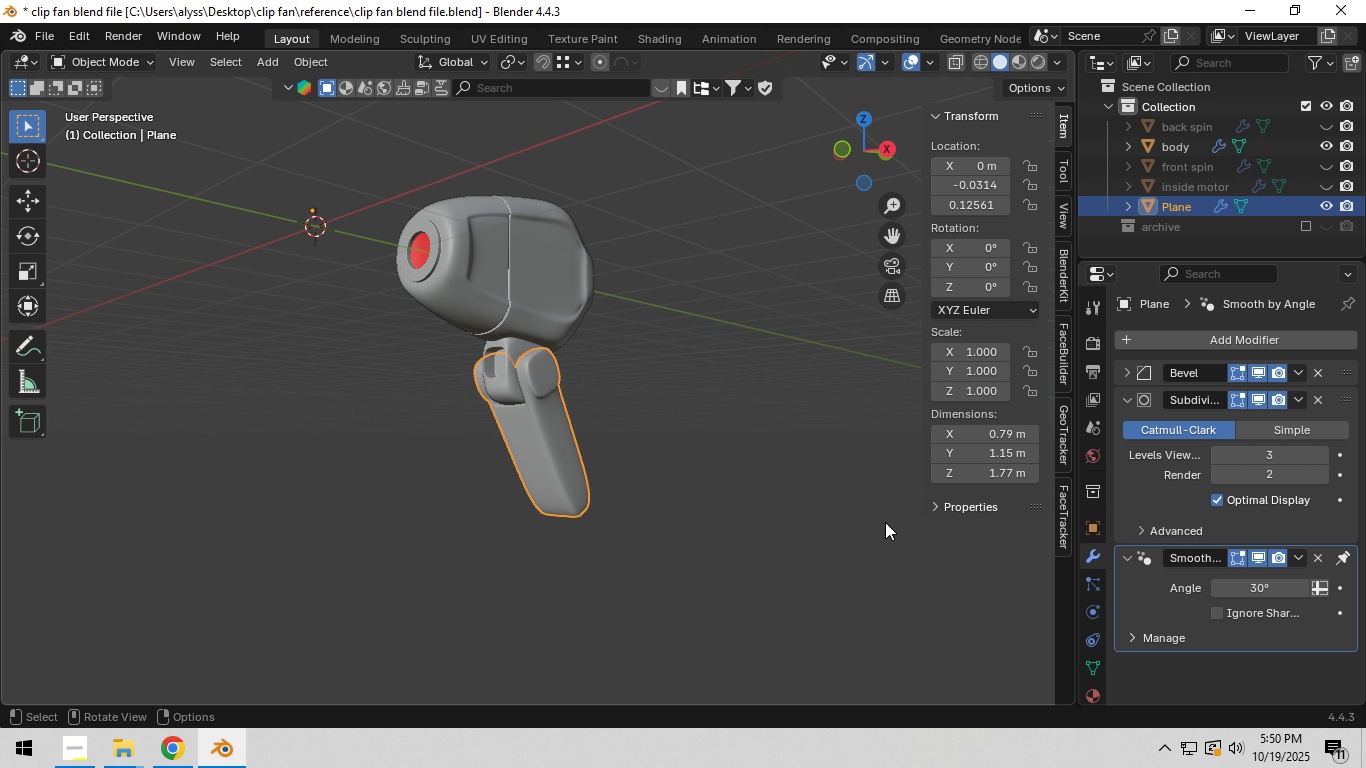 
left_click([599, 513])
 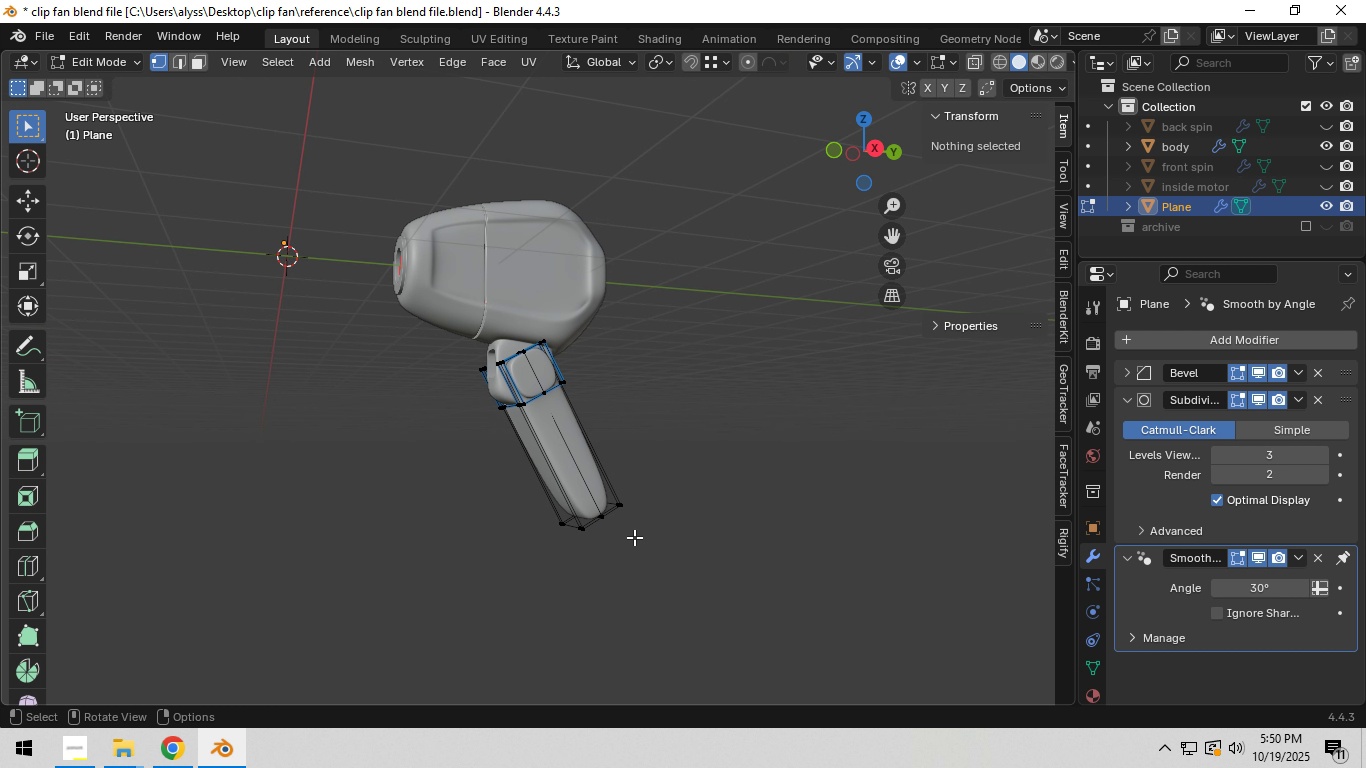 
key(Tab)
 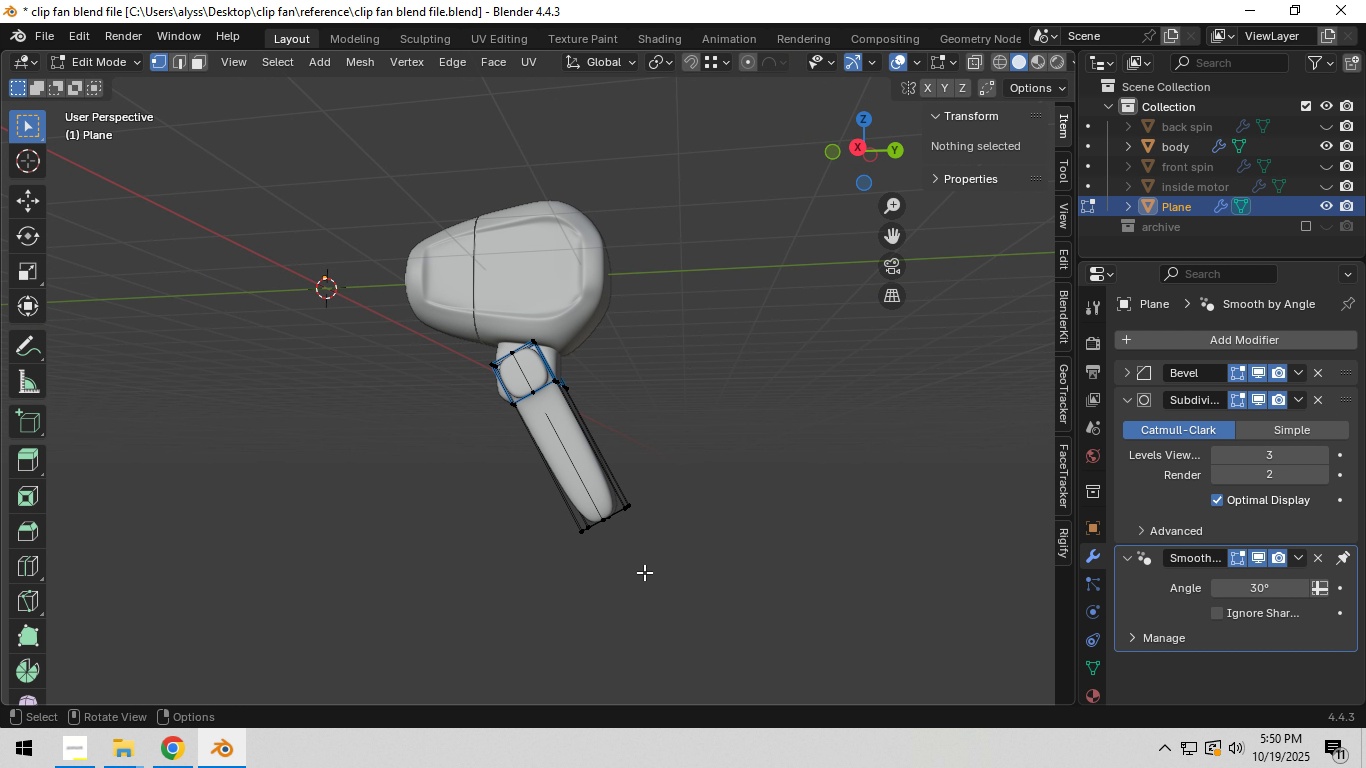 
key(Z)
 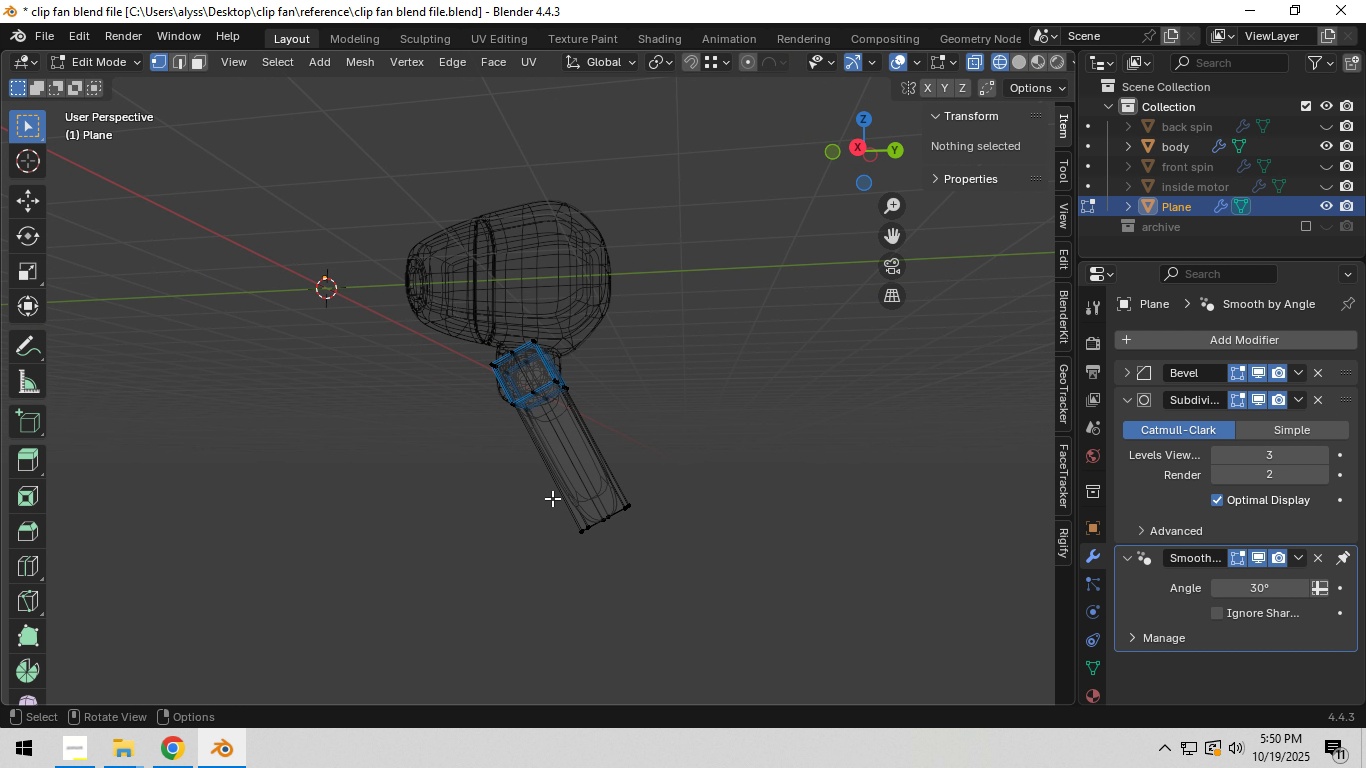 
left_click_drag(start_coordinate=[555, 498], to_coordinate=[736, 580])
 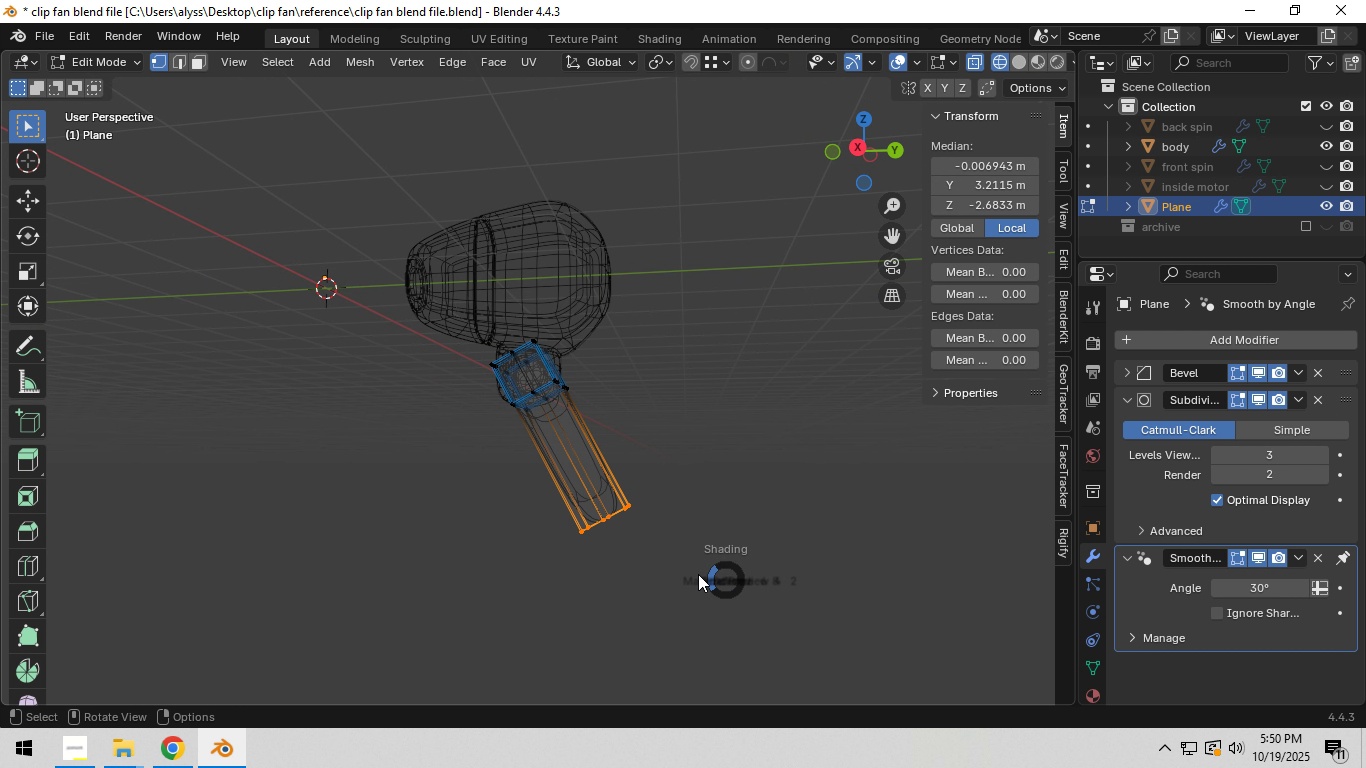 
hold_key(key=Z, duration=0.44)
 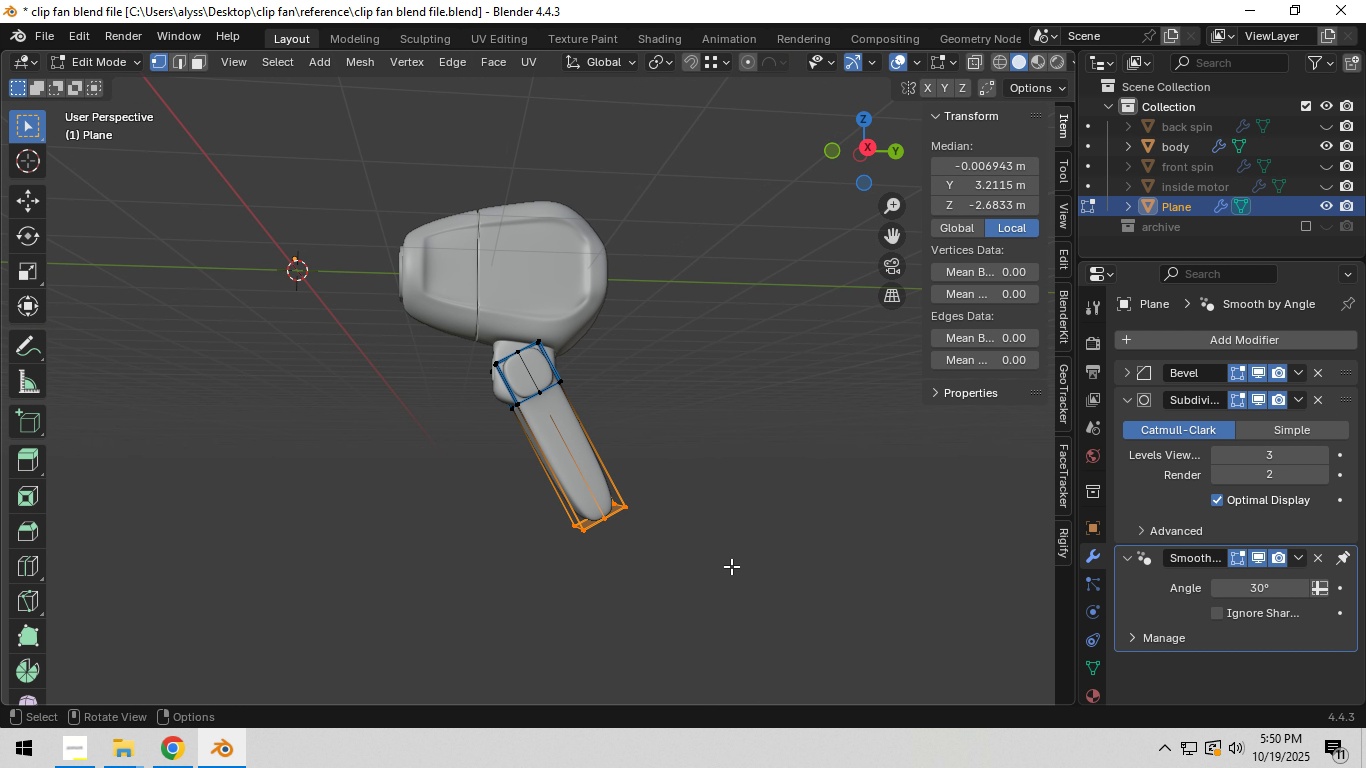 
scroll: coordinate [731, 570], scroll_direction: down, amount: 3.0
 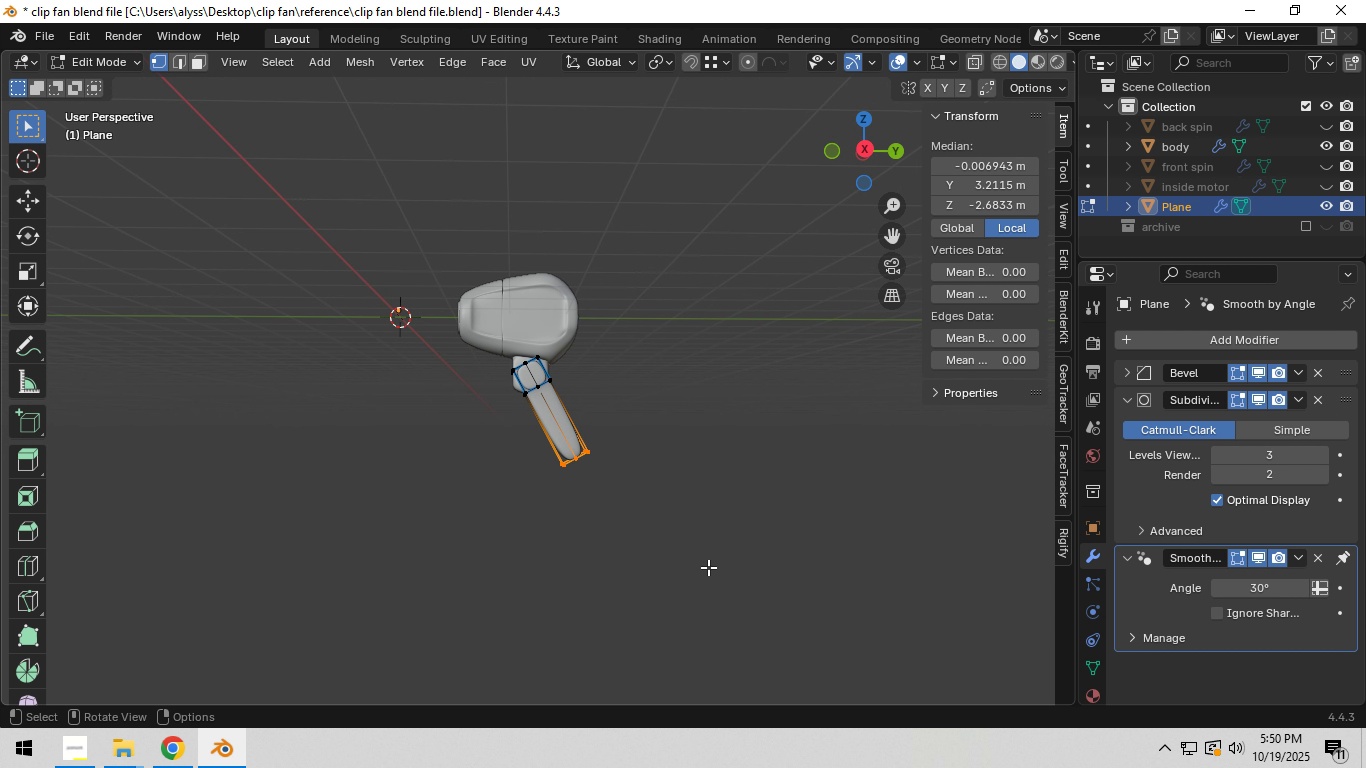 
scroll: coordinate [699, 562], scroll_direction: up, amount: 3.0
 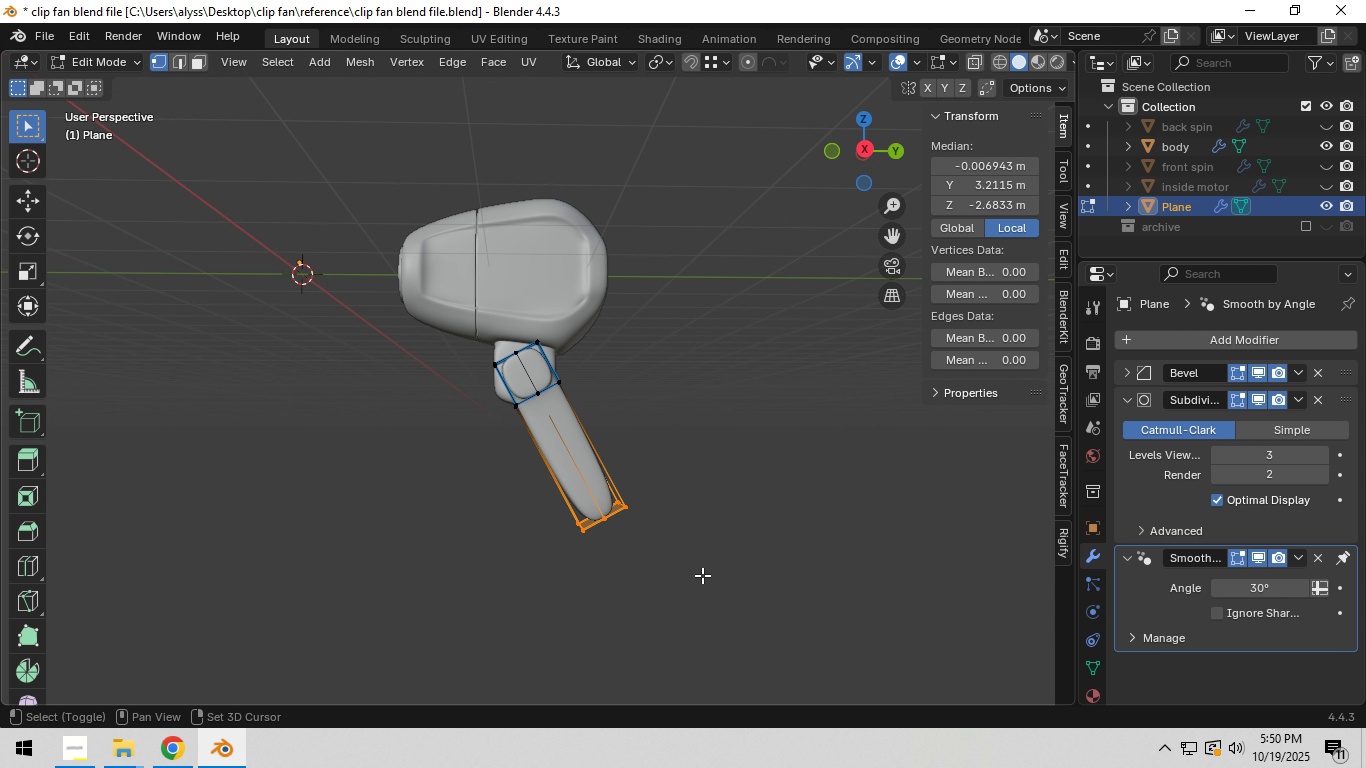 
hold_key(key=ShiftLeft, duration=0.81)
 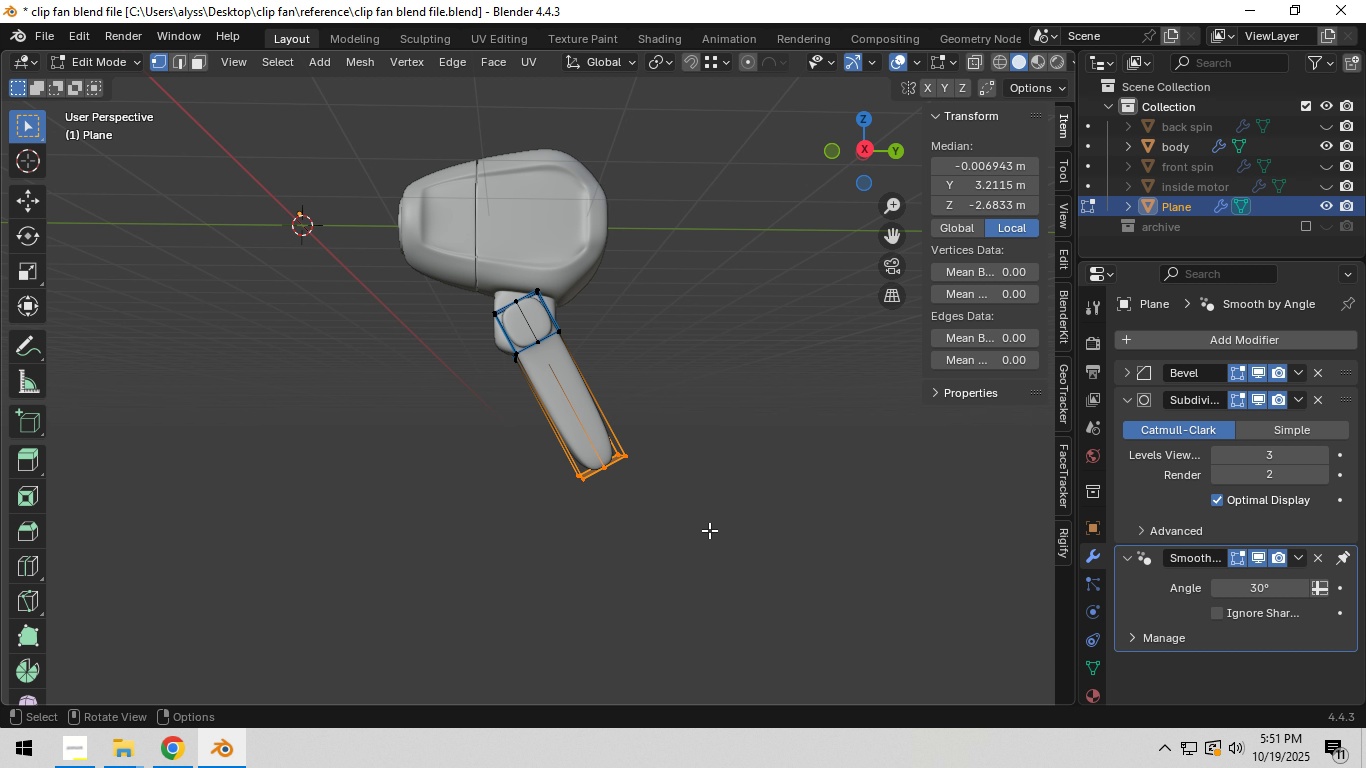 
wait(21.4)
 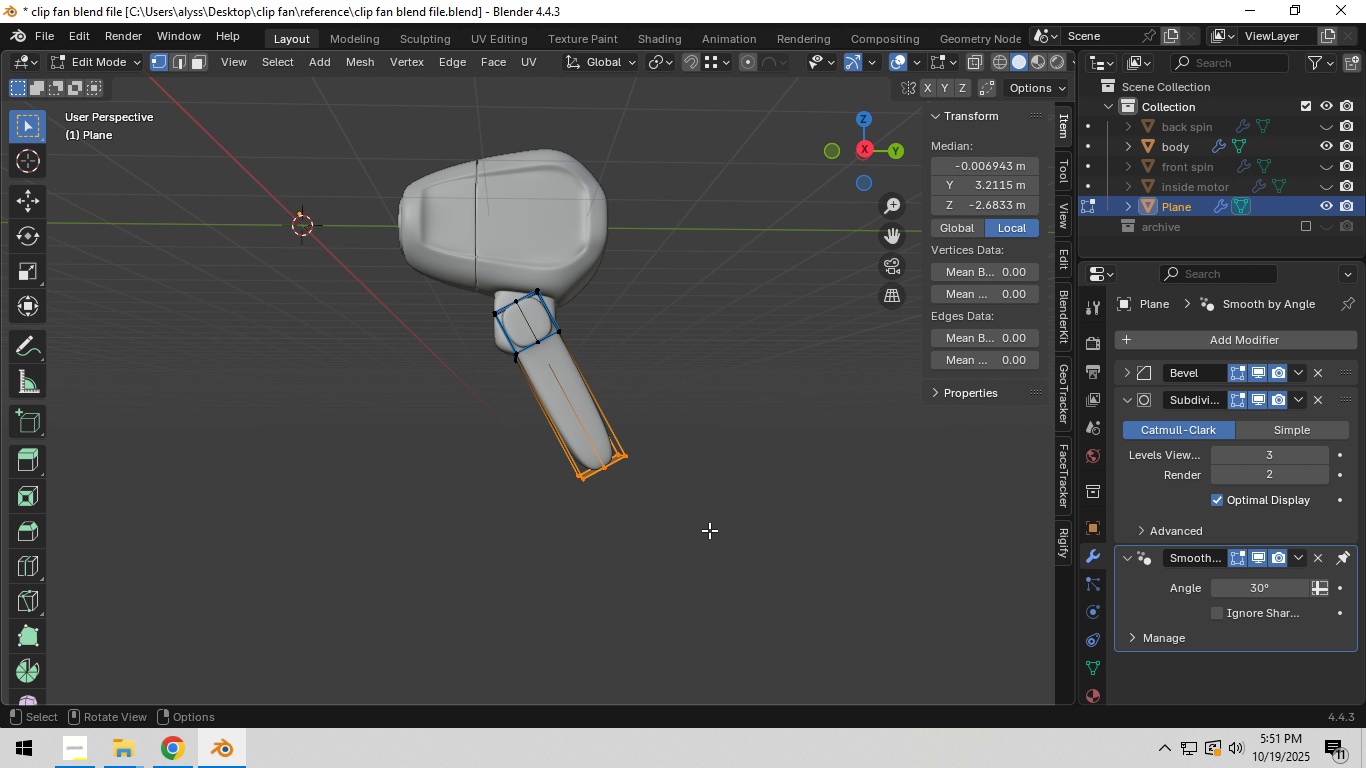 
scroll: coordinate [526, 361], scroll_direction: up, amount: 6.0
 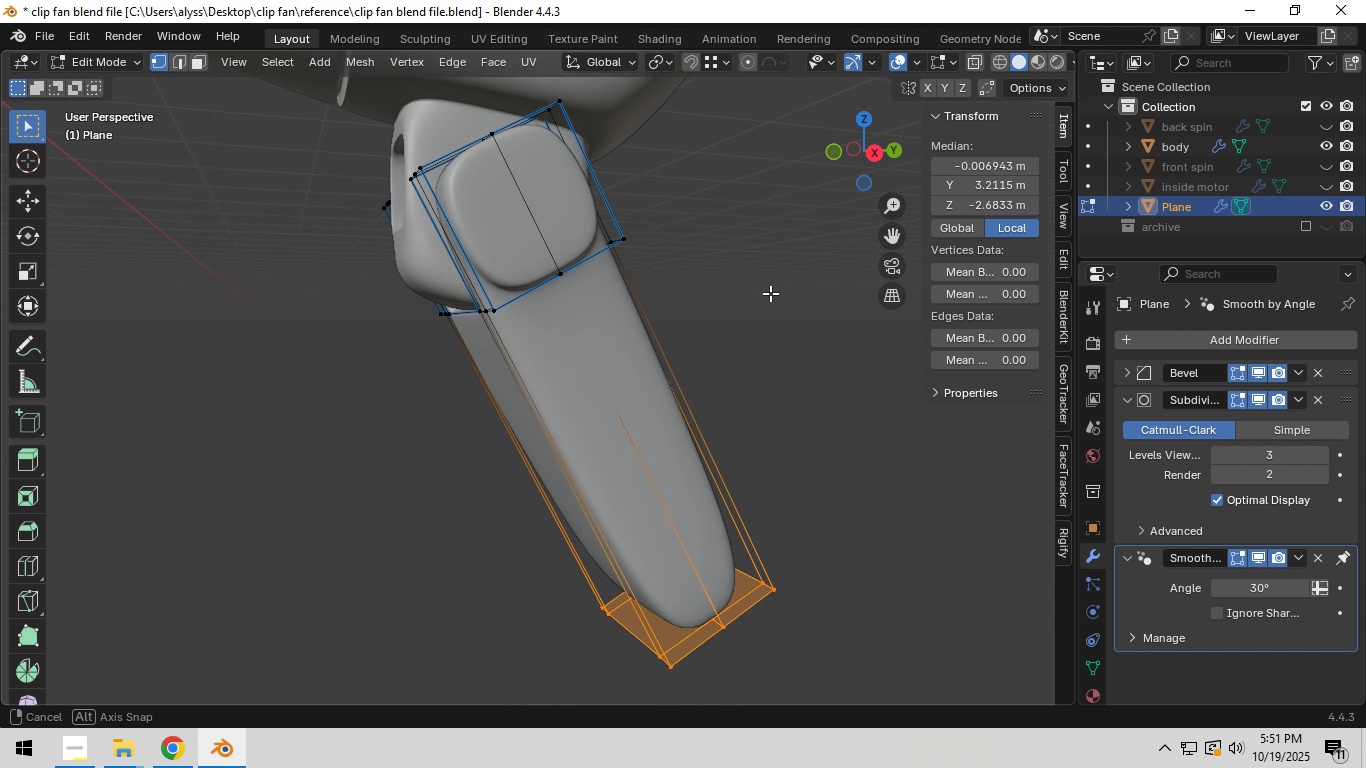 
hold_key(key=ShiftLeft, duration=0.53)
 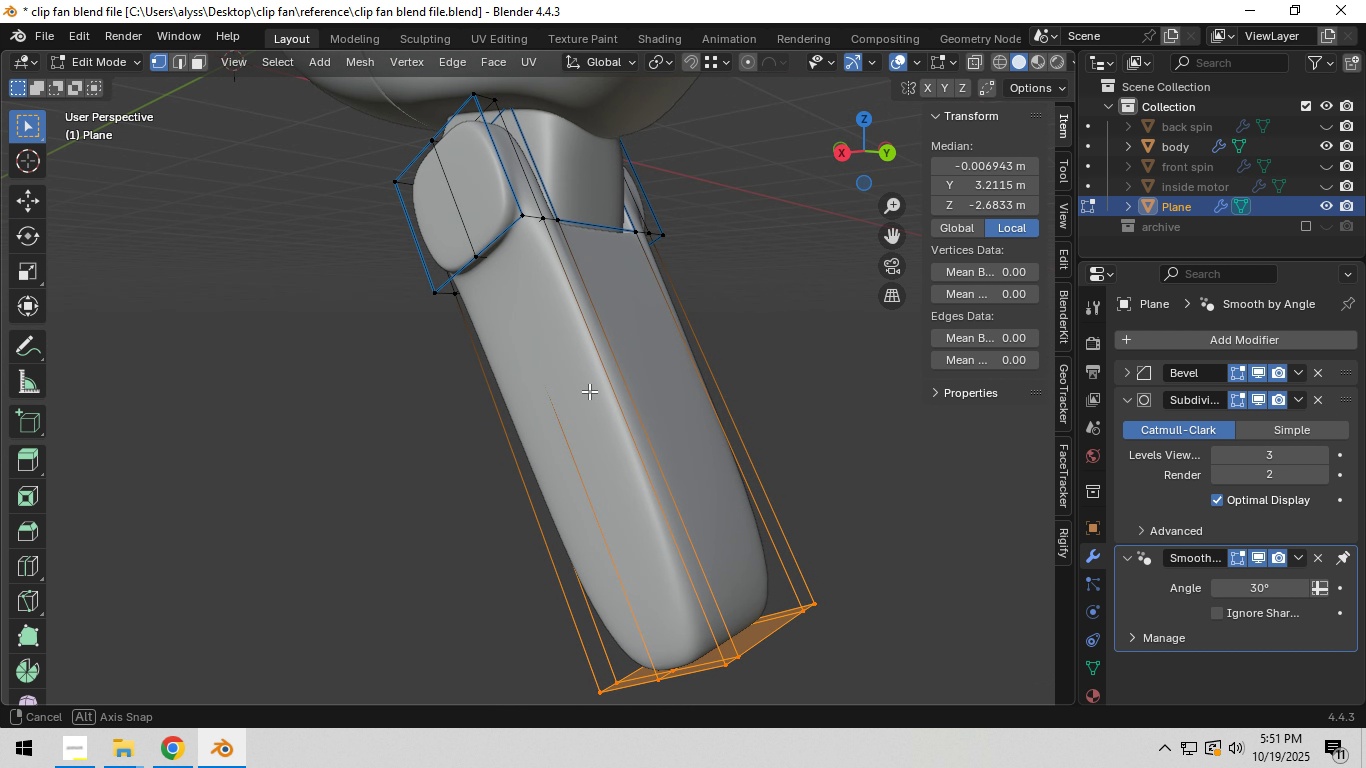 
hold_key(key=ShiftLeft, duration=0.93)
 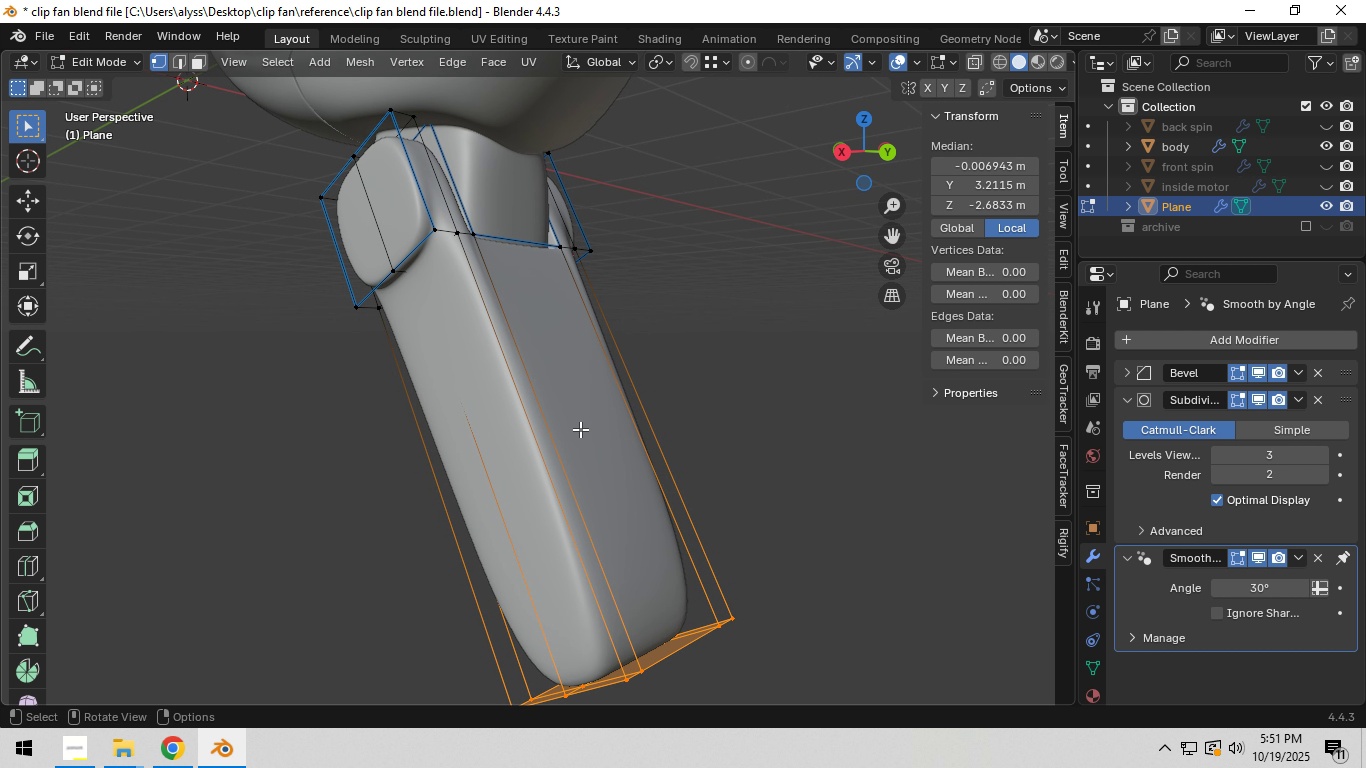 
scroll: coordinate [580, 433], scroll_direction: down, amount: 3.0
 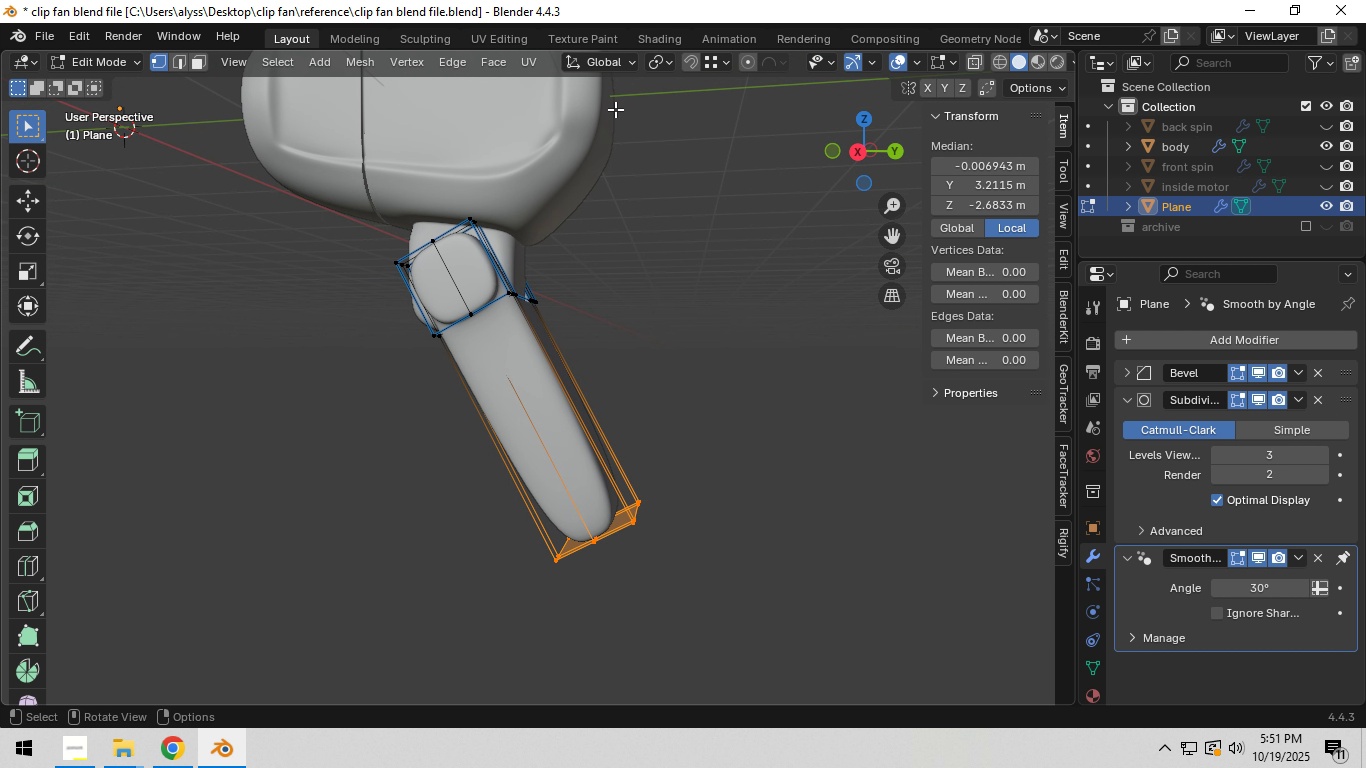 
left_click([611, 66])
 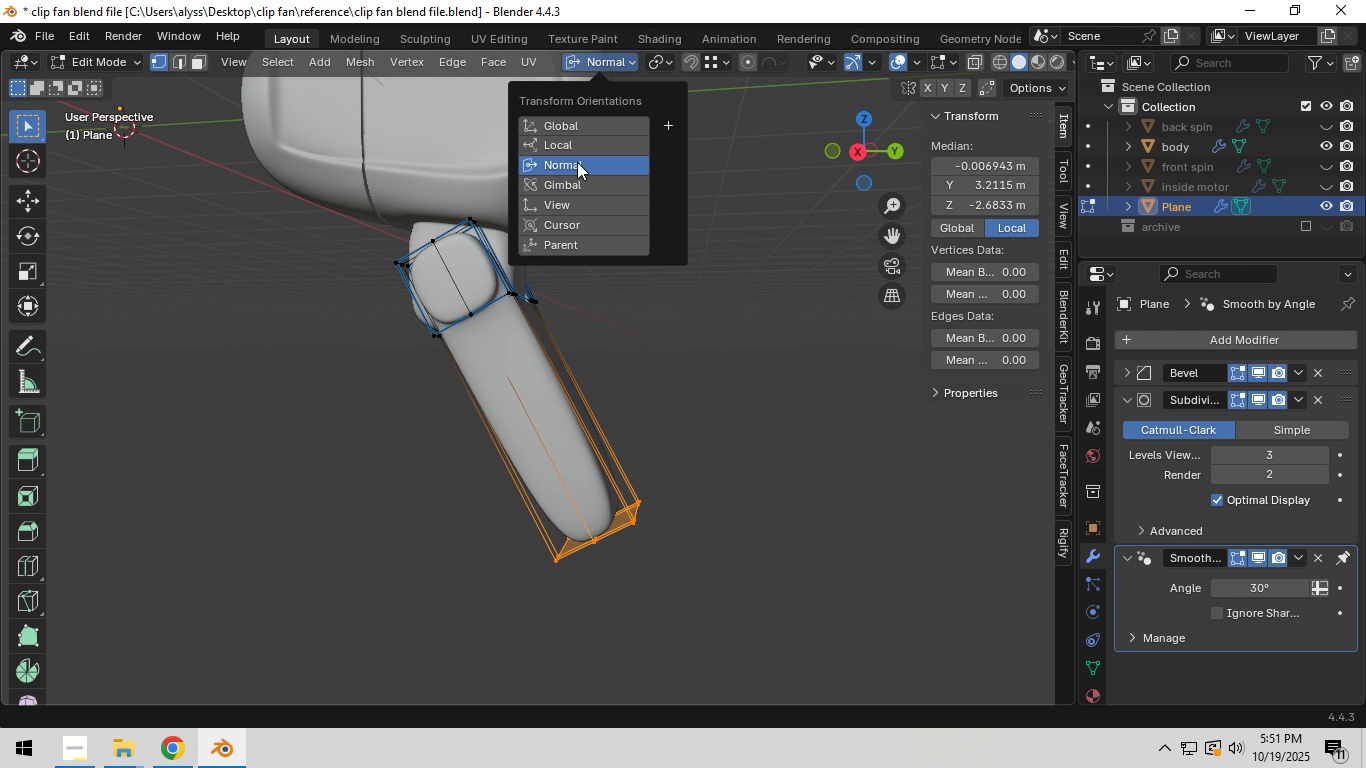 
left_click([577, 162])
 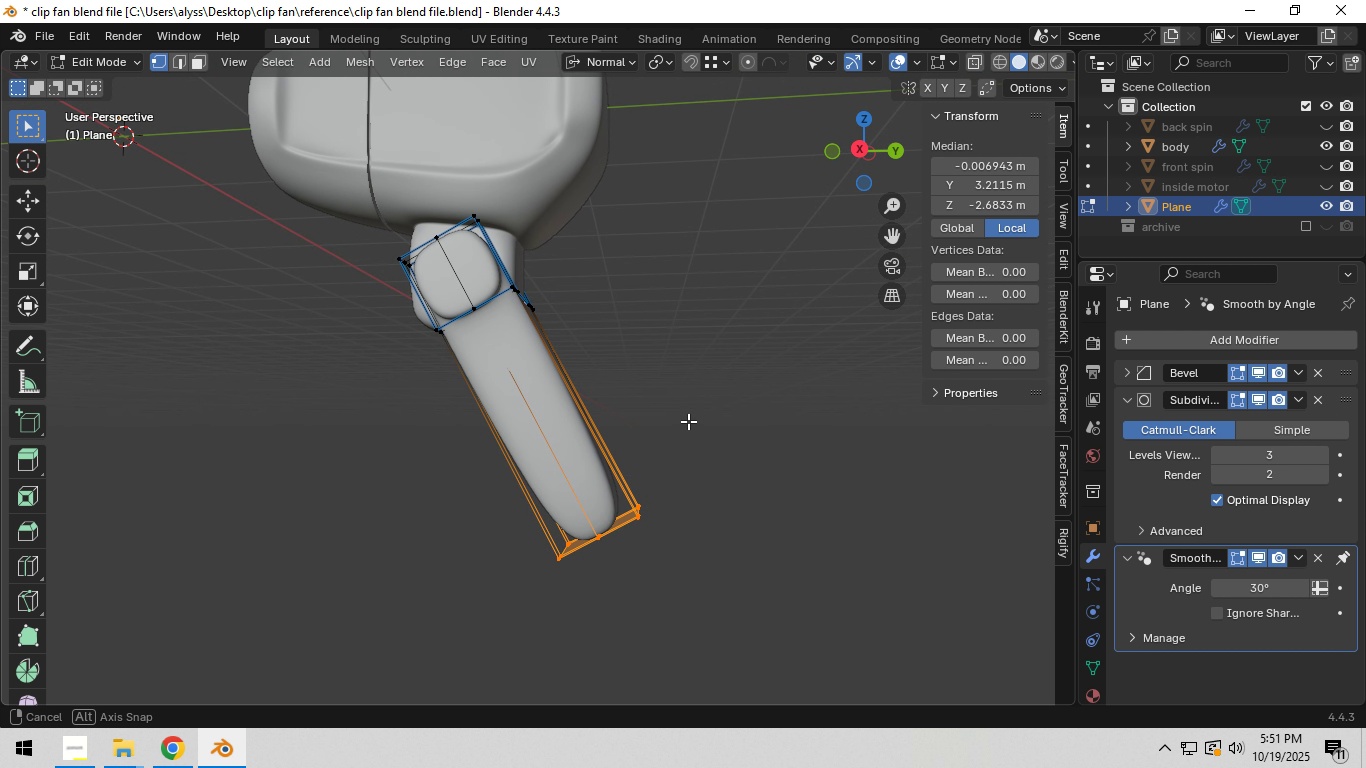 
scroll: coordinate [688, 421], scroll_direction: down, amount: 2.0
 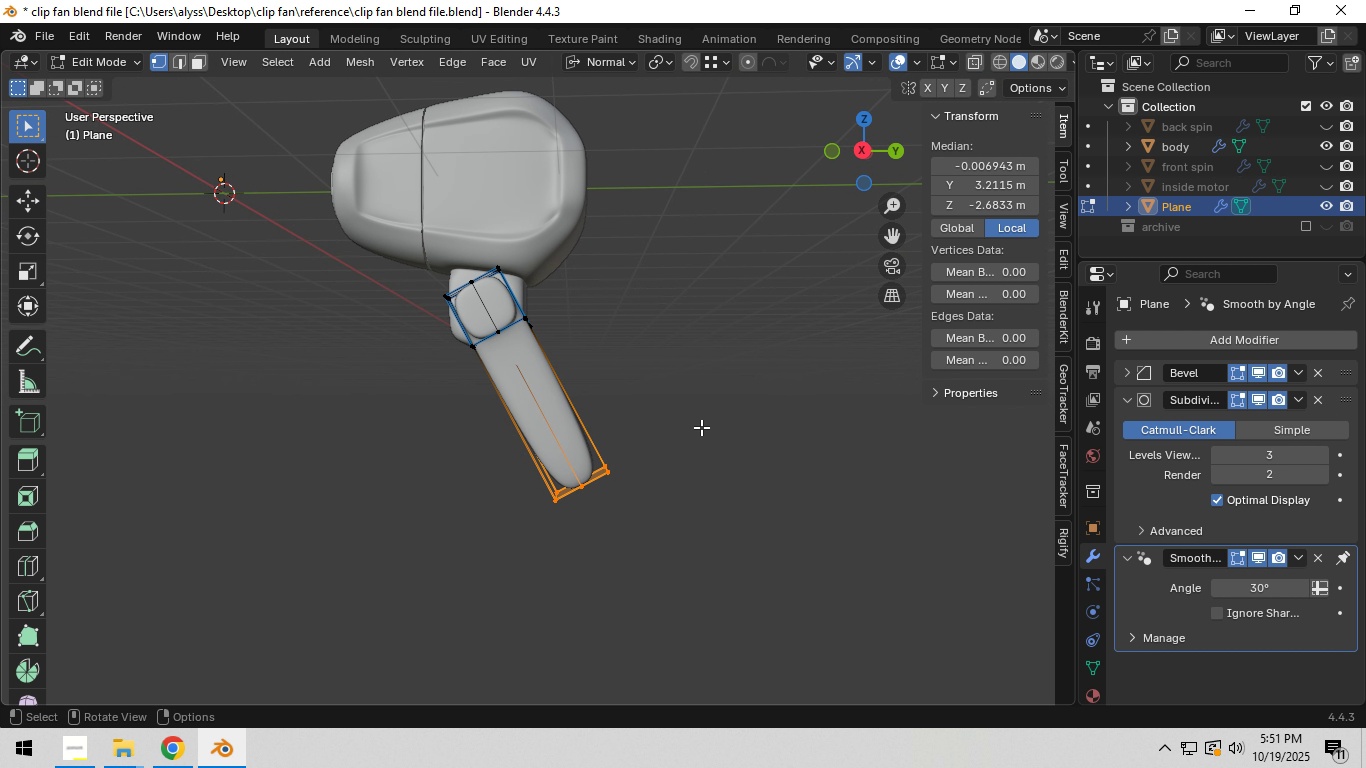 
type(gz)
 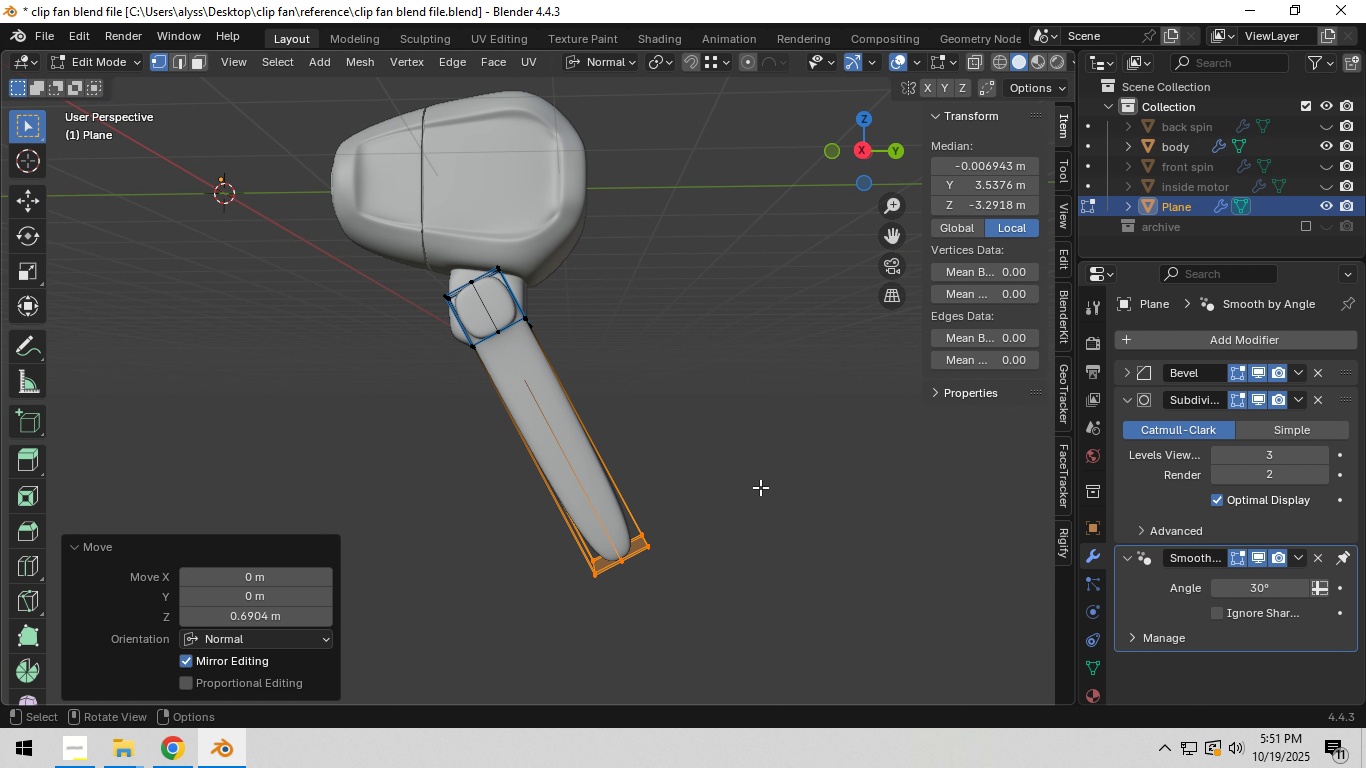 
left_click([760, 487])
 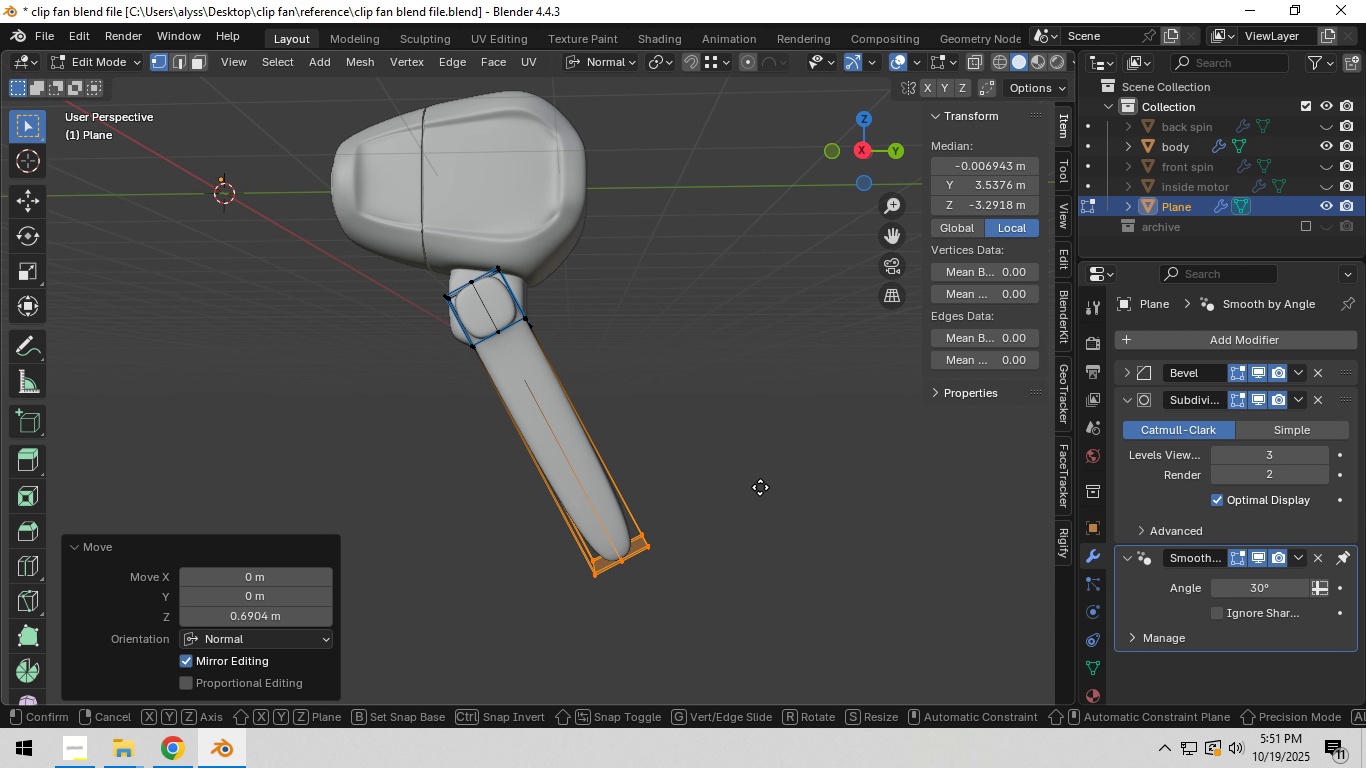 
type(gz)
 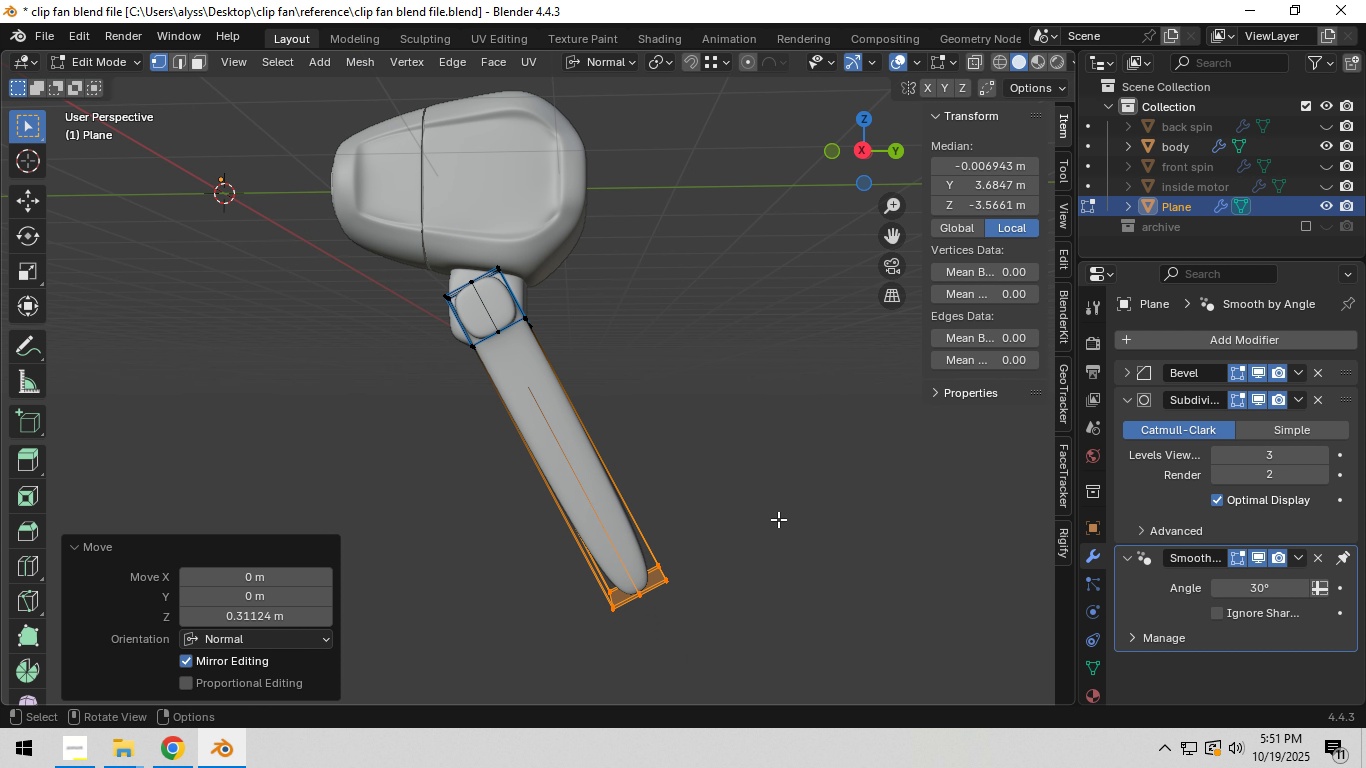 
left_click([778, 519])
 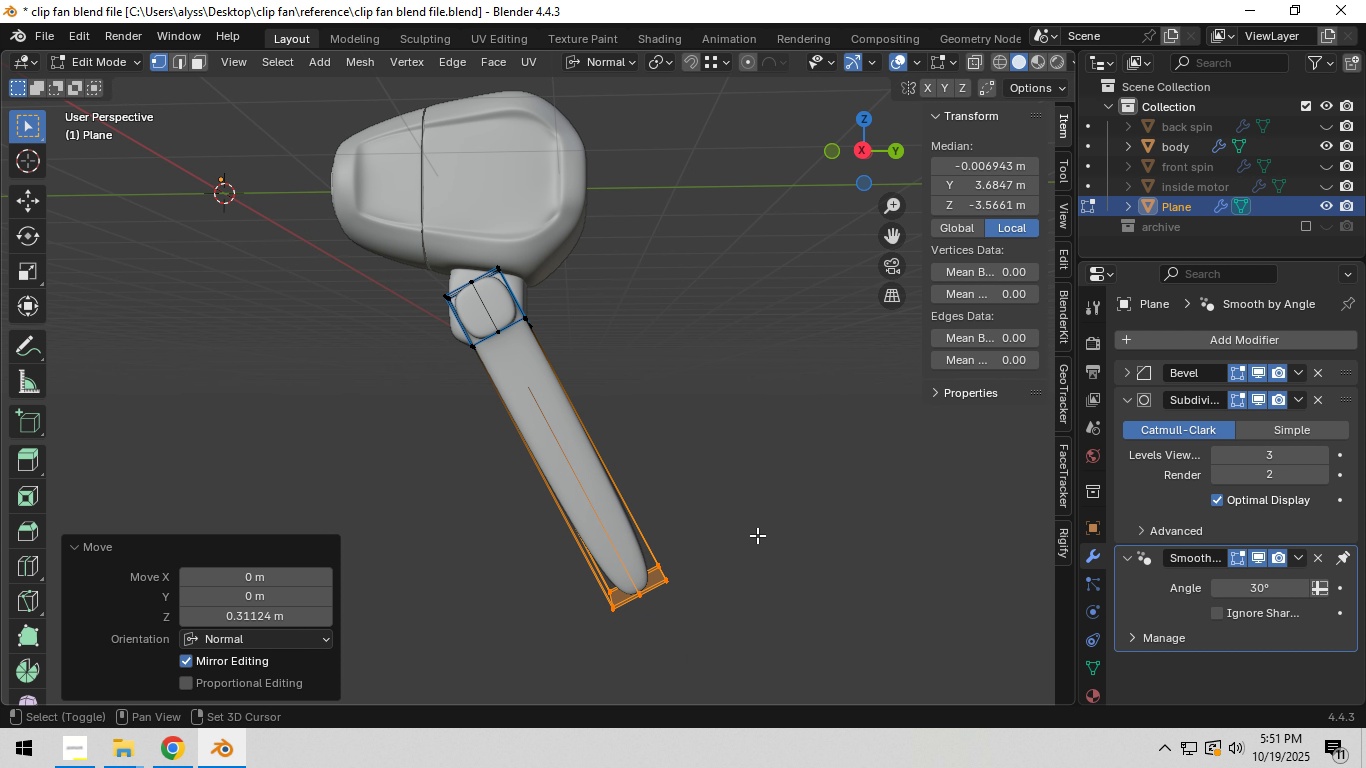 
hold_key(key=ShiftLeft, duration=0.73)
 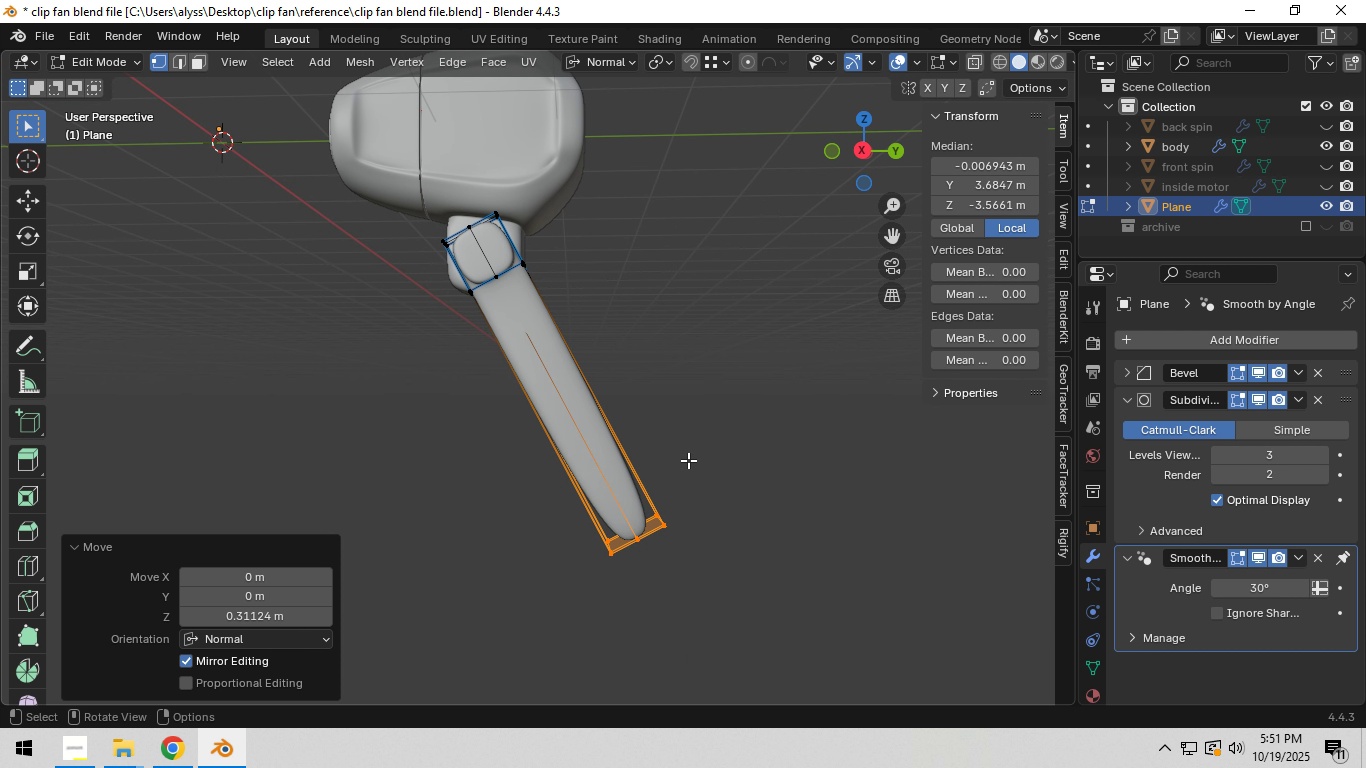 
key(Control+R)
 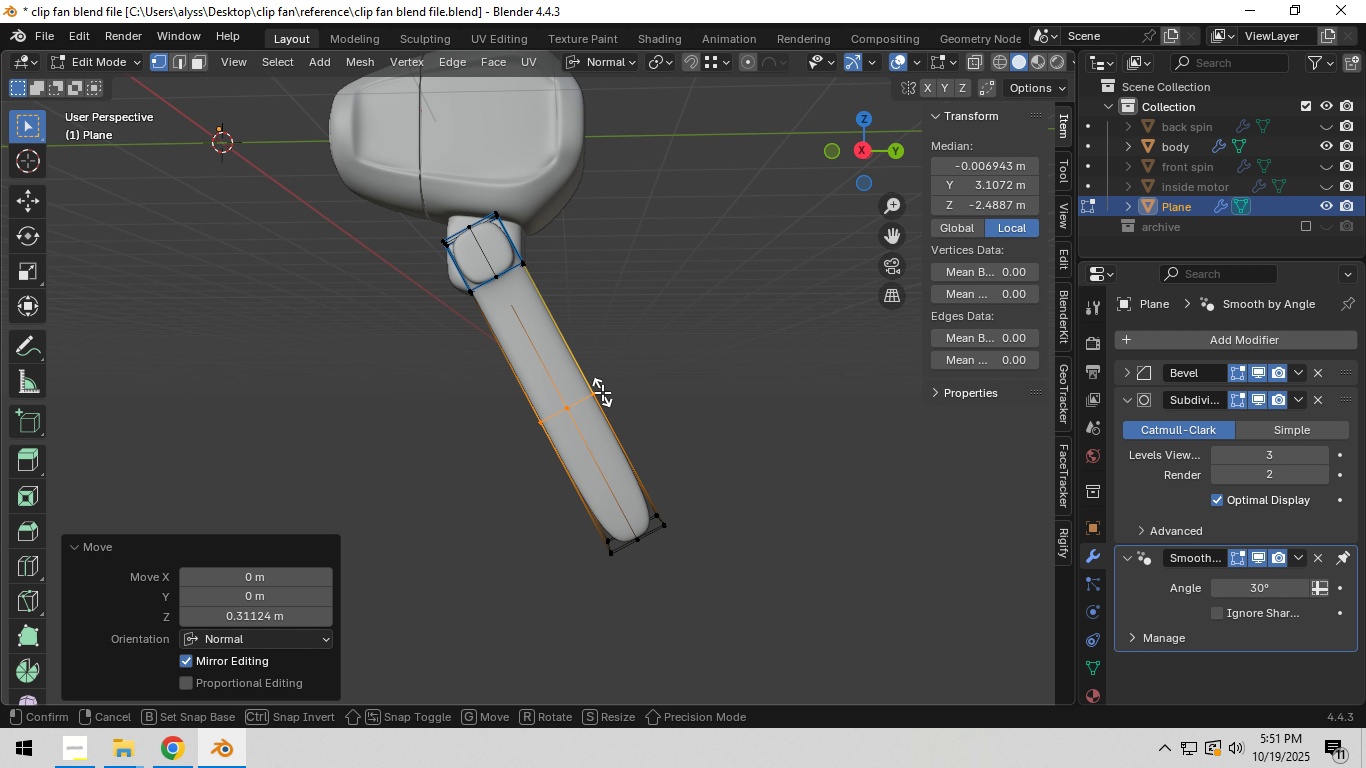 
left_click([602, 392])
 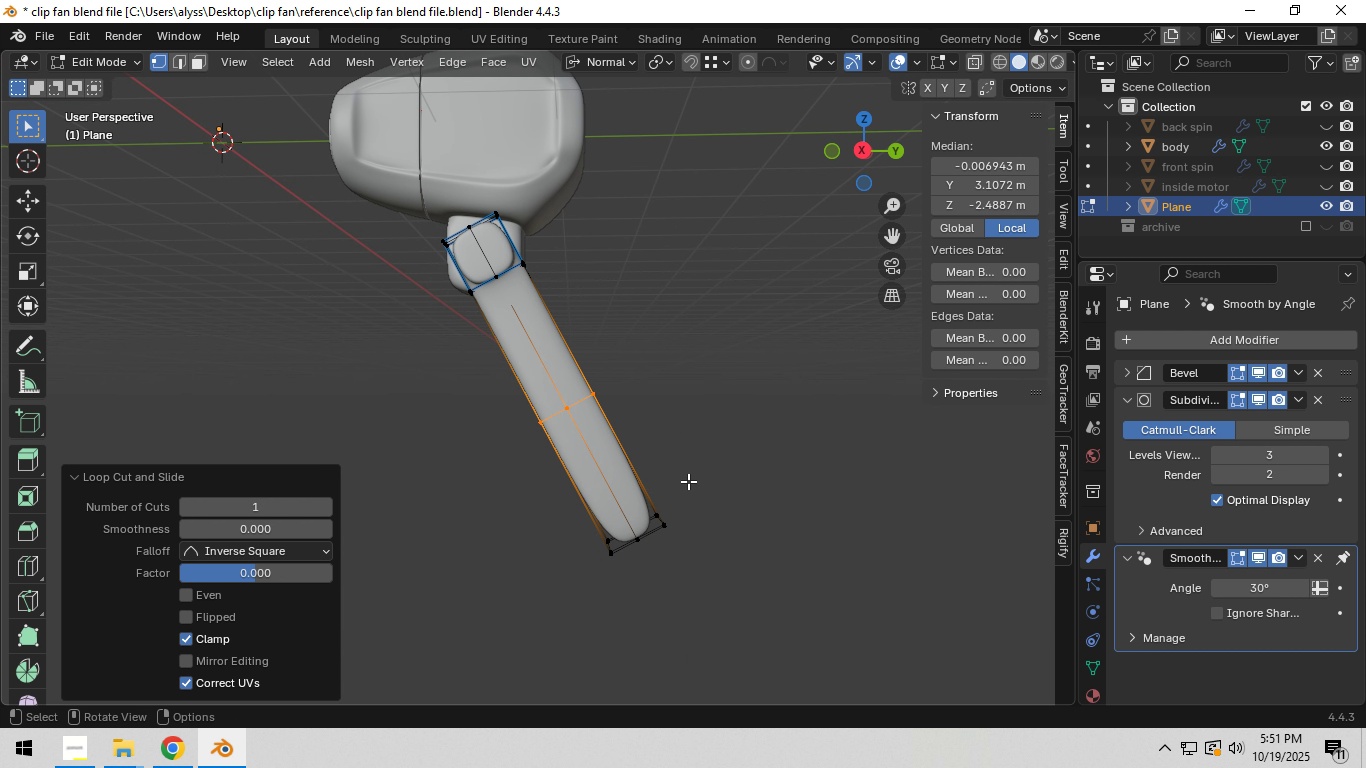 
right_click([602, 392])
 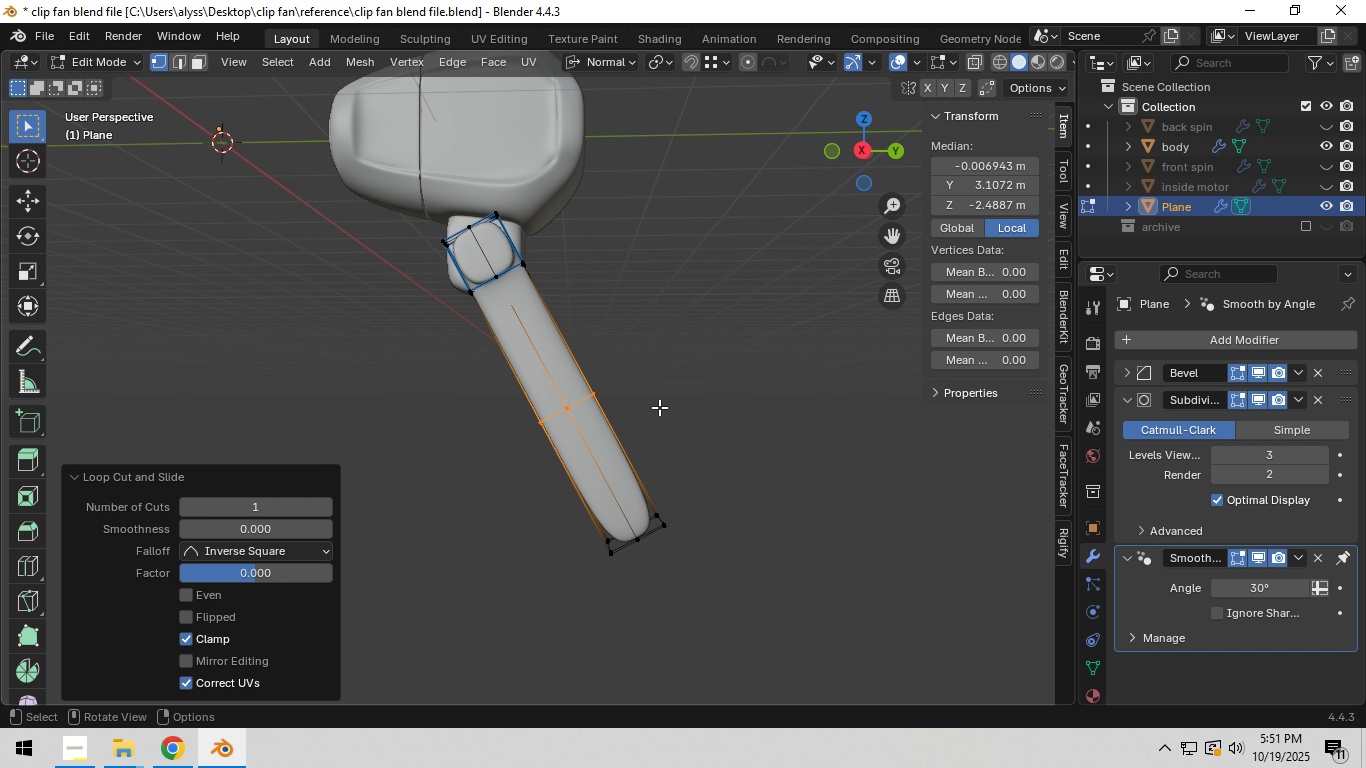 
type(zz)
 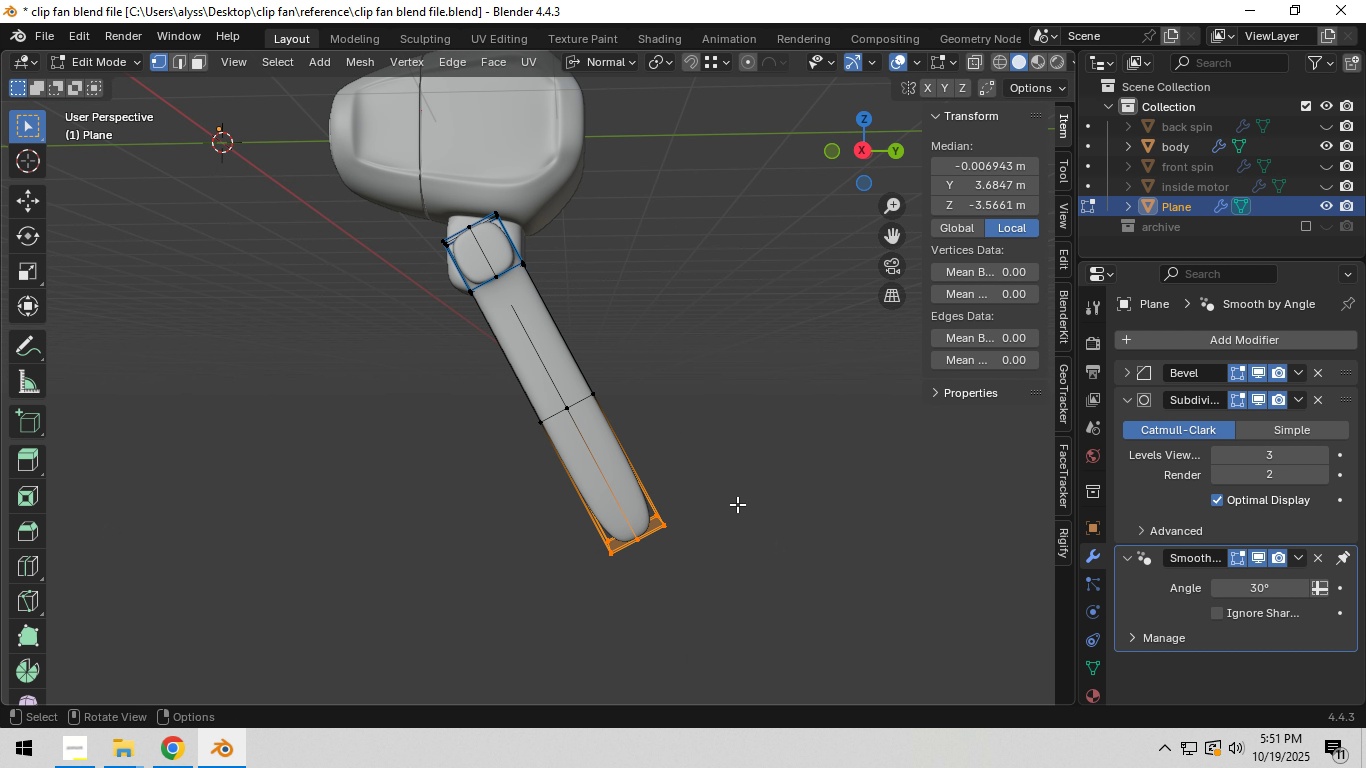 
left_click_drag(start_coordinate=[562, 496], to_coordinate=[710, 565])
 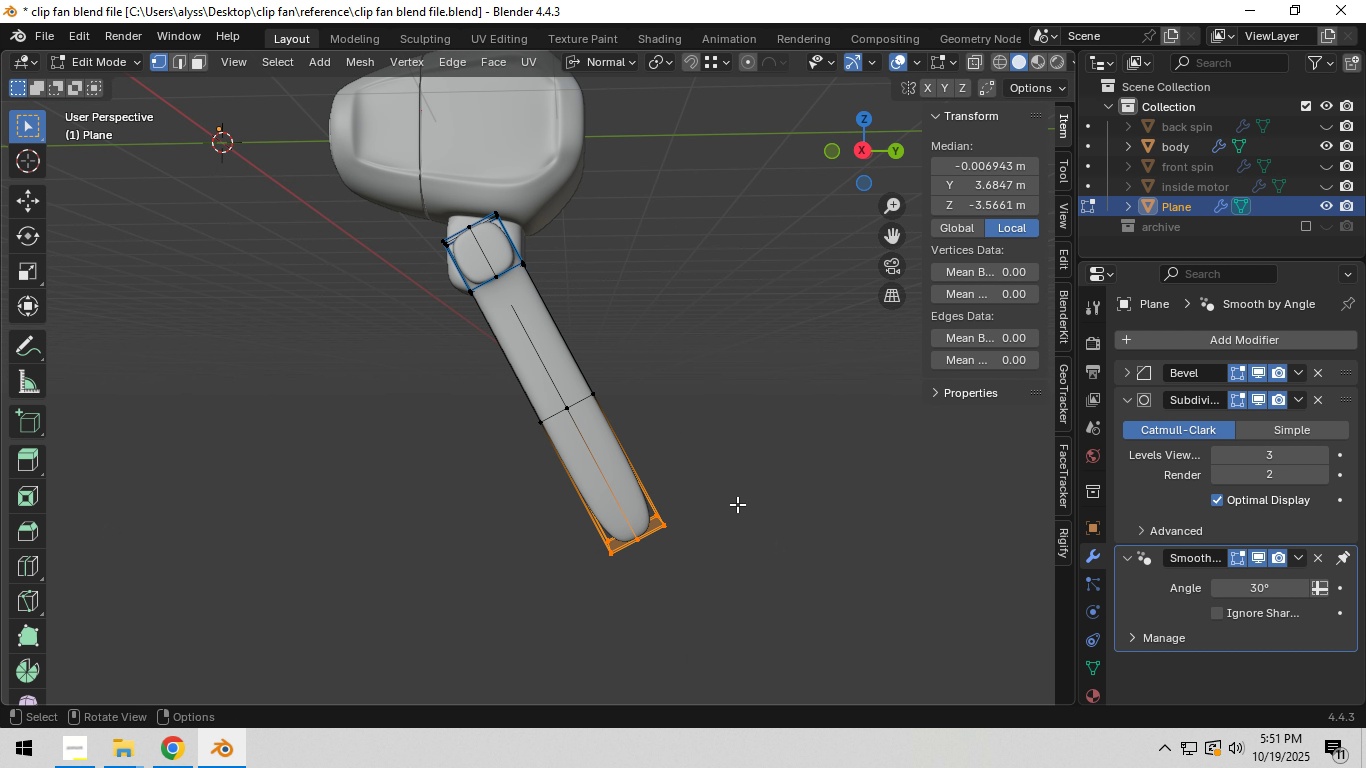 
hold_key(key=Backquote, duration=0.46)
 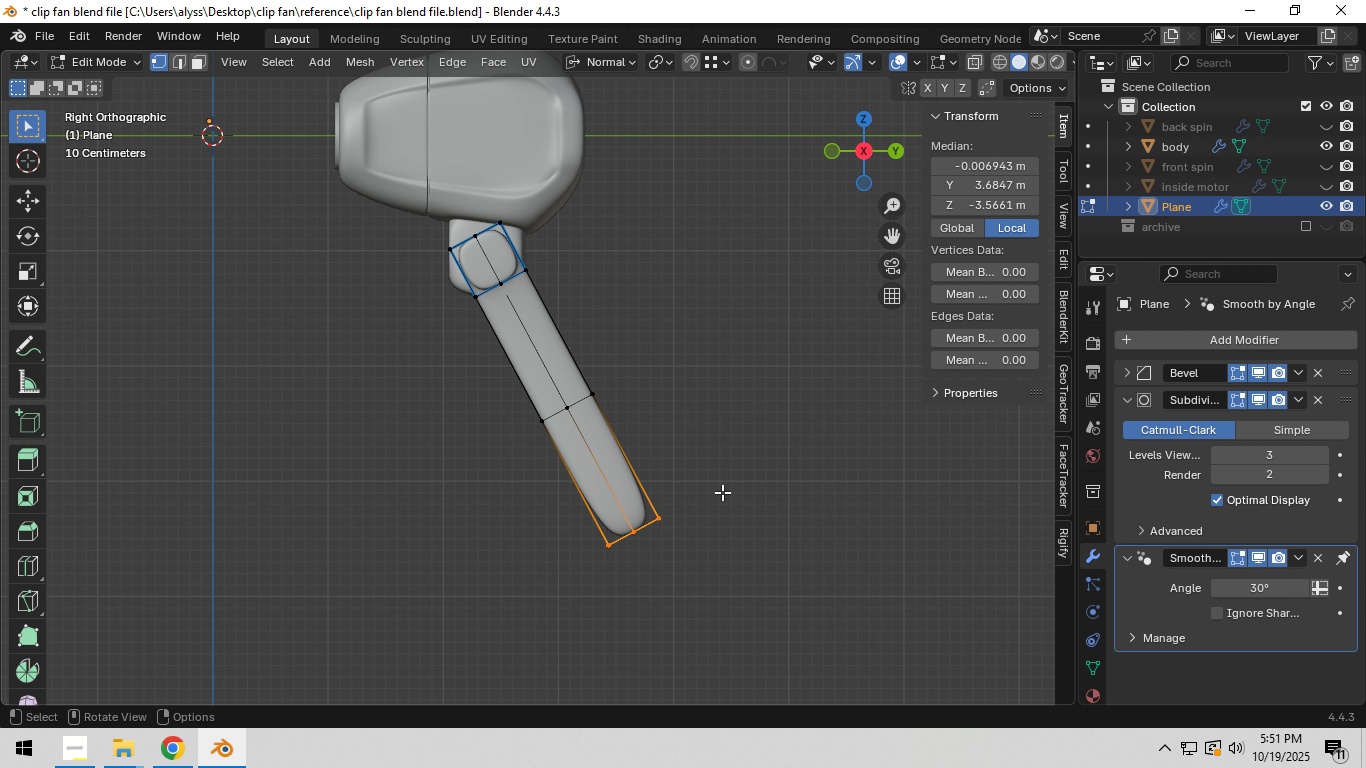 
key(Control+R)
 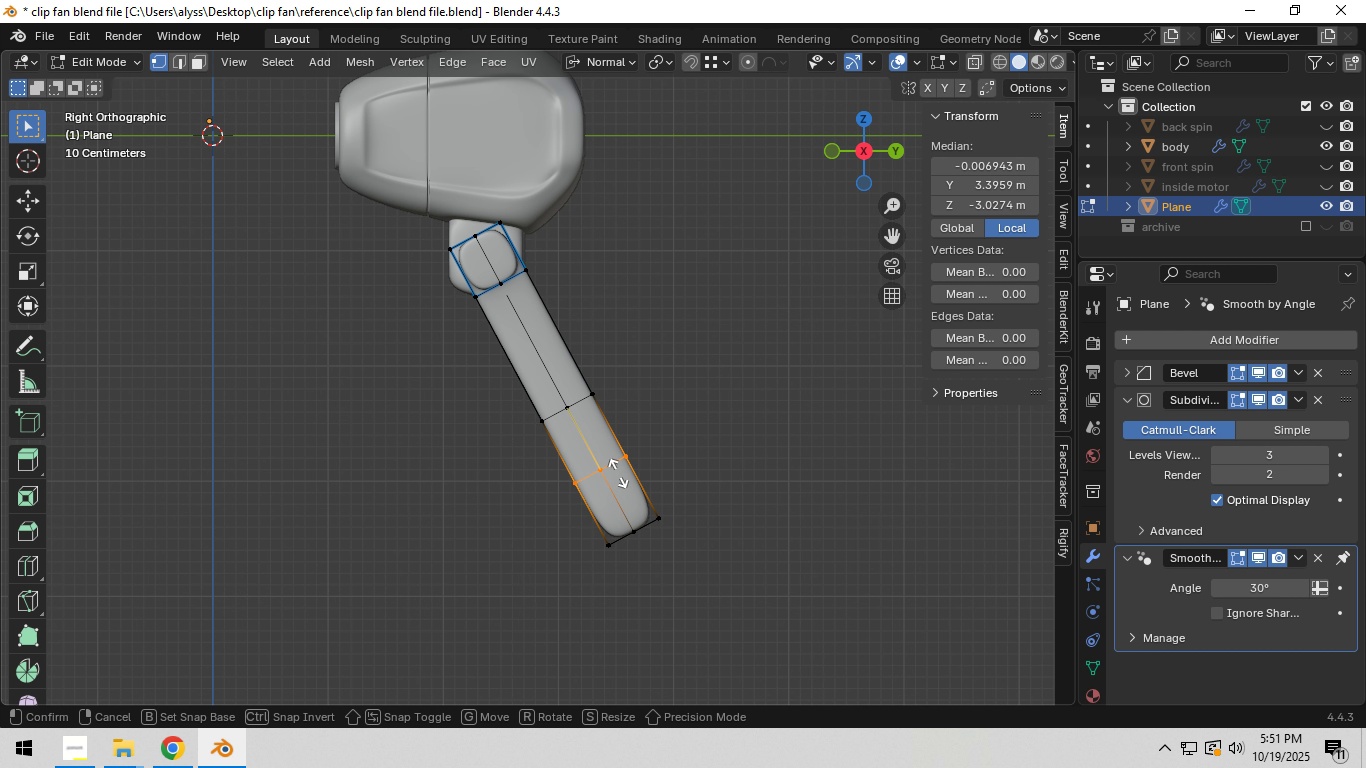 
left_click([618, 473])
 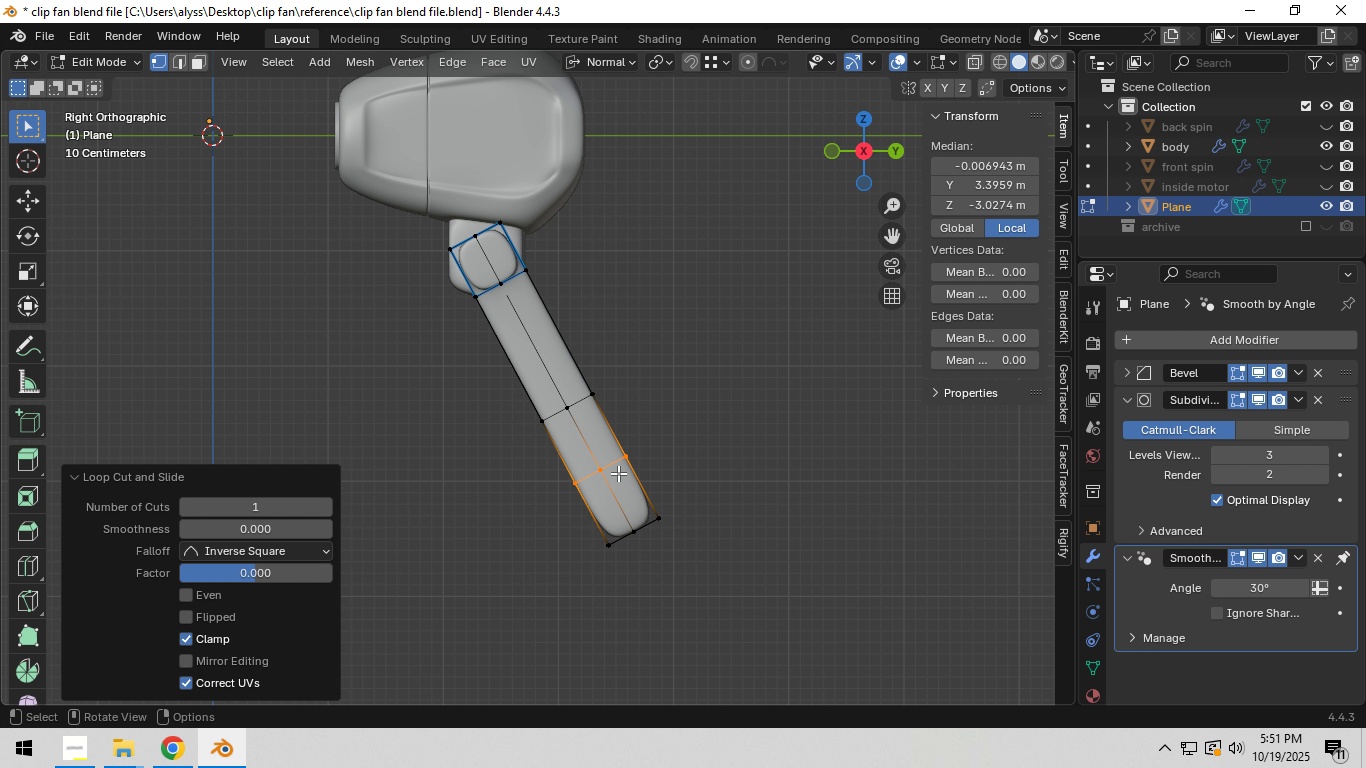 
right_click([618, 473])
 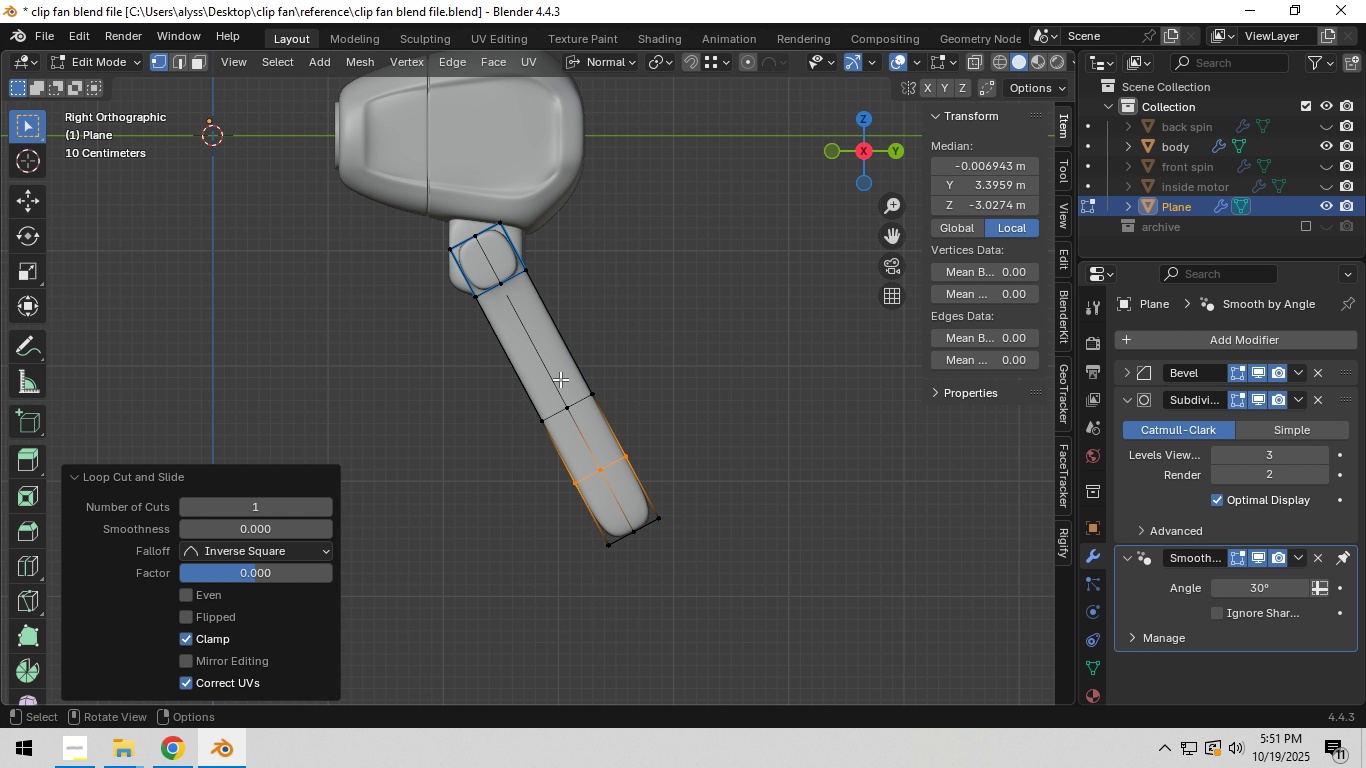 
key(Control+ControlLeft)
 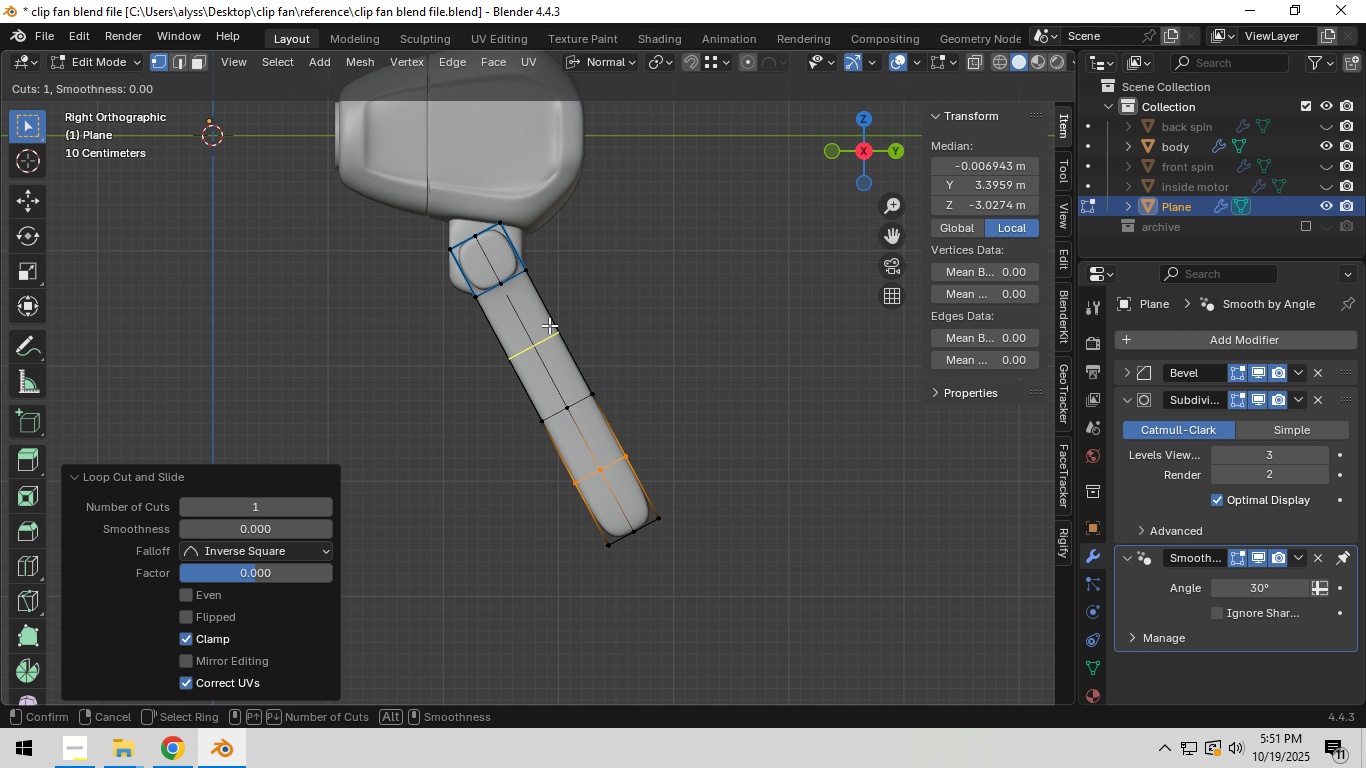 
key(Control+R)
 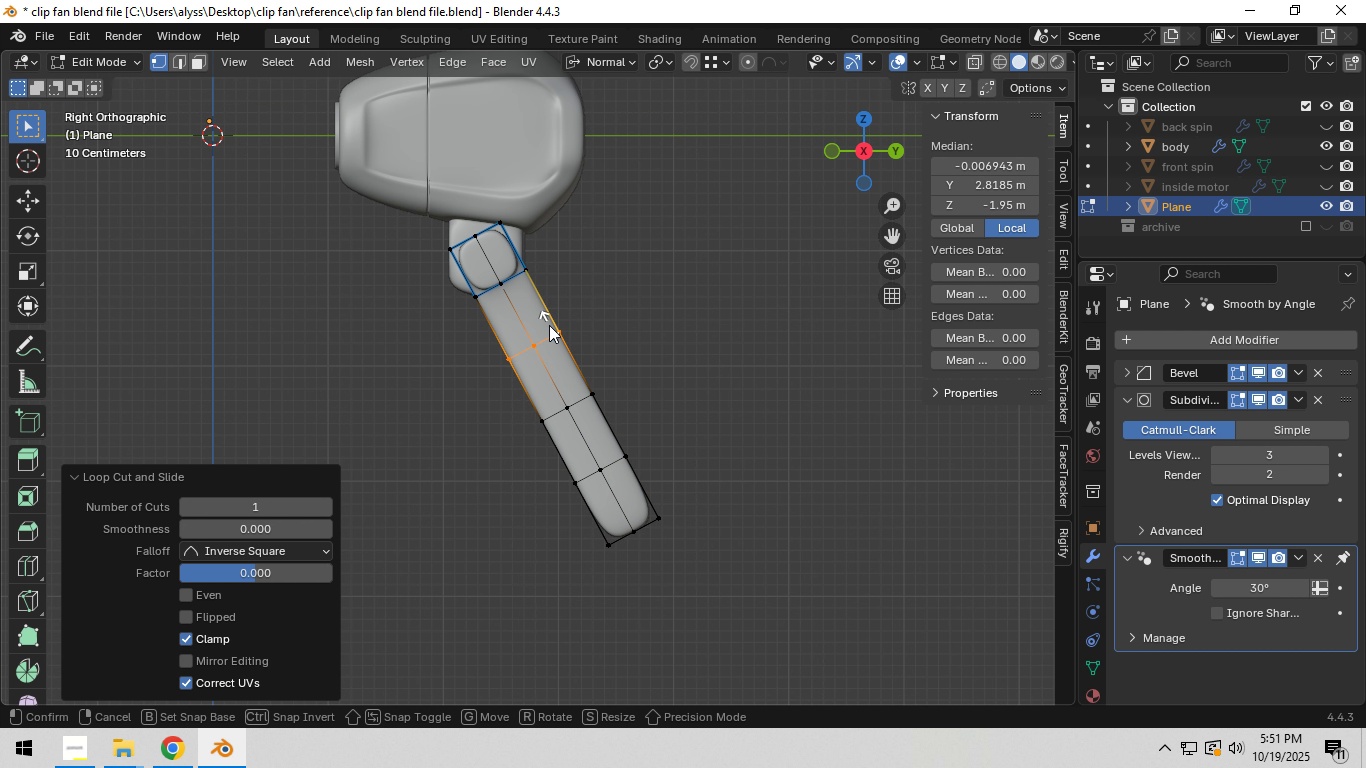 
left_click([549, 325])
 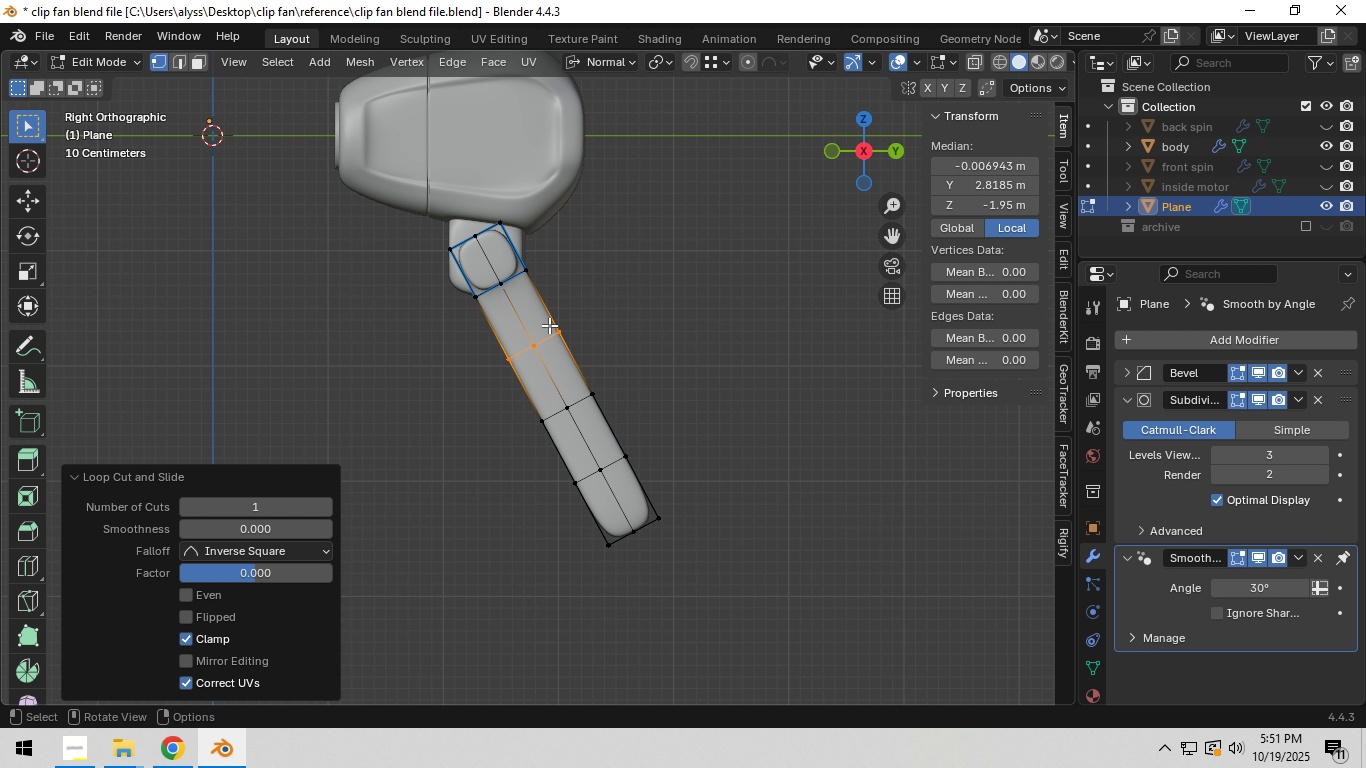 
right_click([549, 325])
 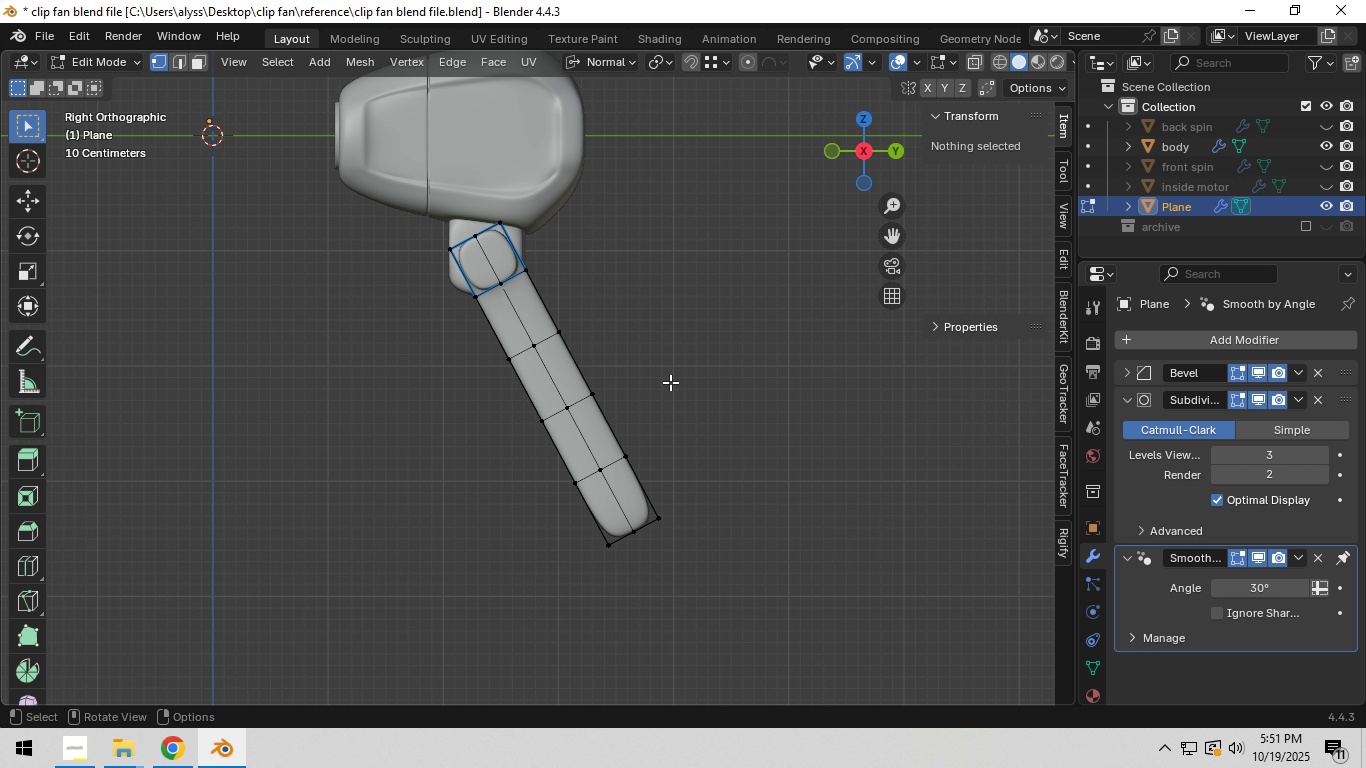 
left_click([670, 382])
 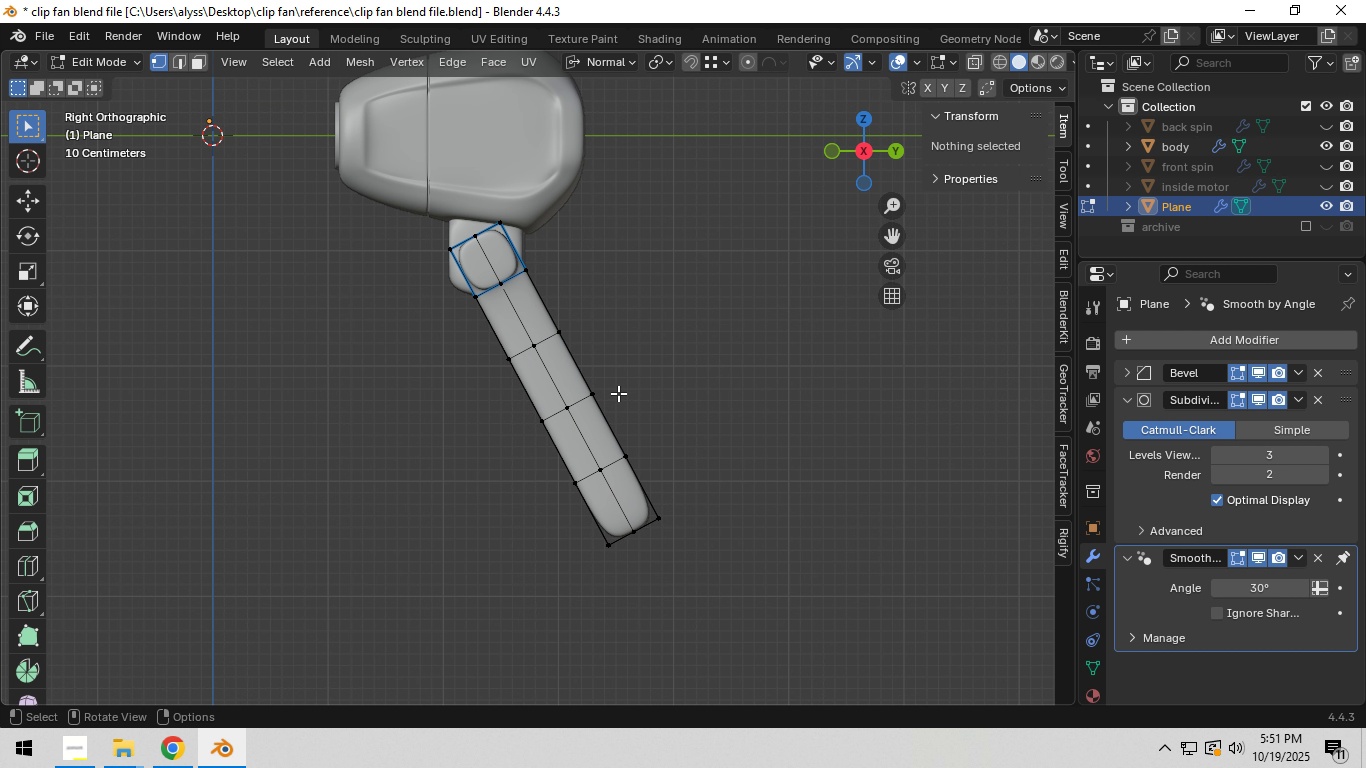 
type(zz)
 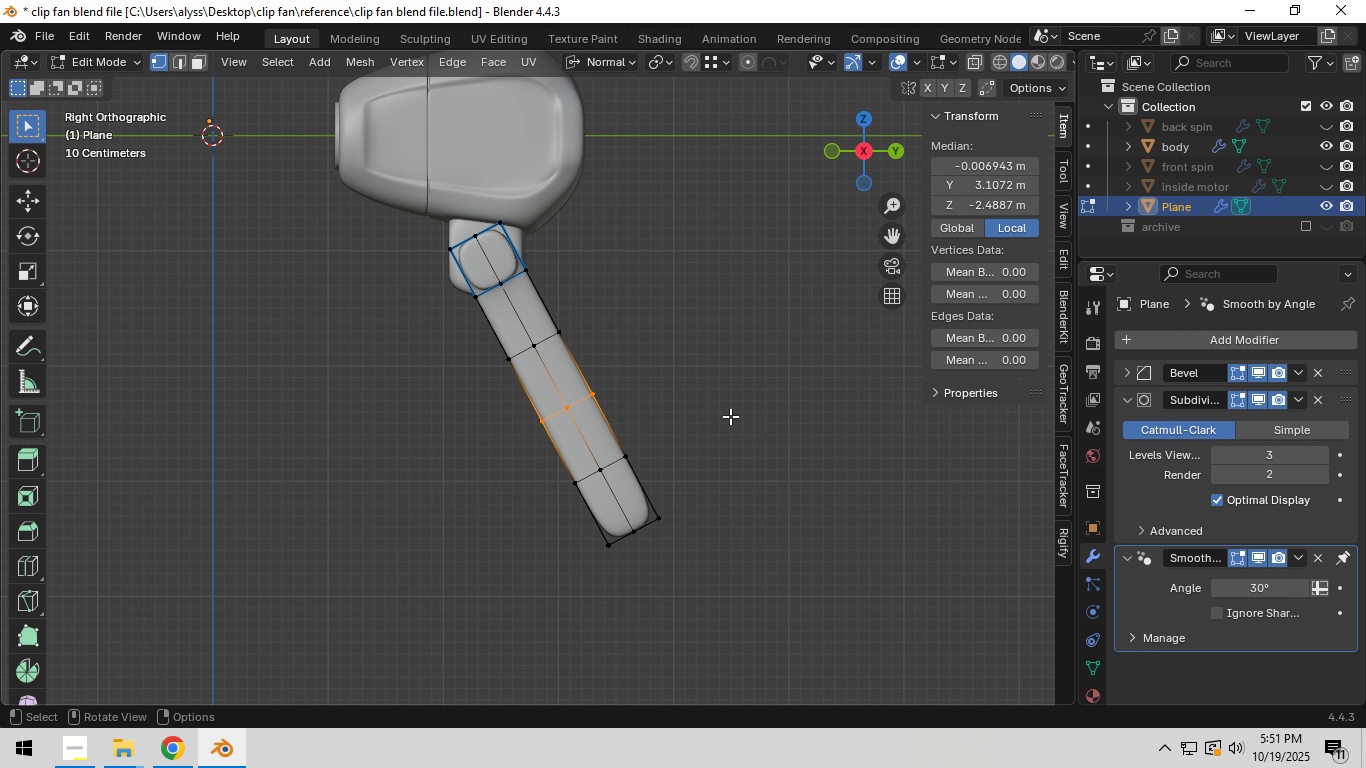 
left_click_drag(start_coordinate=[520, 387], to_coordinate=[651, 428])
 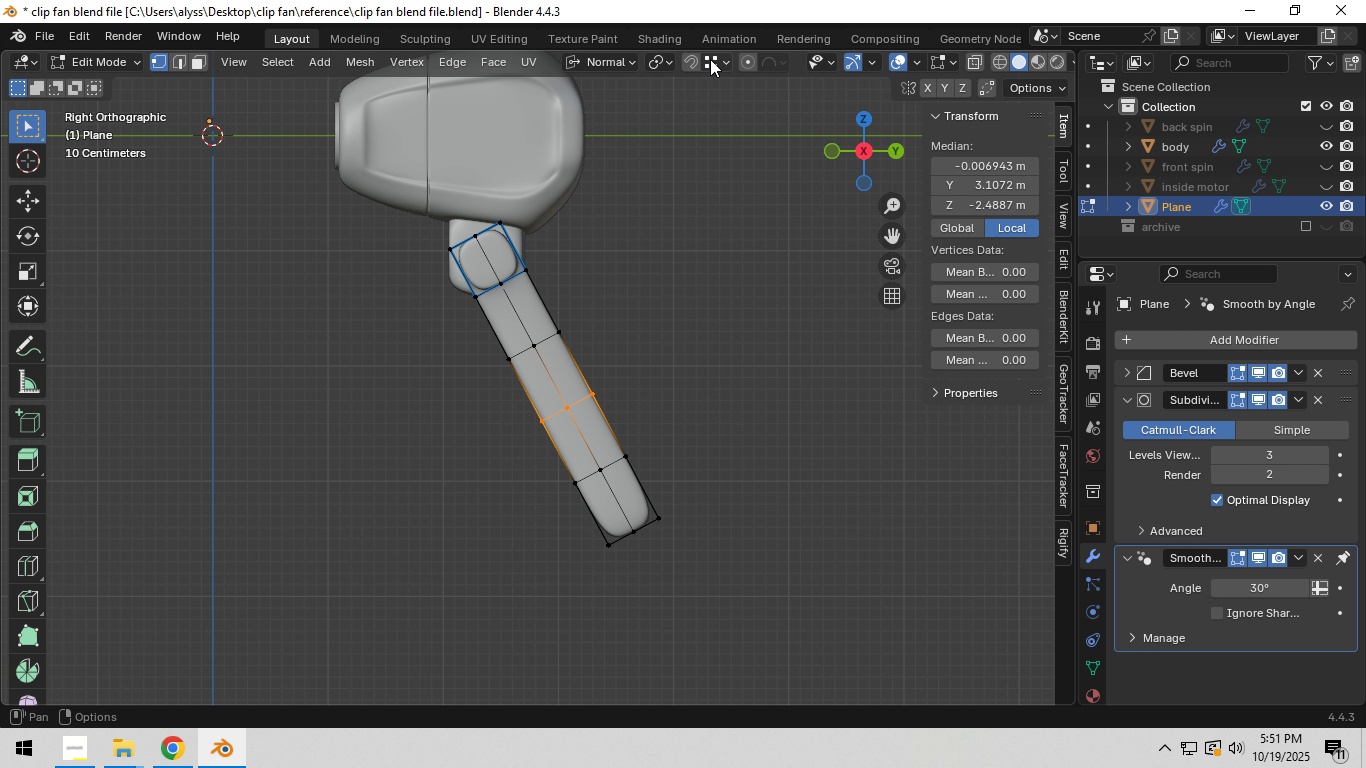 
left_click([743, 61])
 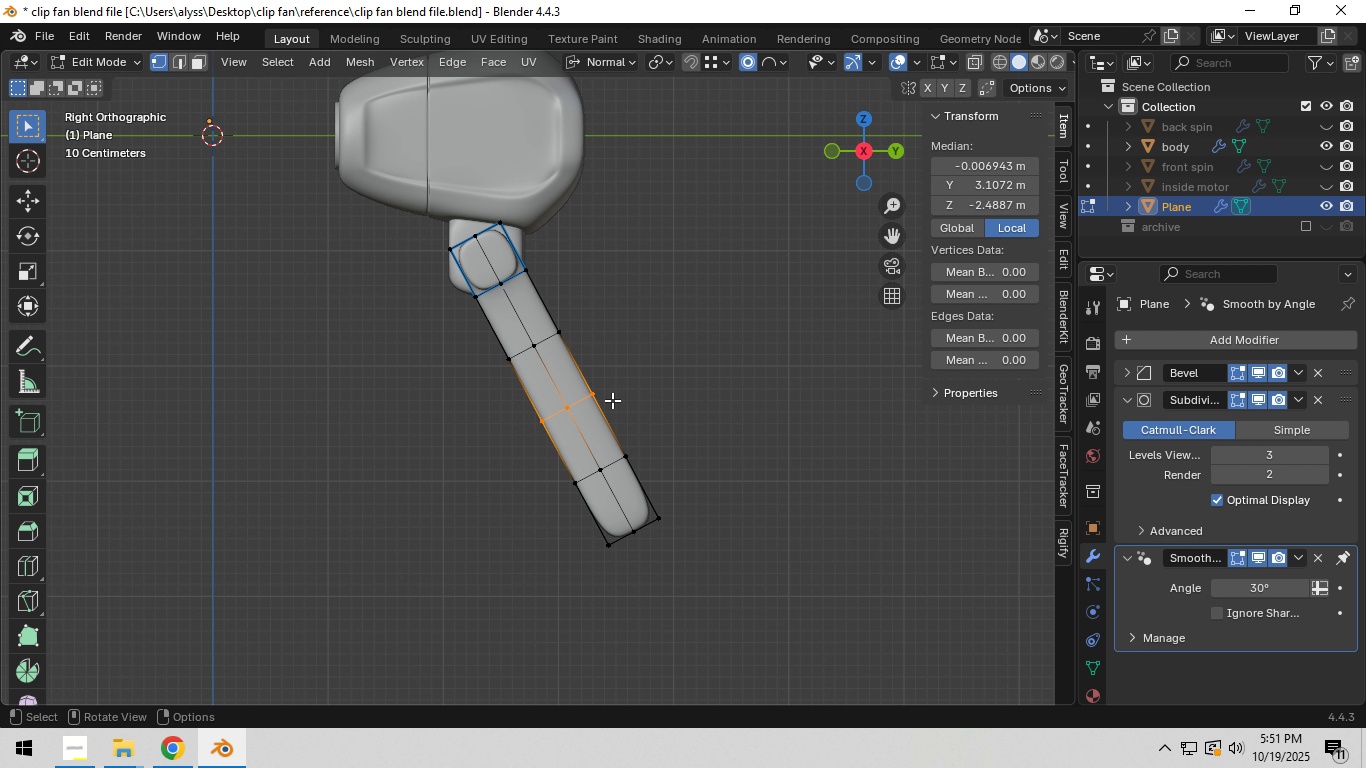 
type(gz)
 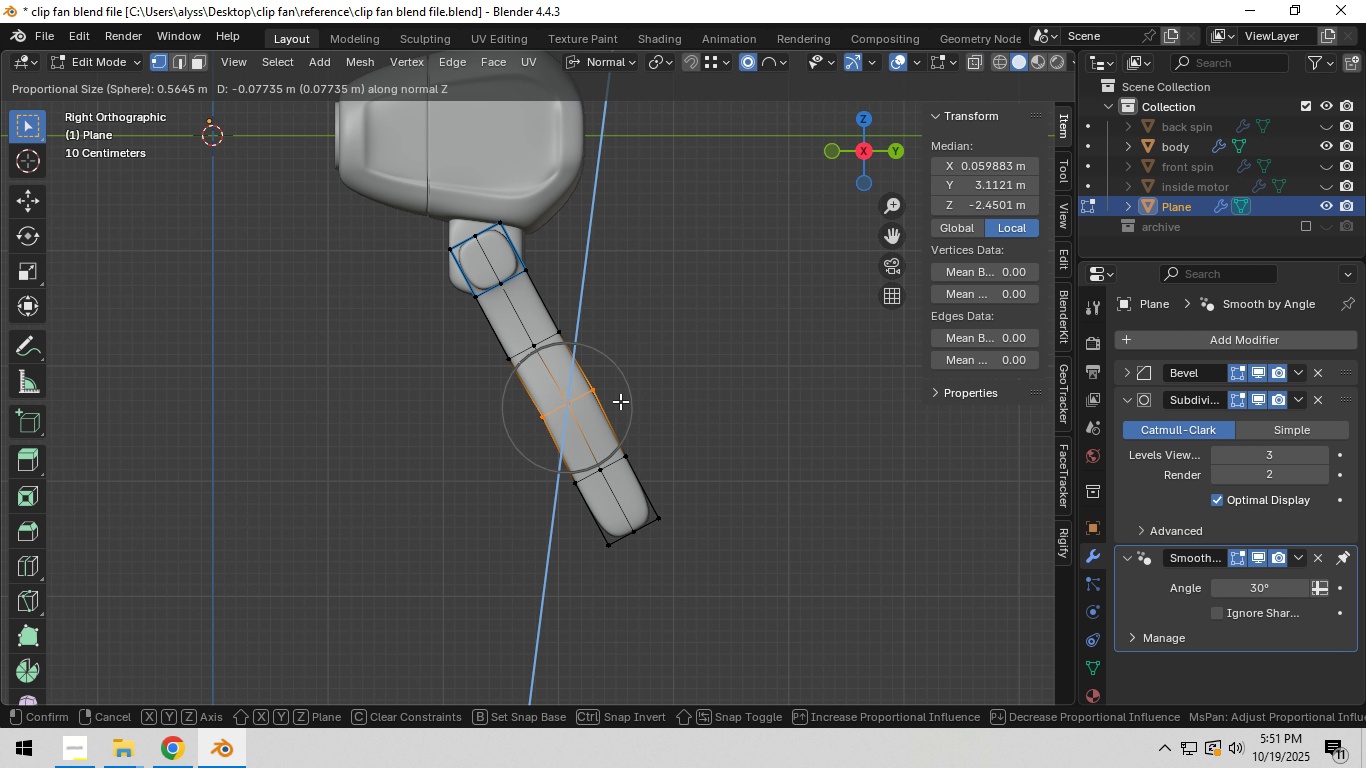 
double_click([620, 401])
 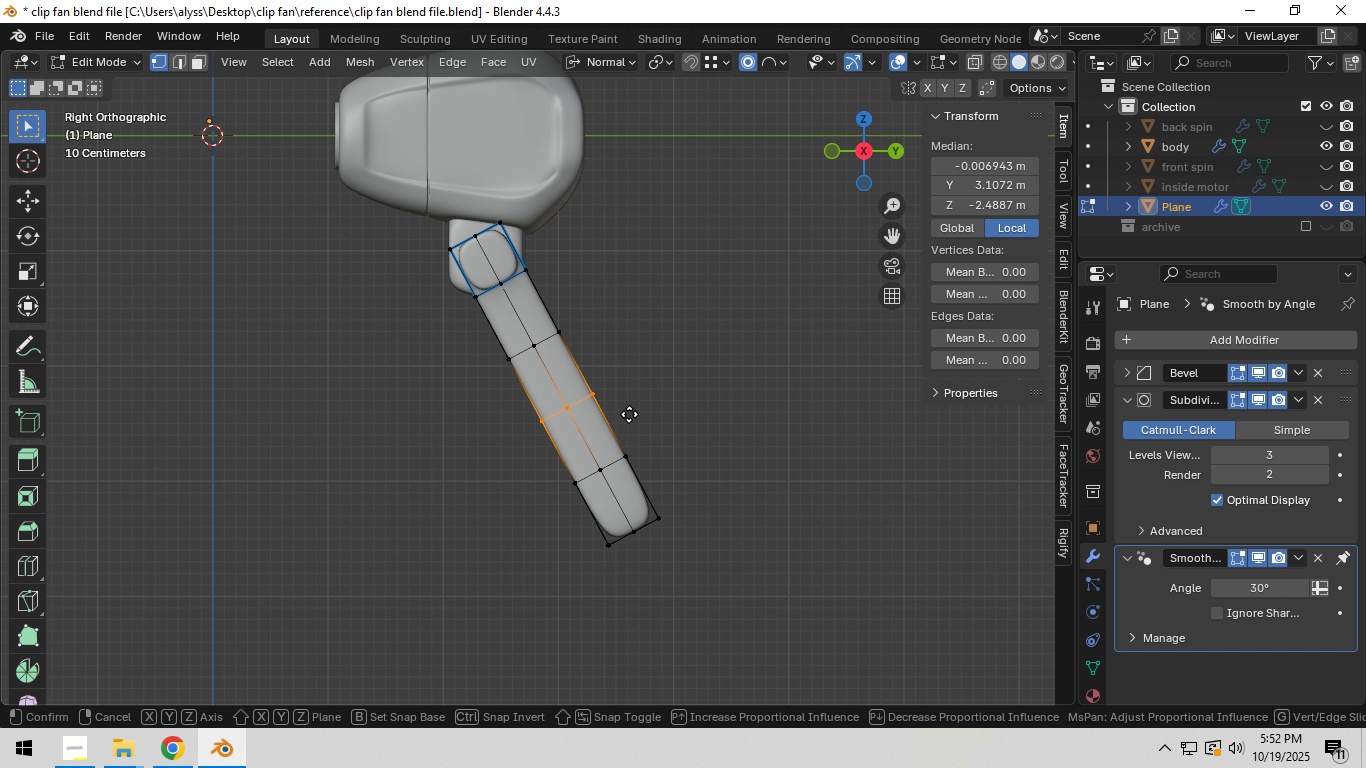 
type(gxyz)
 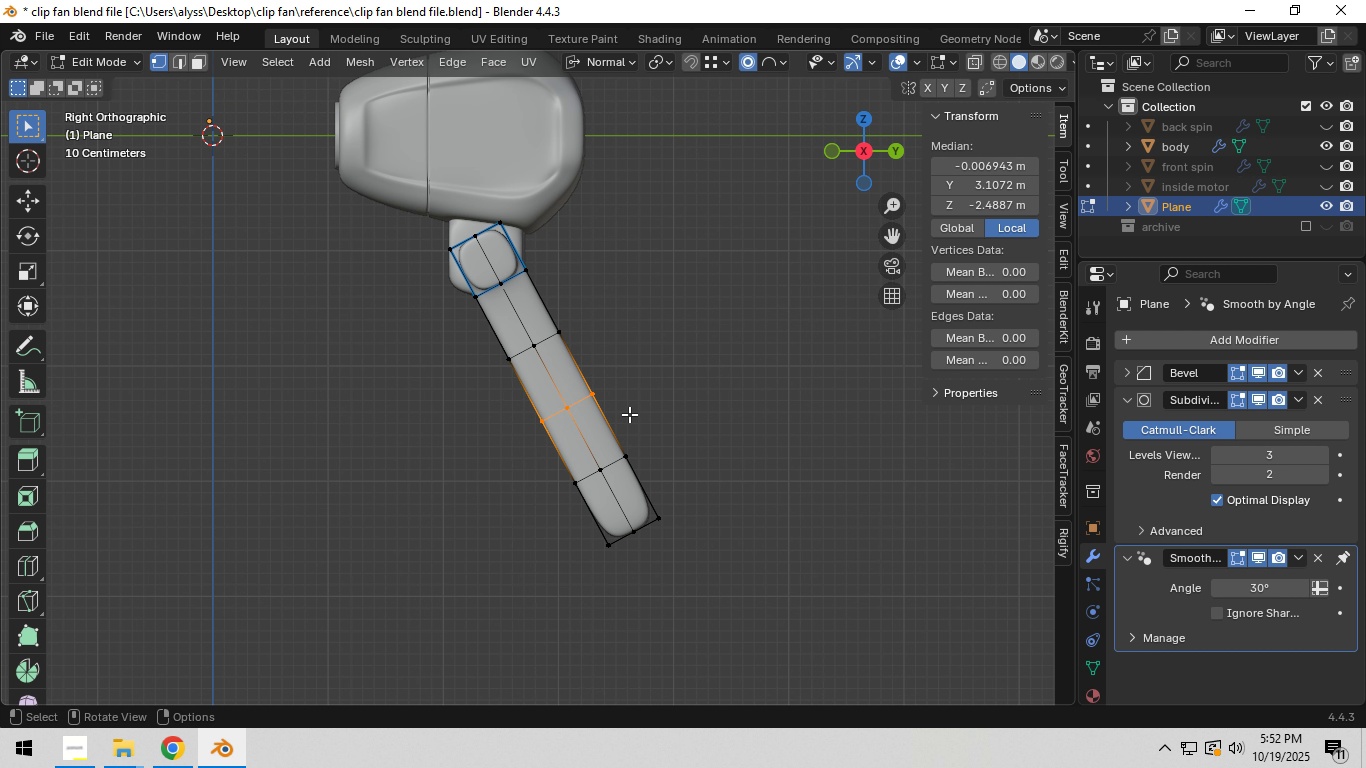 
right_click([629, 414])
 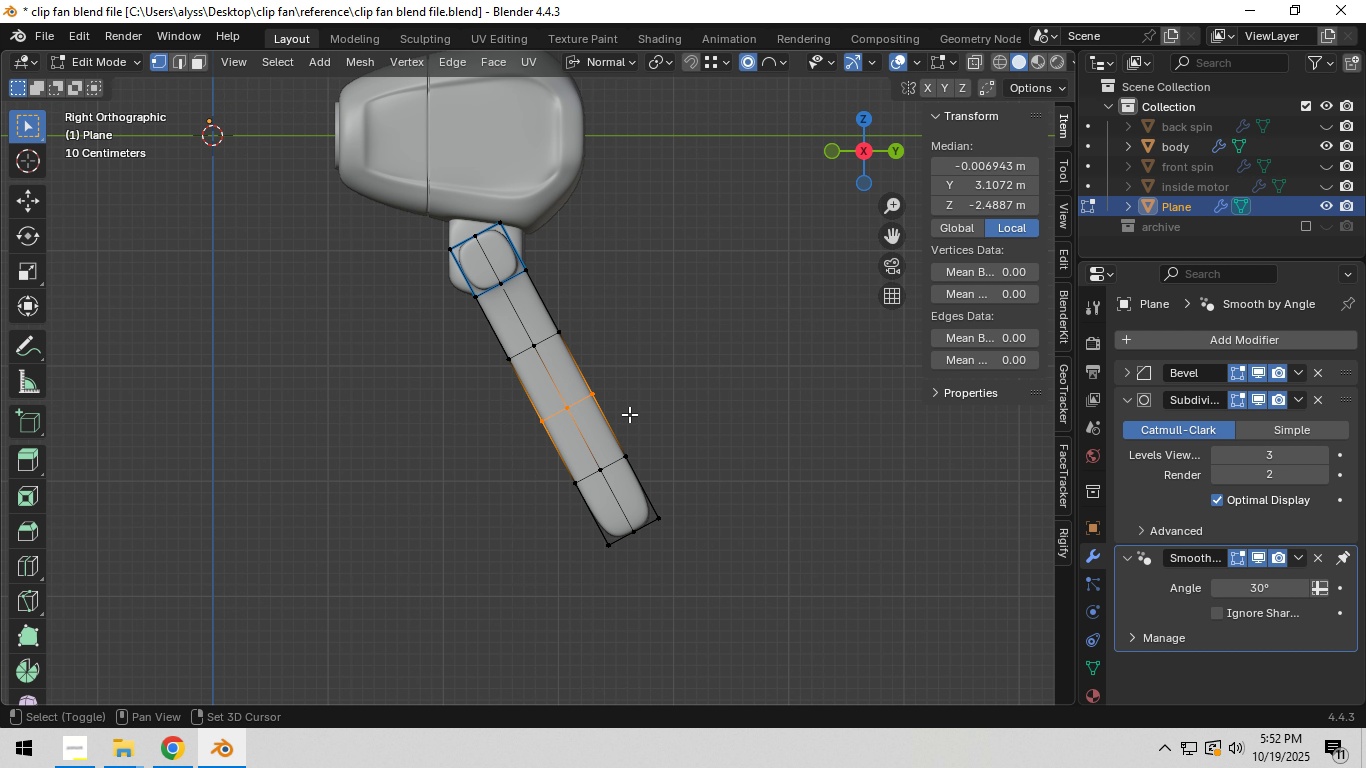 
hold_key(key=ShiftLeft, duration=0.54)
 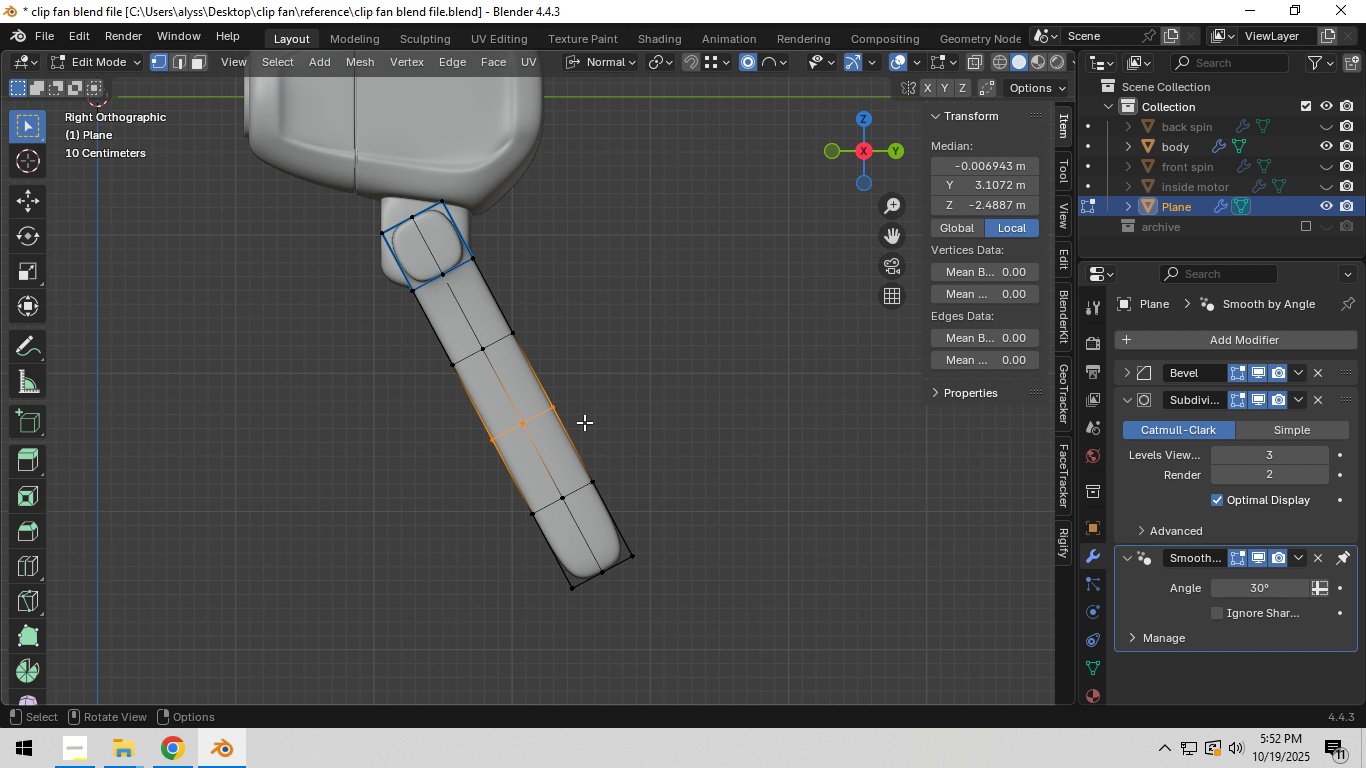 
scroll: coordinate [584, 422], scroll_direction: up, amount: 1.0
 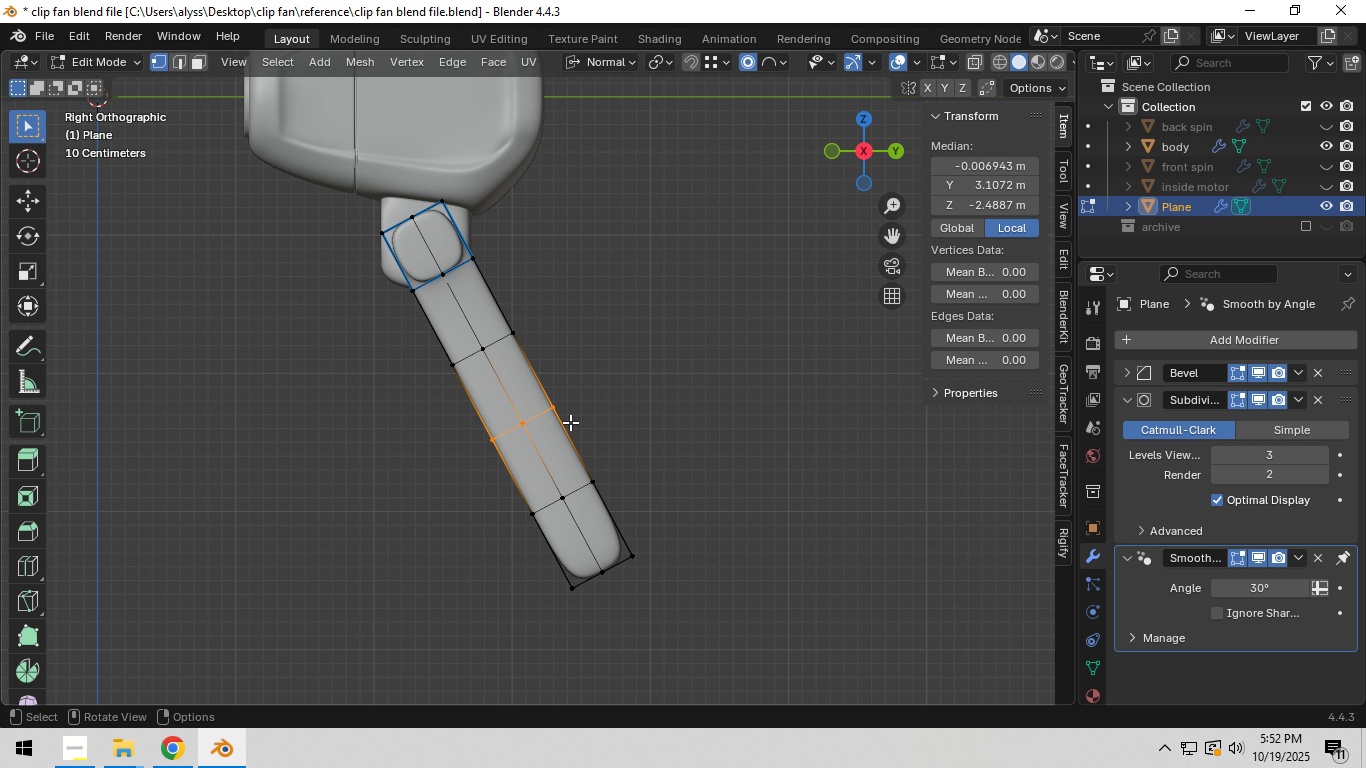 
key(G)
 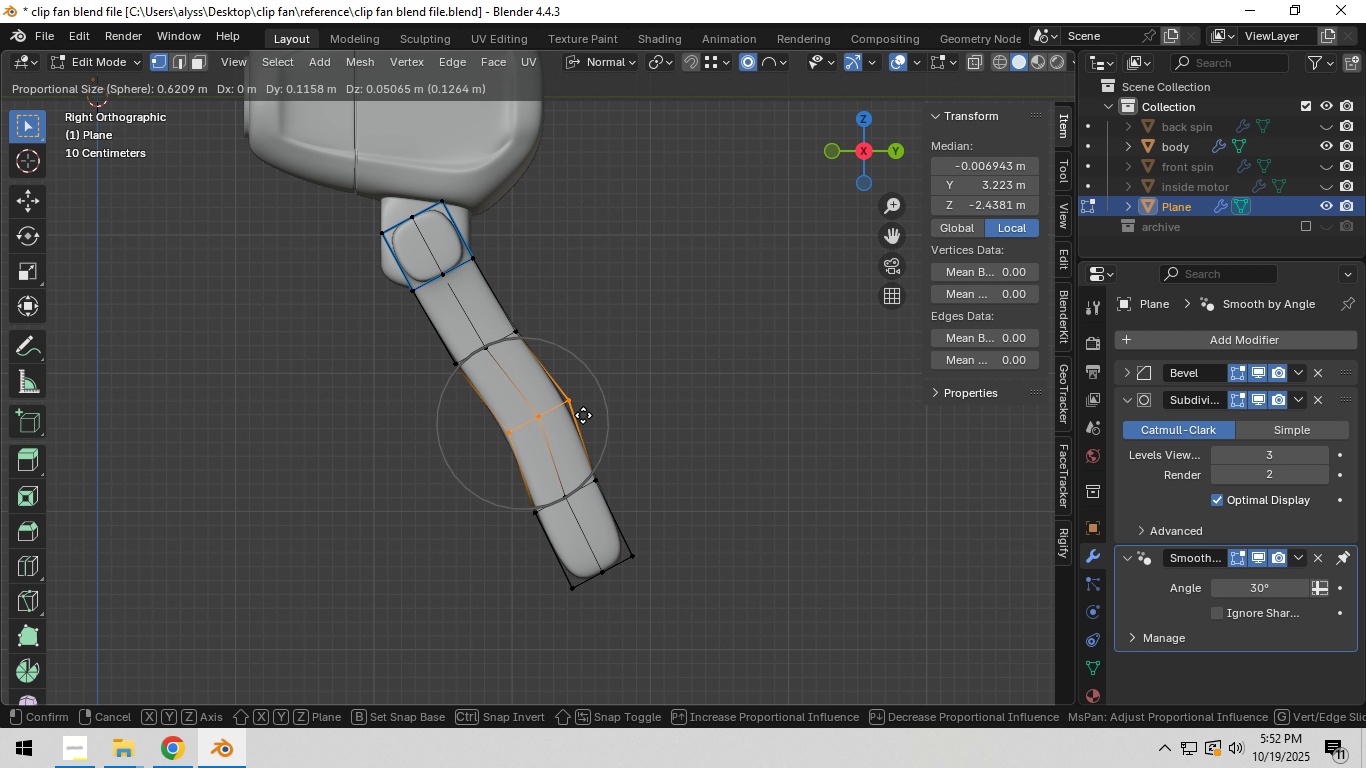 
scroll: coordinate [610, 391], scroll_direction: down, amount: 4.0
 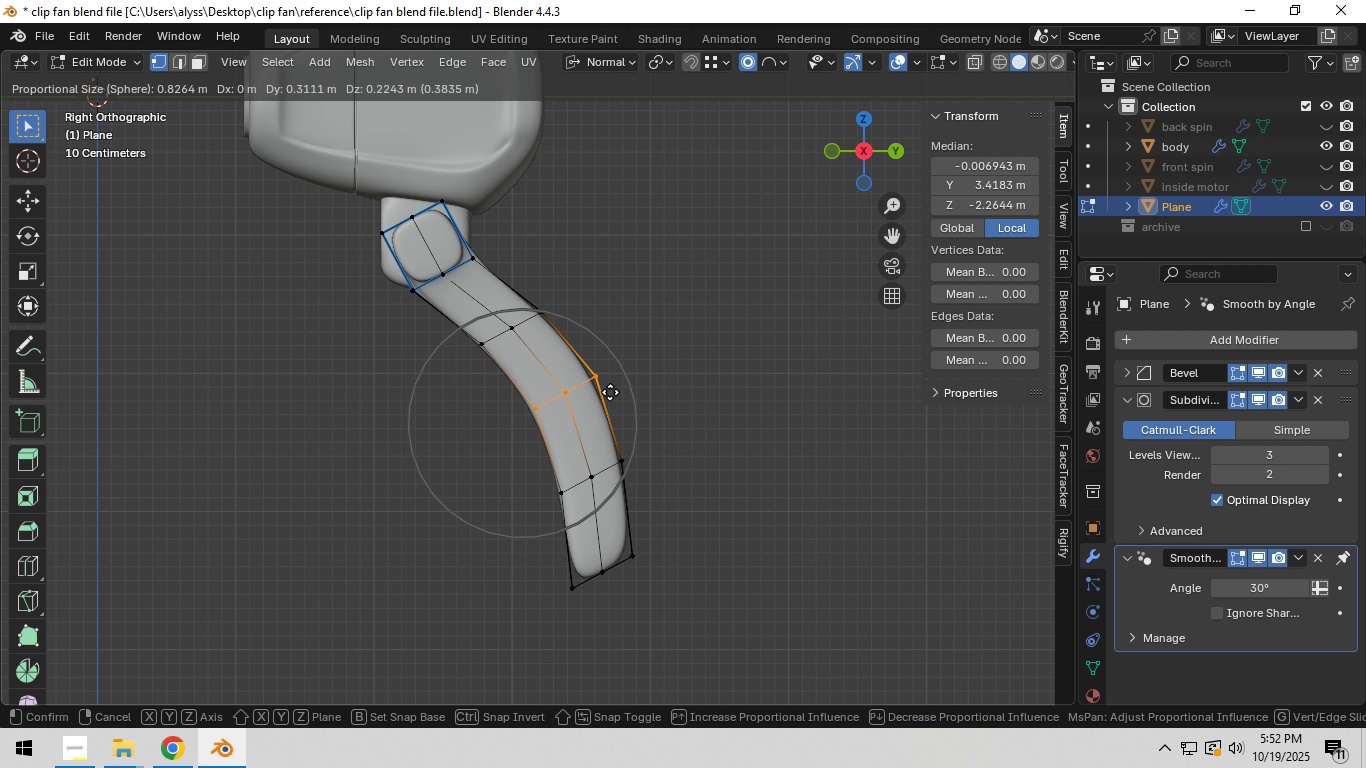 
left_click([609, 392])
 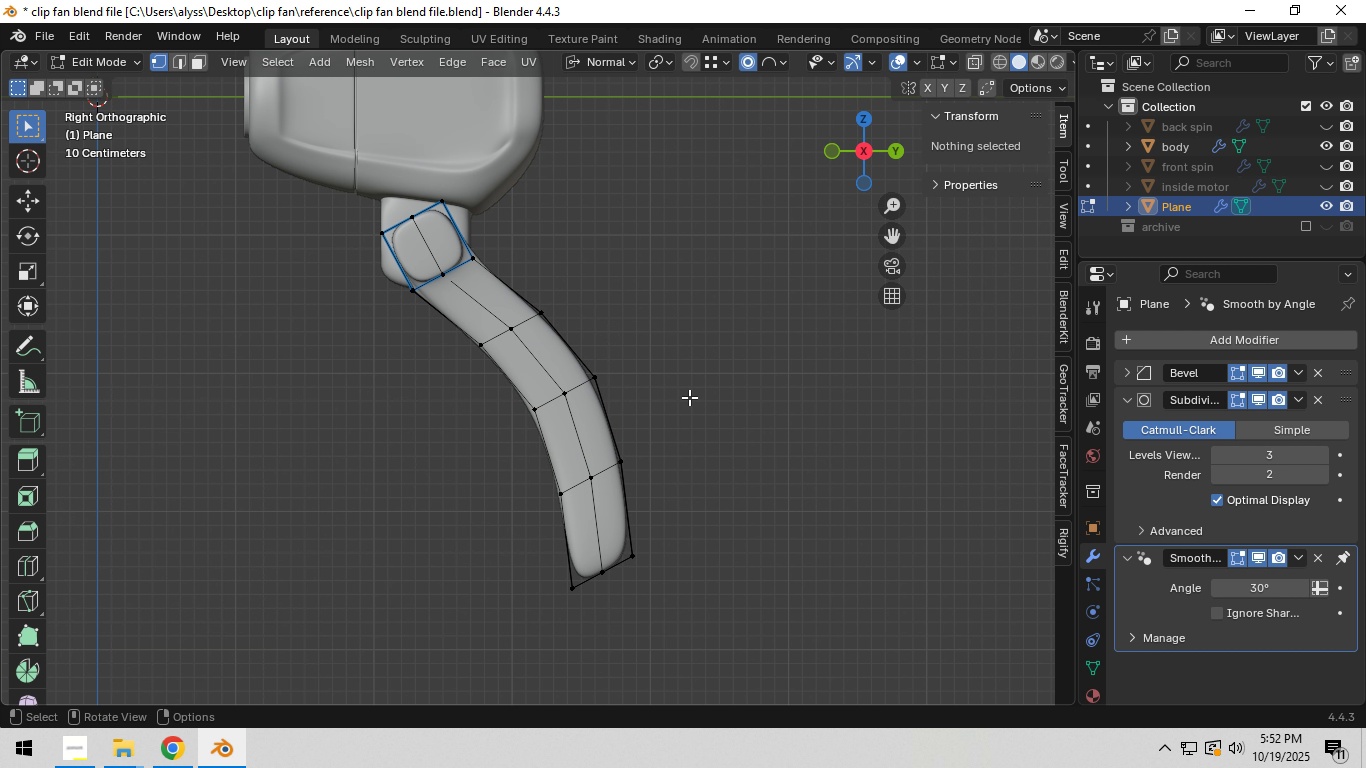 
scroll: coordinate [687, 401], scroll_direction: down, amount: 3.0
 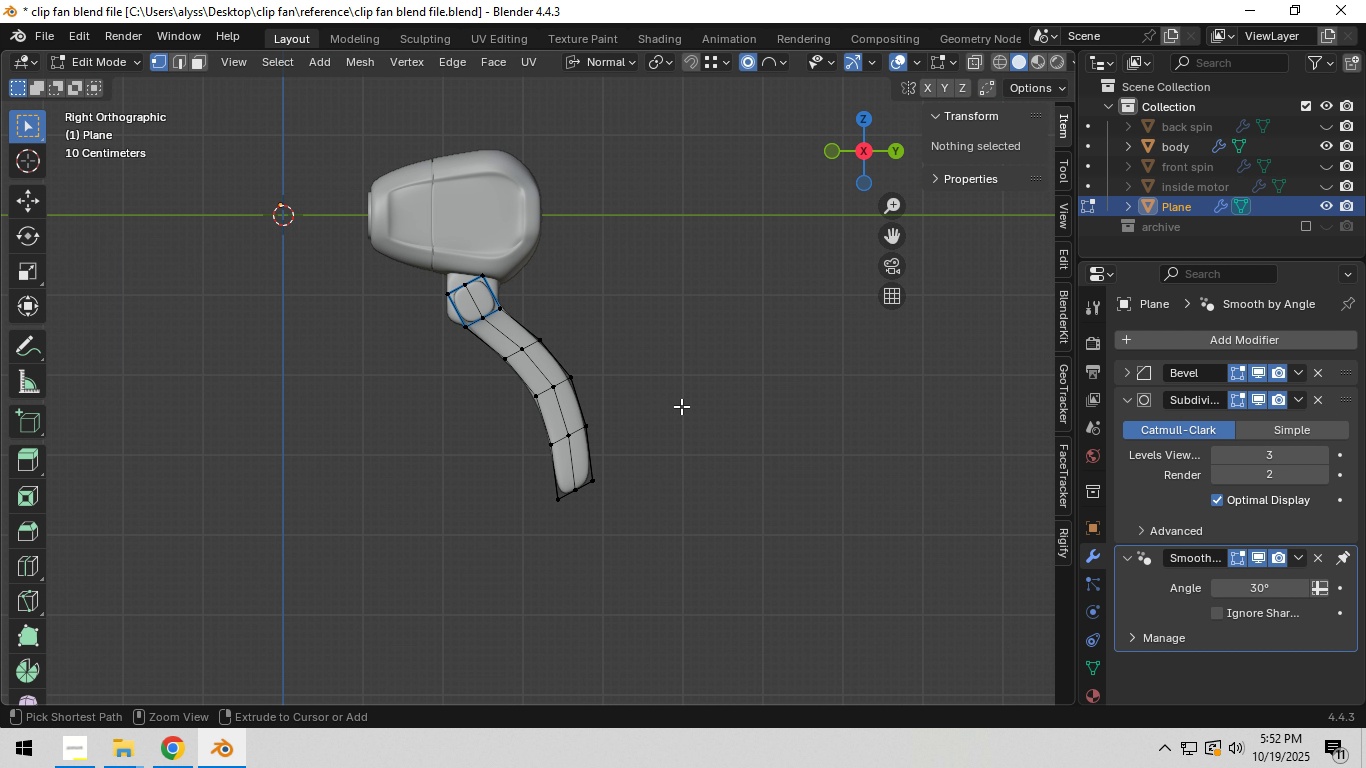 
key(Control+Z)
 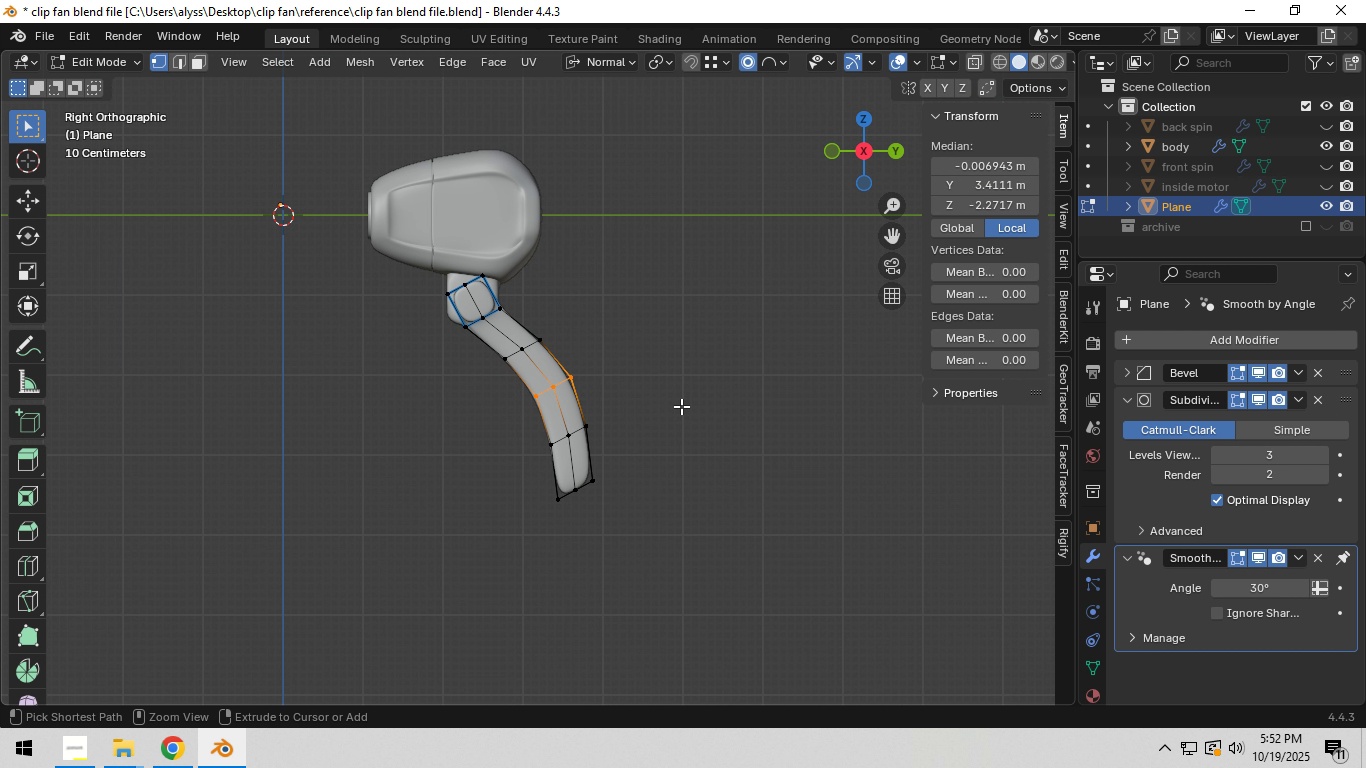 
key(Control+Z)
 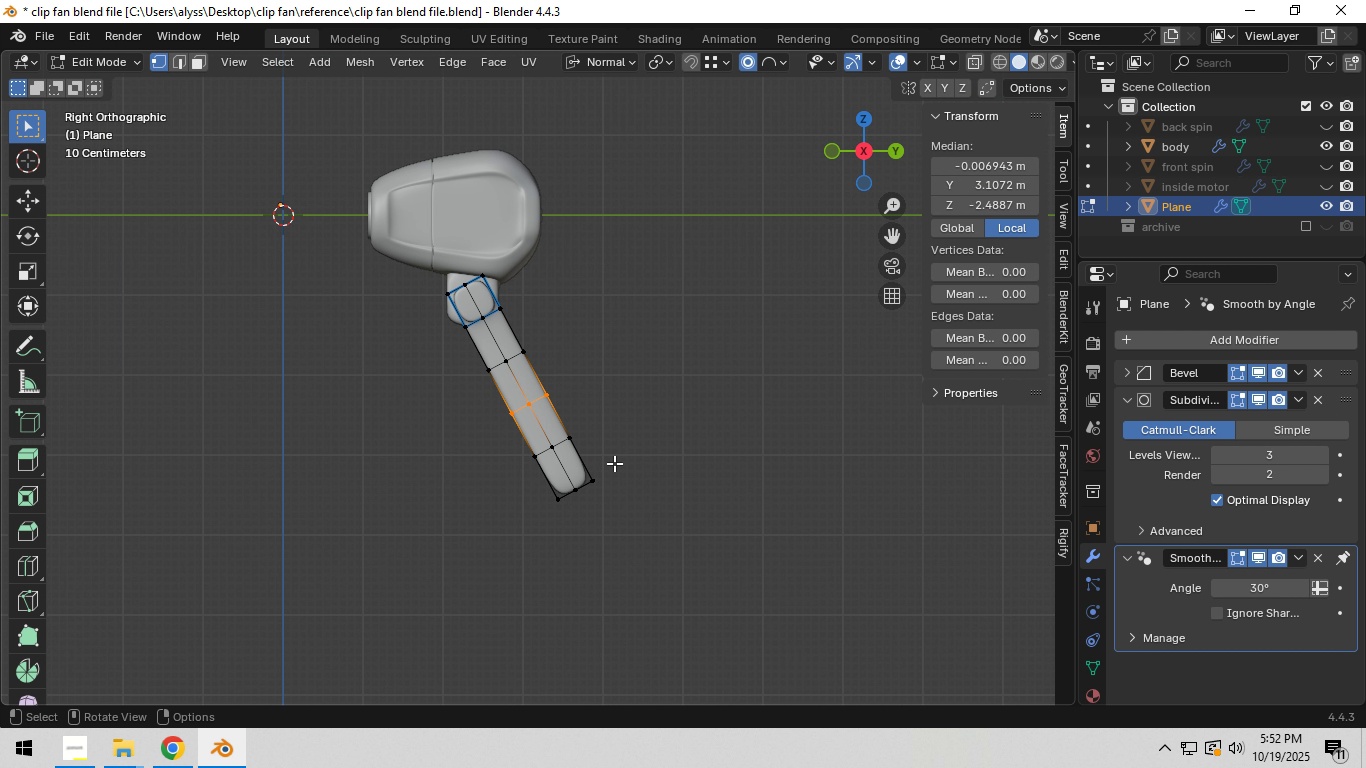 
type(zc)
 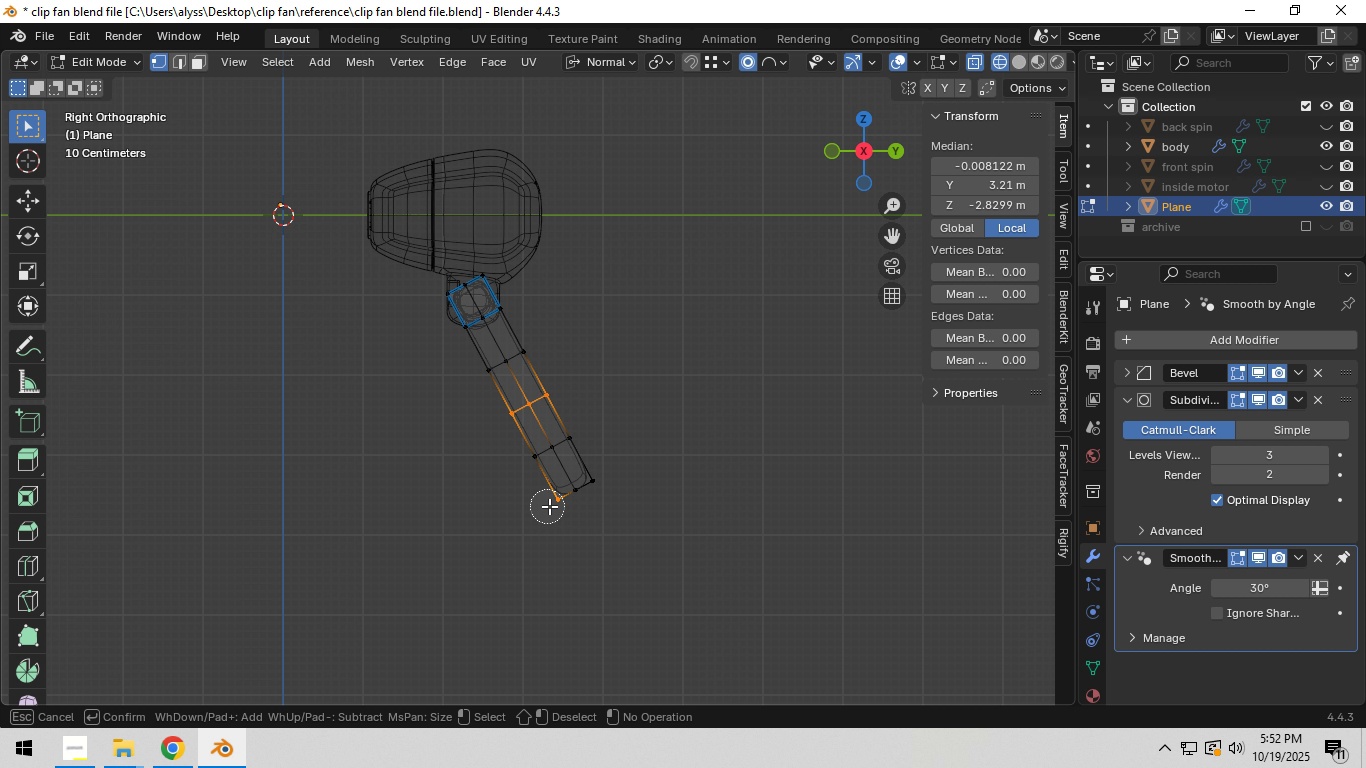 
left_click_drag(start_coordinate=[547, 506], to_coordinate=[638, 474])
 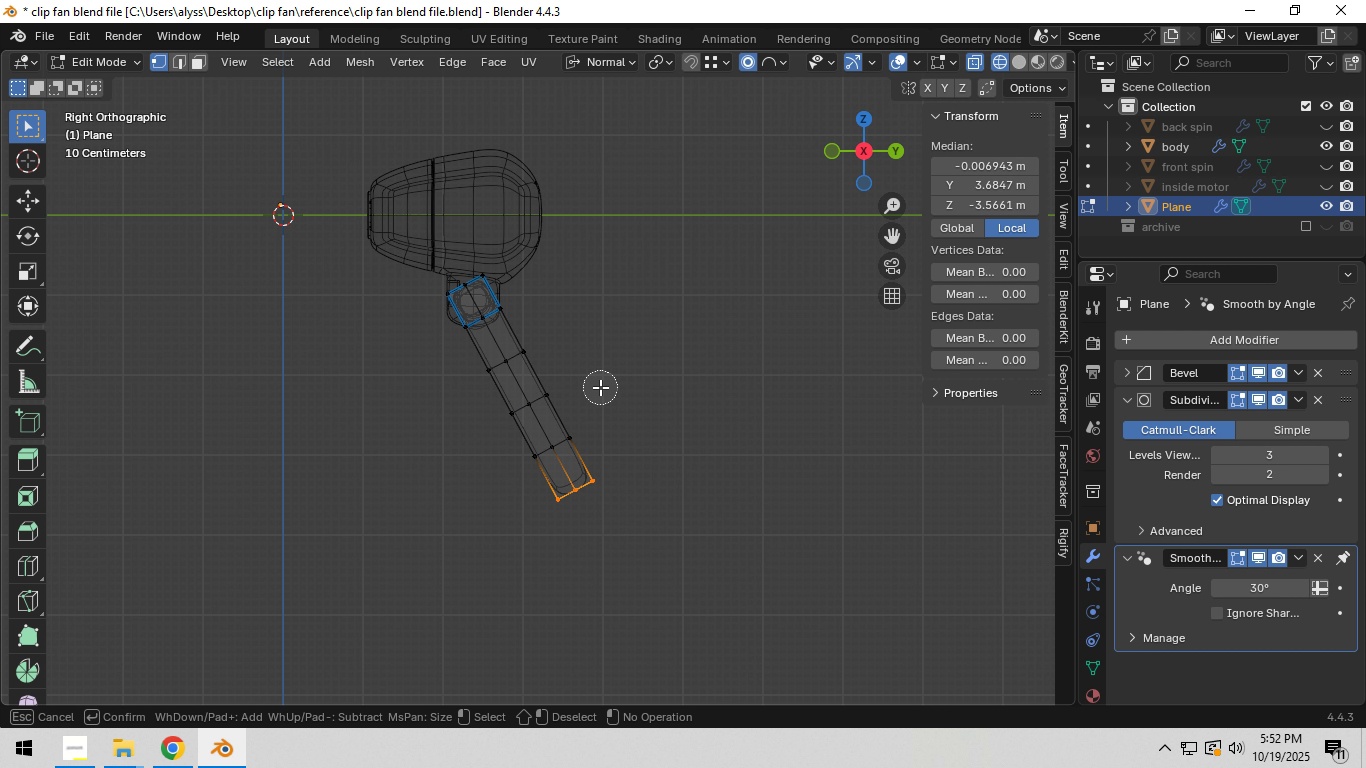 
right_click([601, 387])
 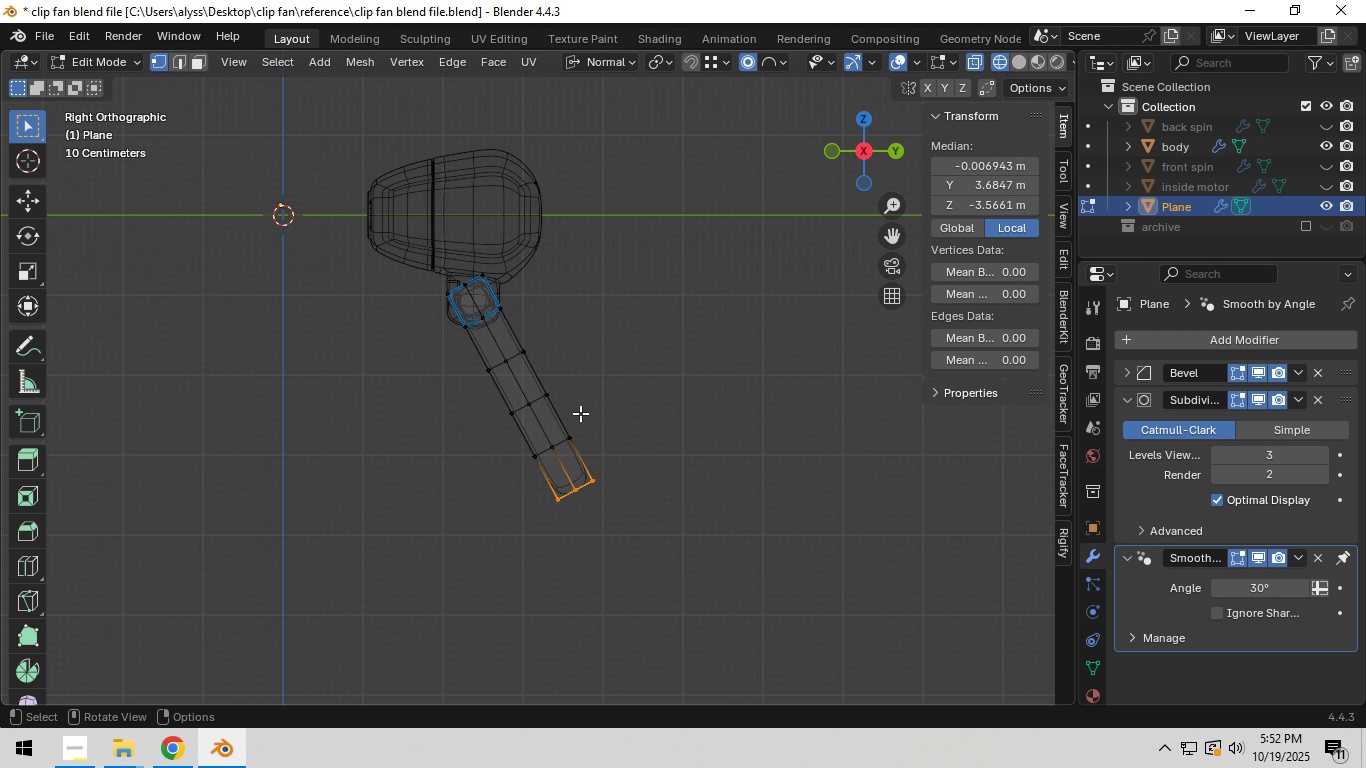 
type(zg)
 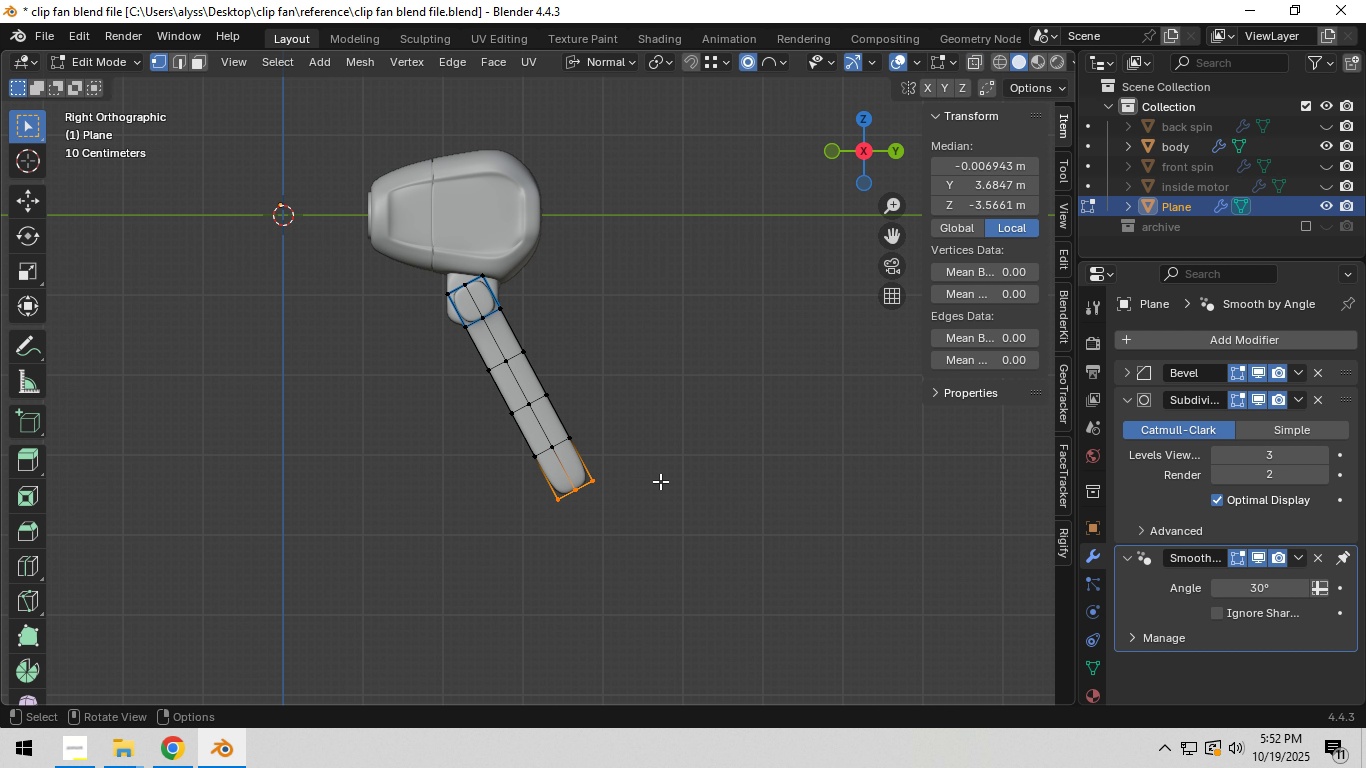 
right_click([660, 481])
 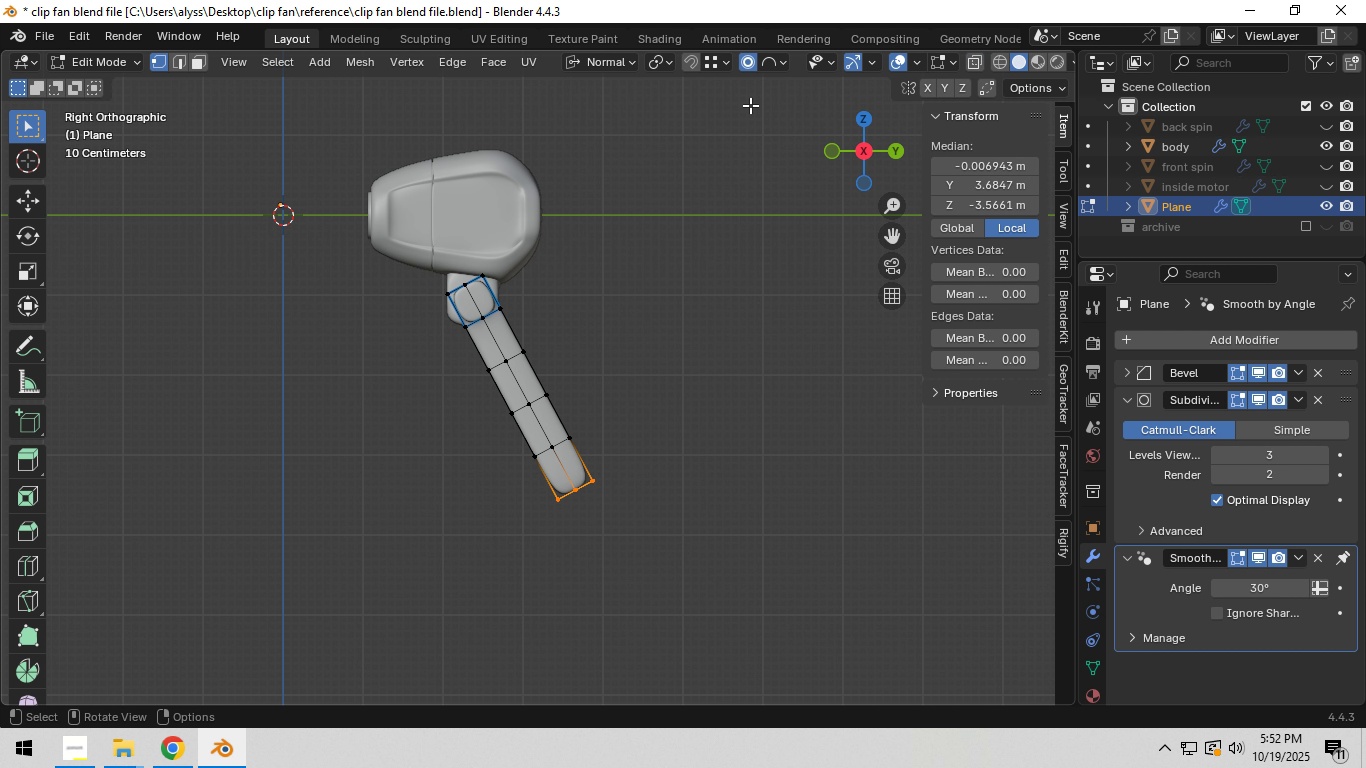 
left_click([778, 55])
 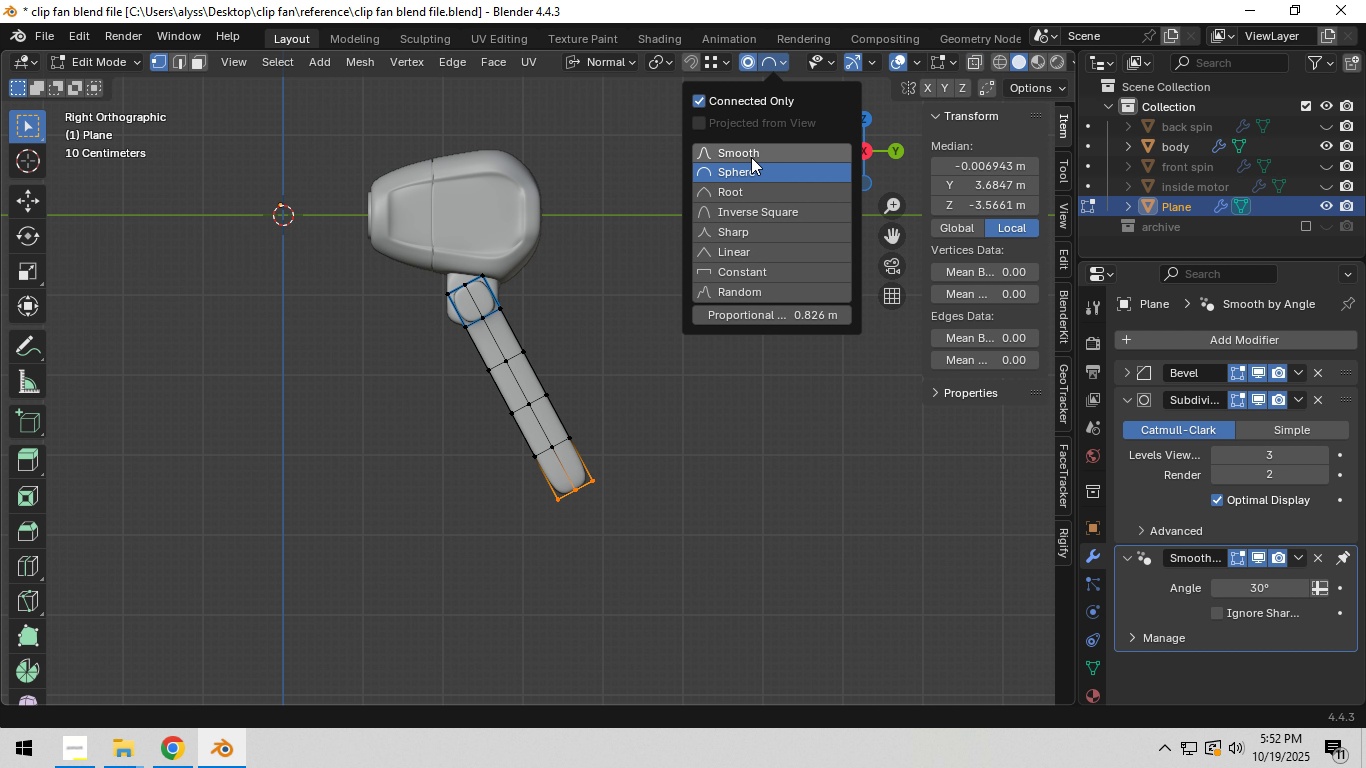 
left_click([751, 157])
 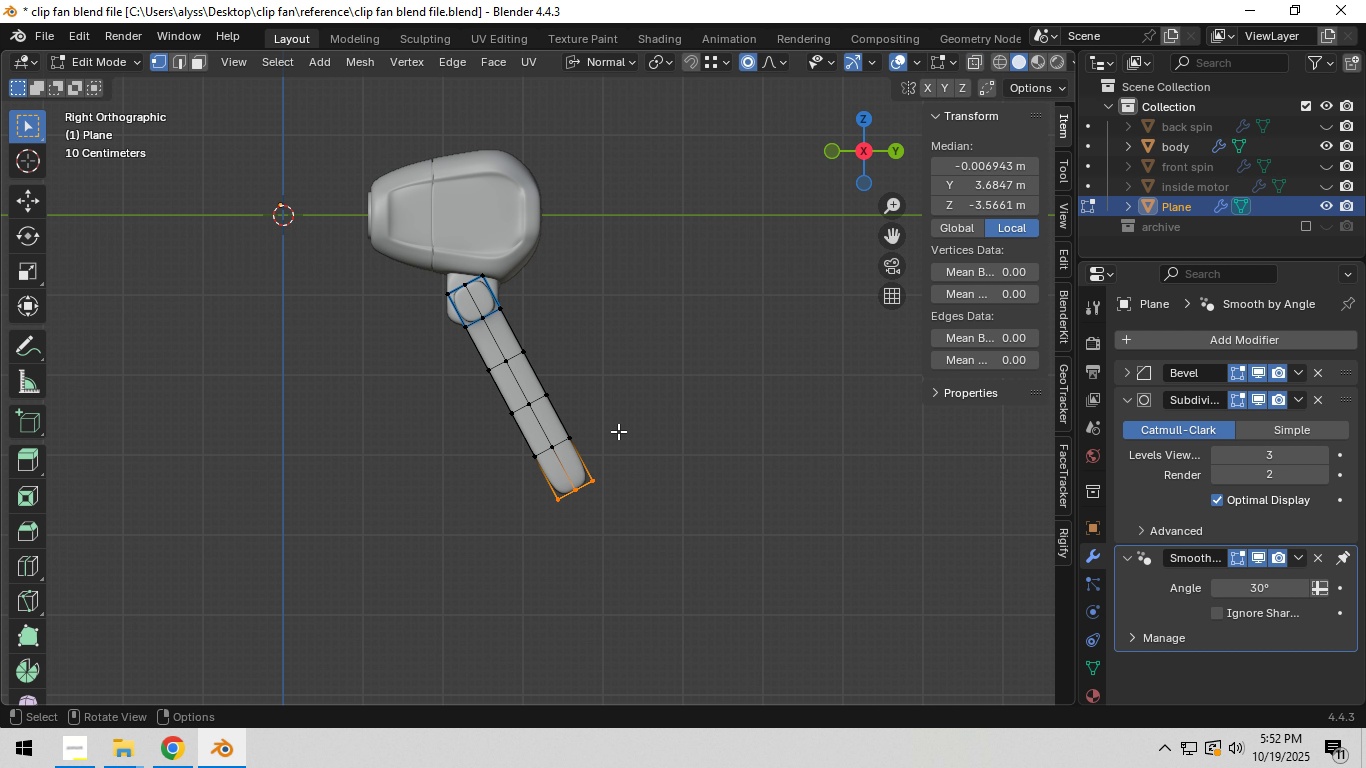 
key(G)
 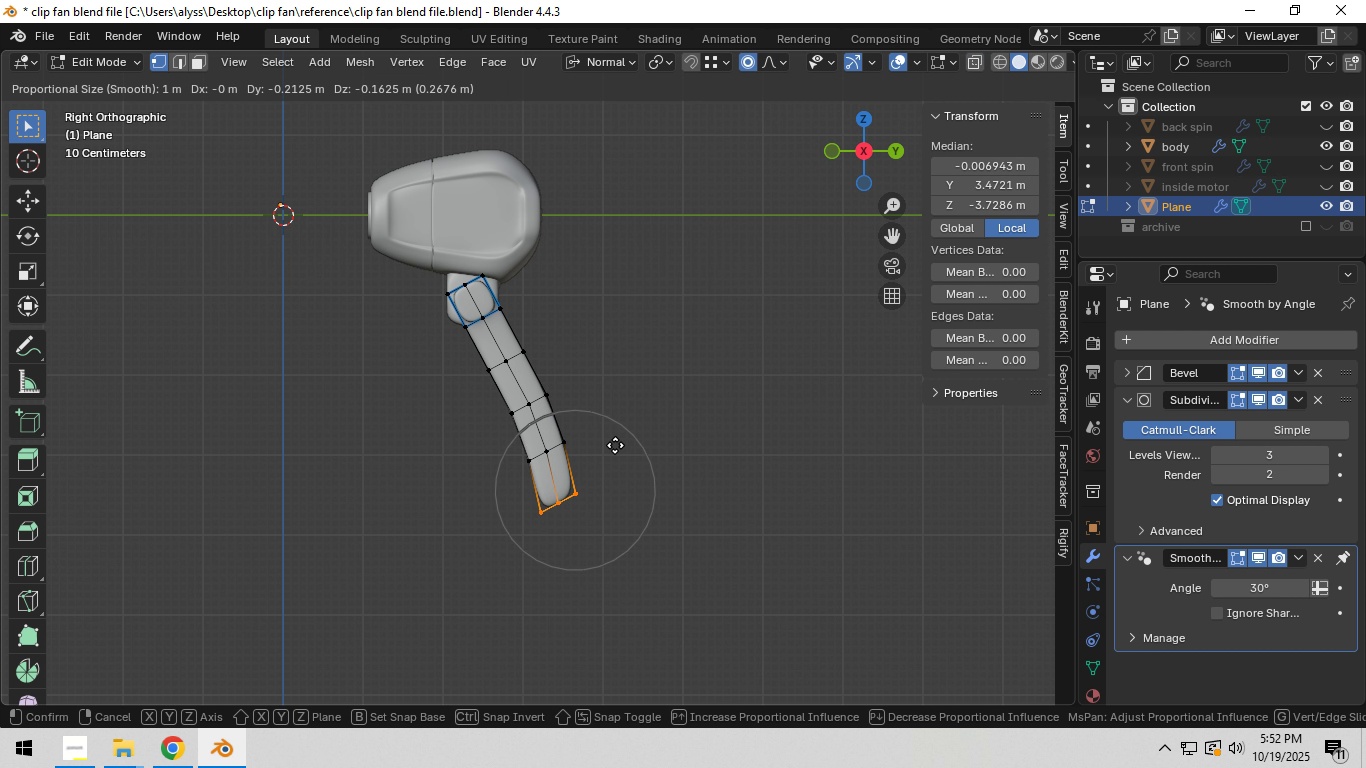 
scroll: coordinate [615, 445], scroll_direction: down, amount: 9.0
 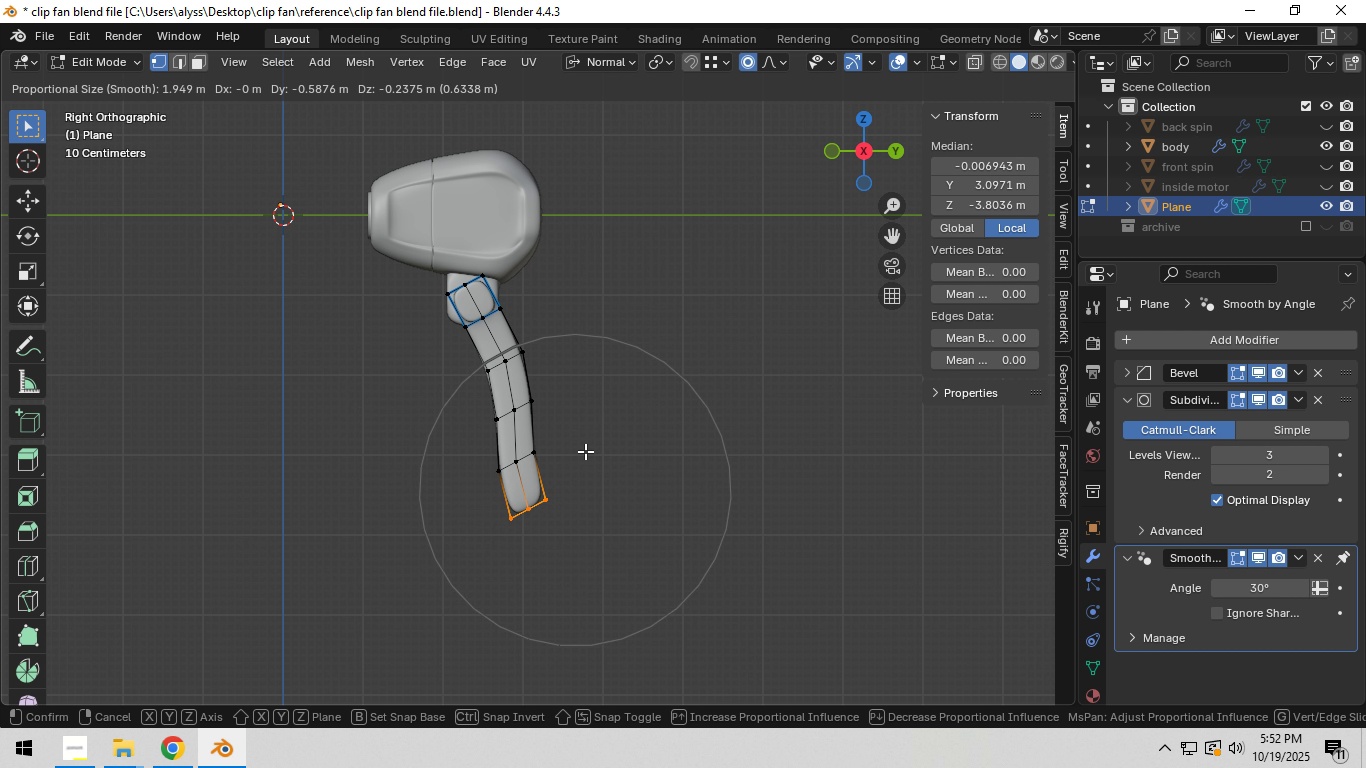 
right_click([585, 451])
 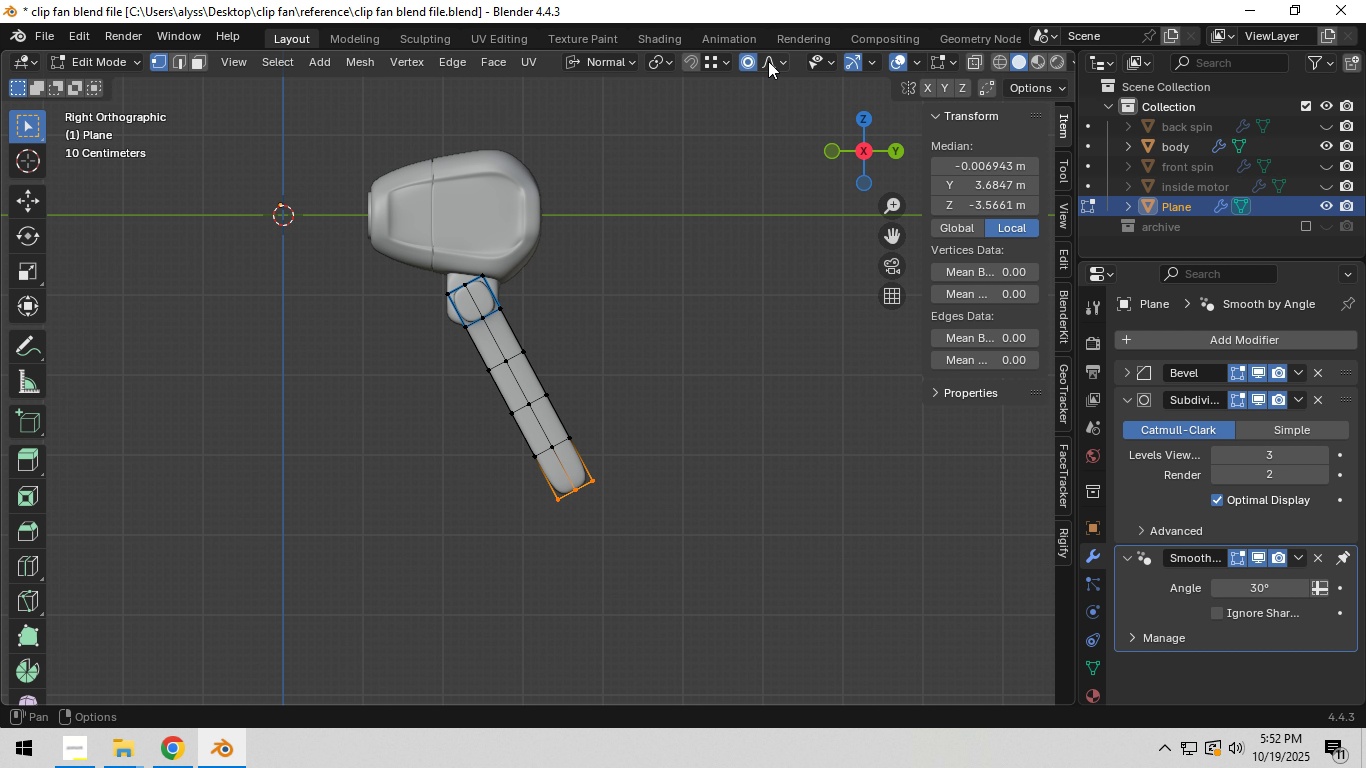 
left_click([768, 61])
 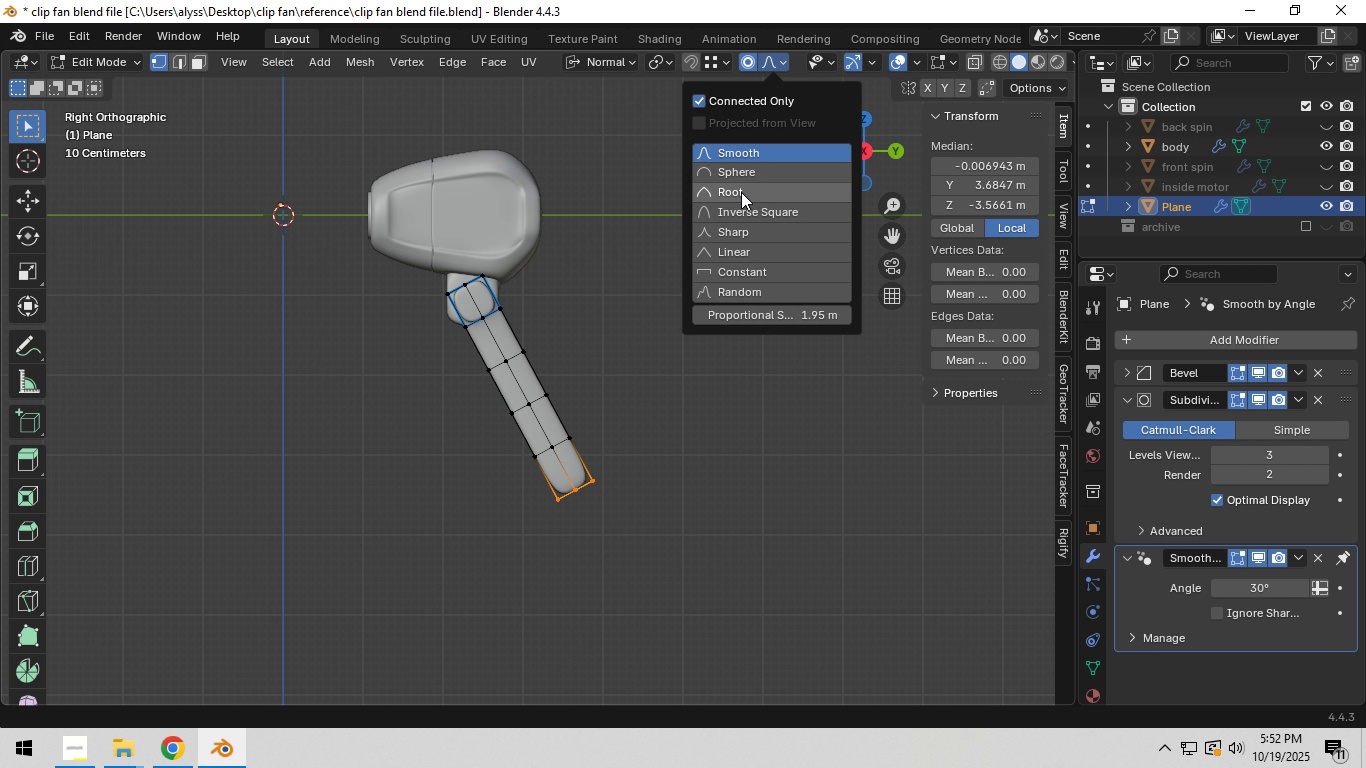 
left_click([734, 238])
 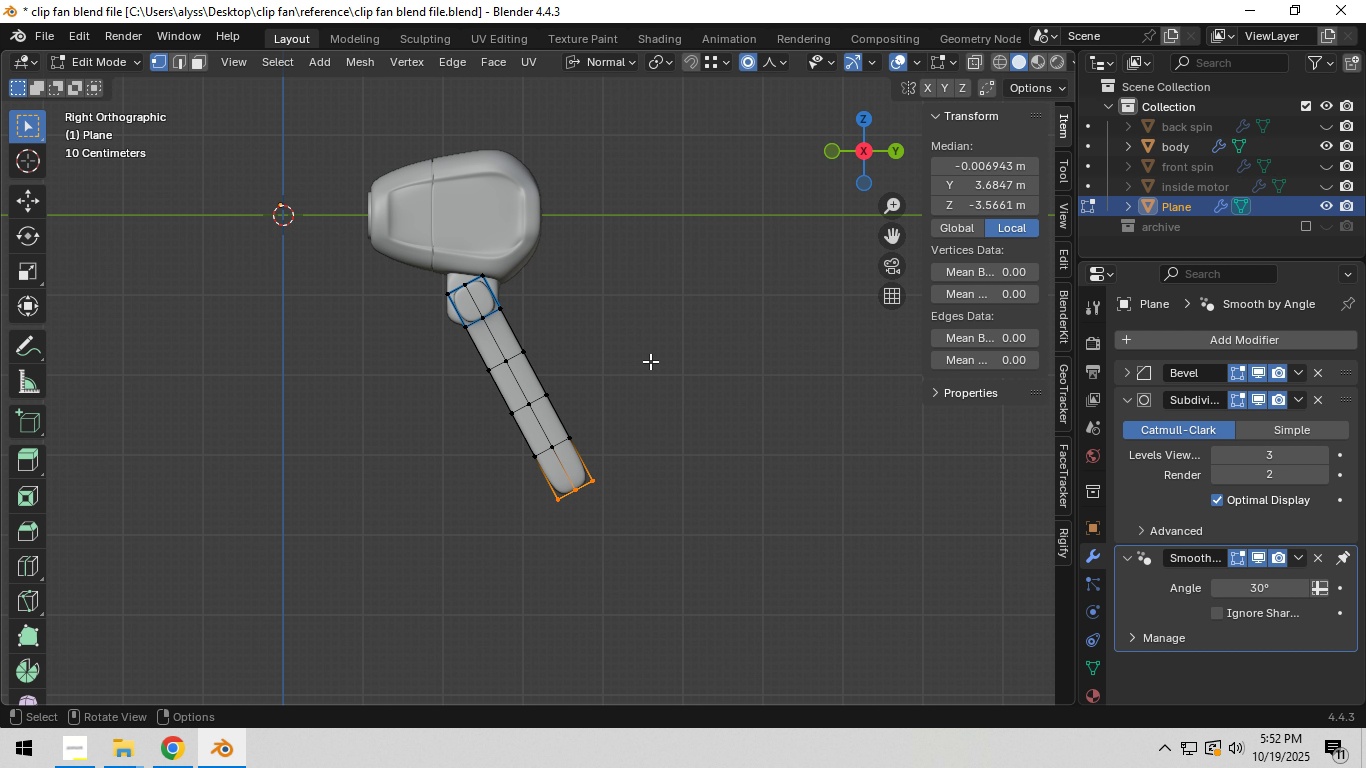 
key(G)
 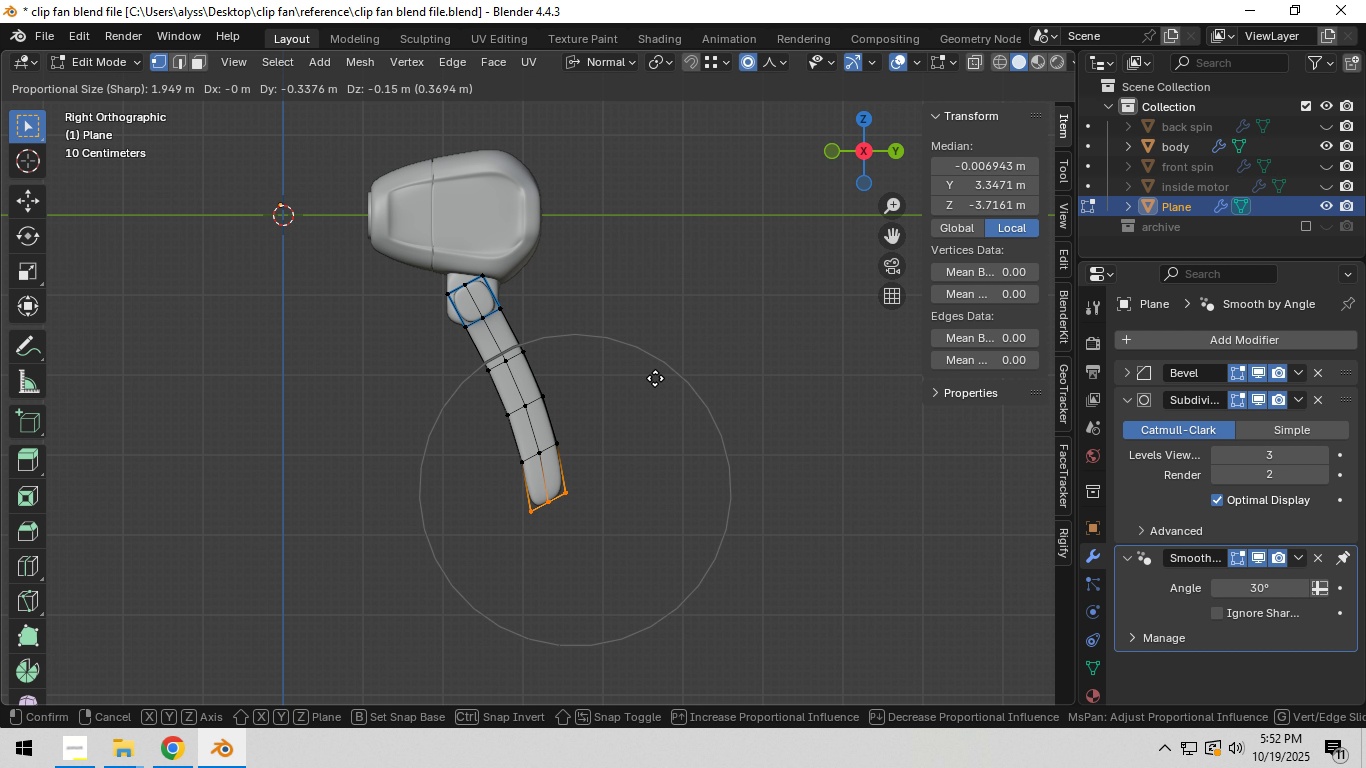 
scroll: coordinate [655, 378], scroll_direction: down, amount: 1.0
 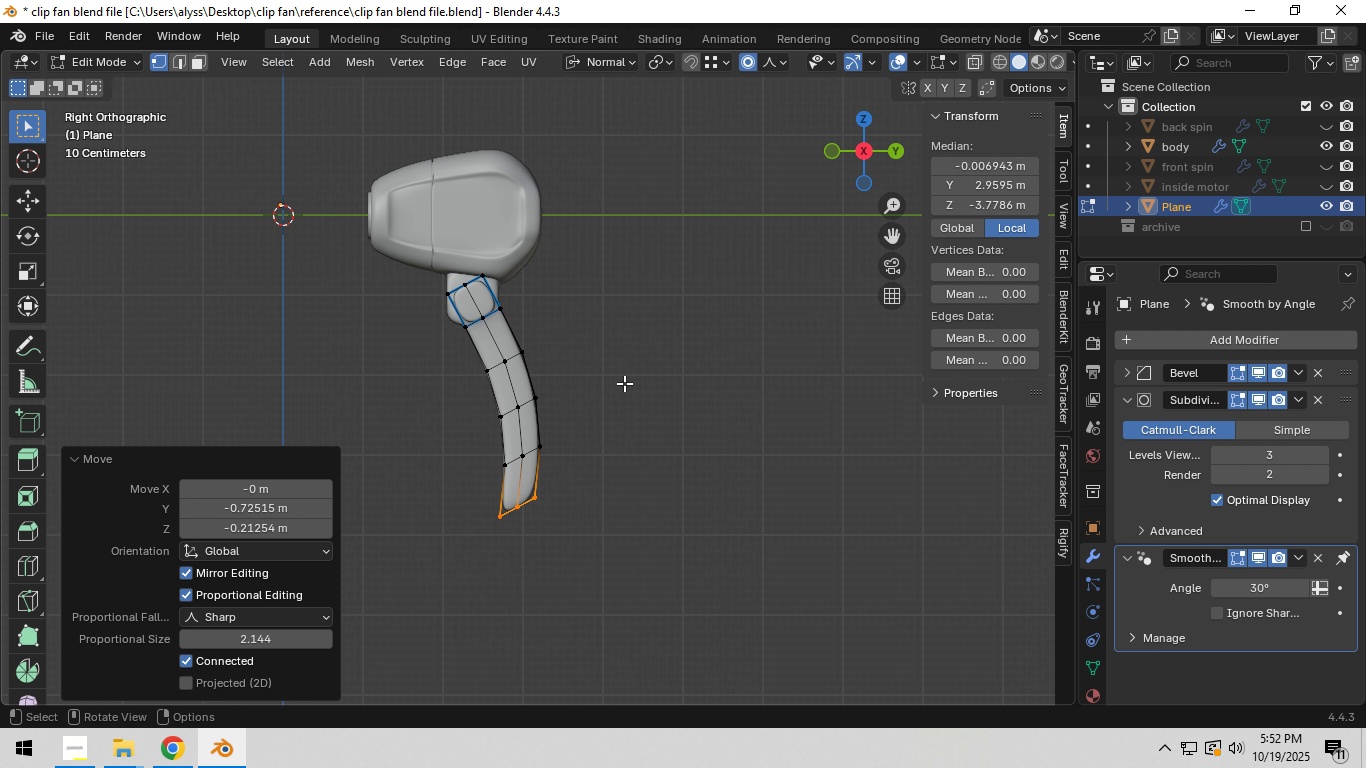 
wait(7.24)
 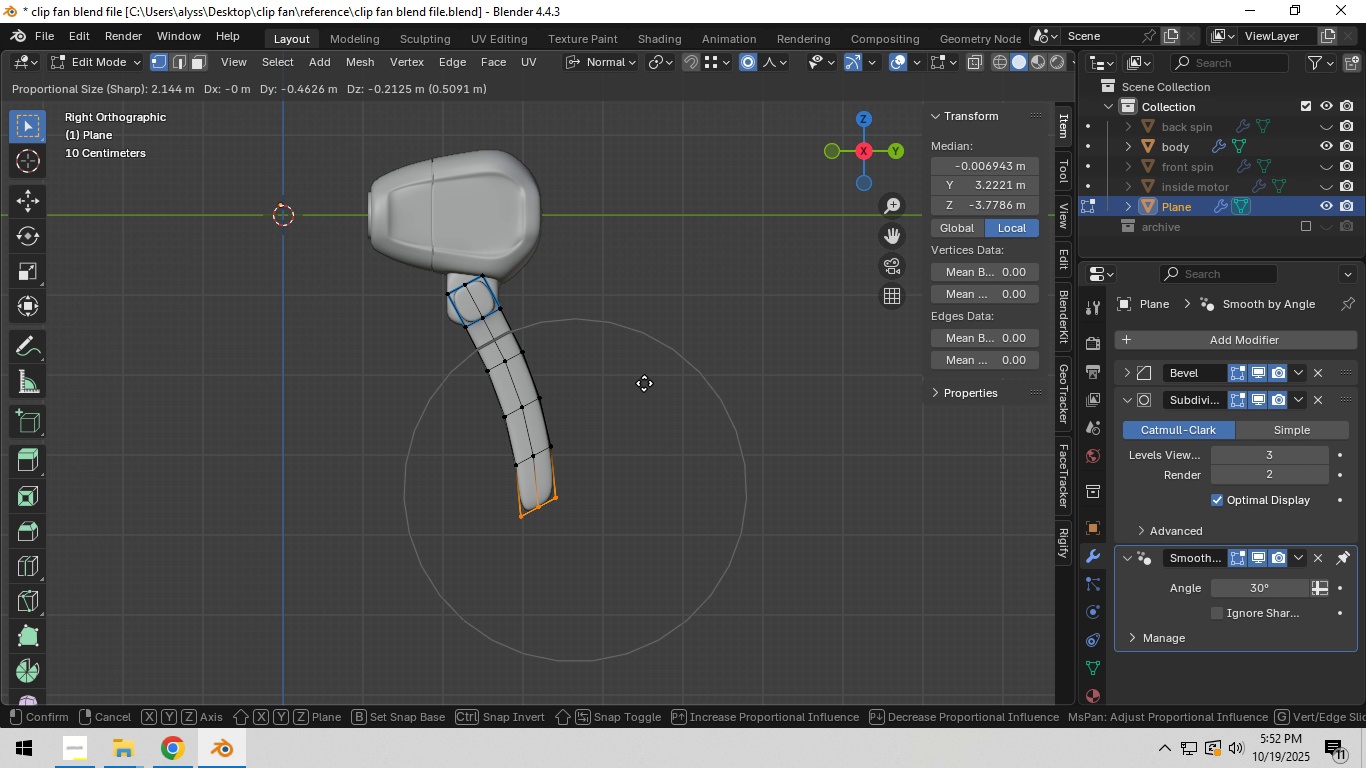 
left_click([624, 383])
 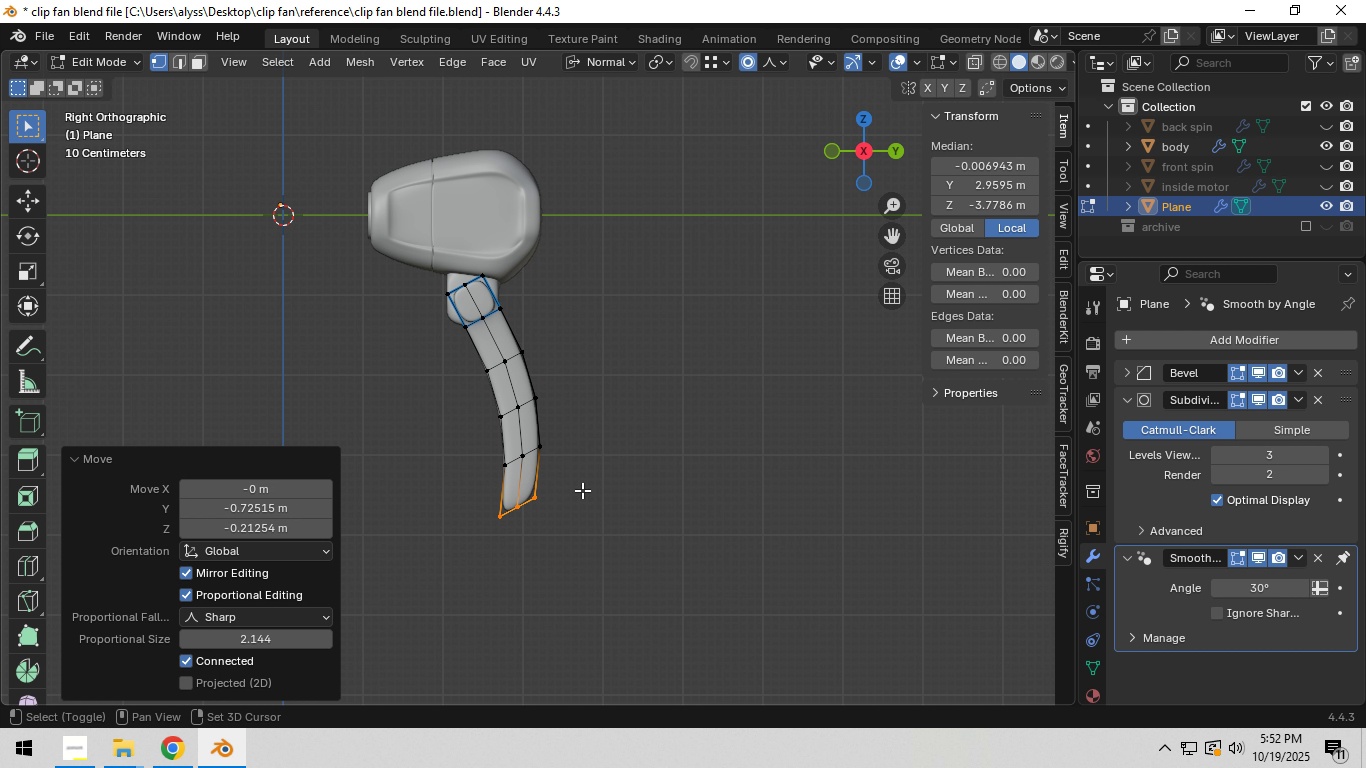 
hold_key(key=ShiftLeft, duration=0.46)
 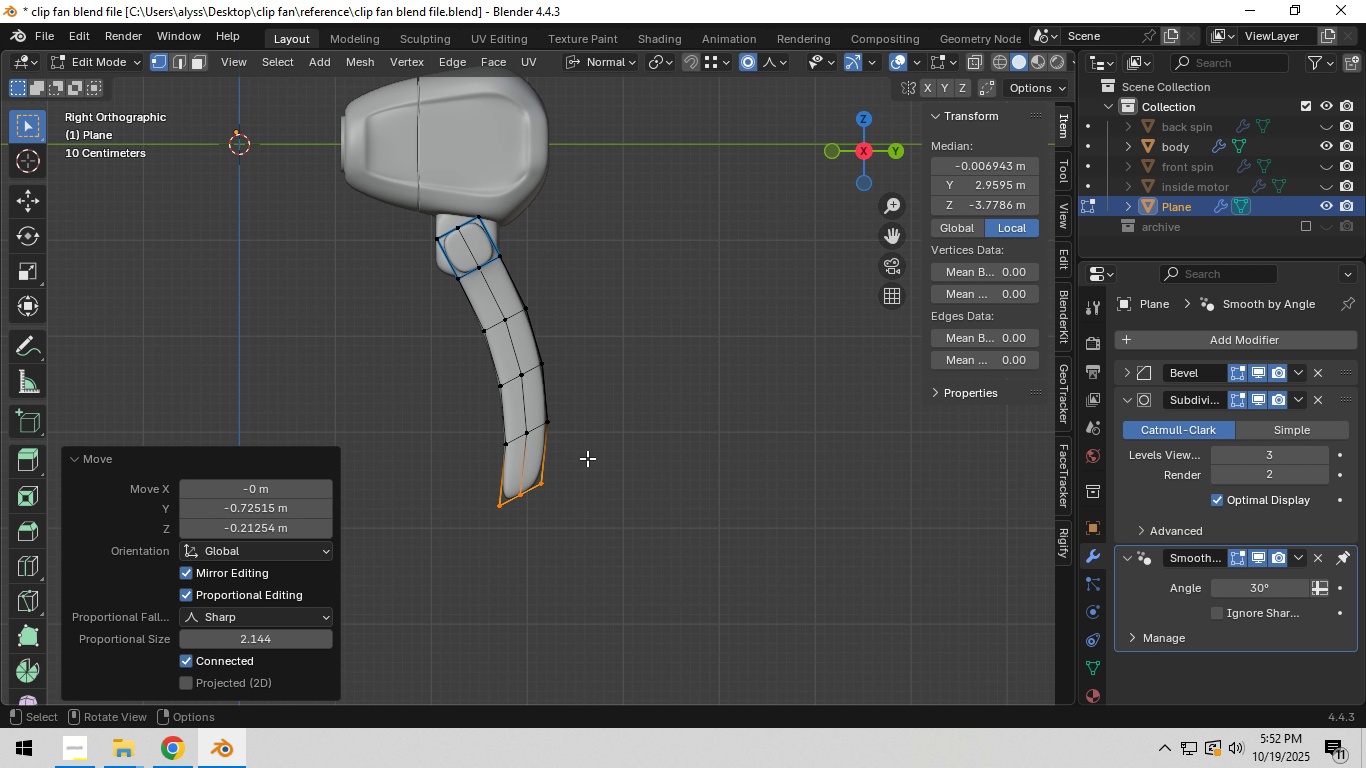 
scroll: coordinate [587, 458], scroll_direction: up, amount: 1.0
 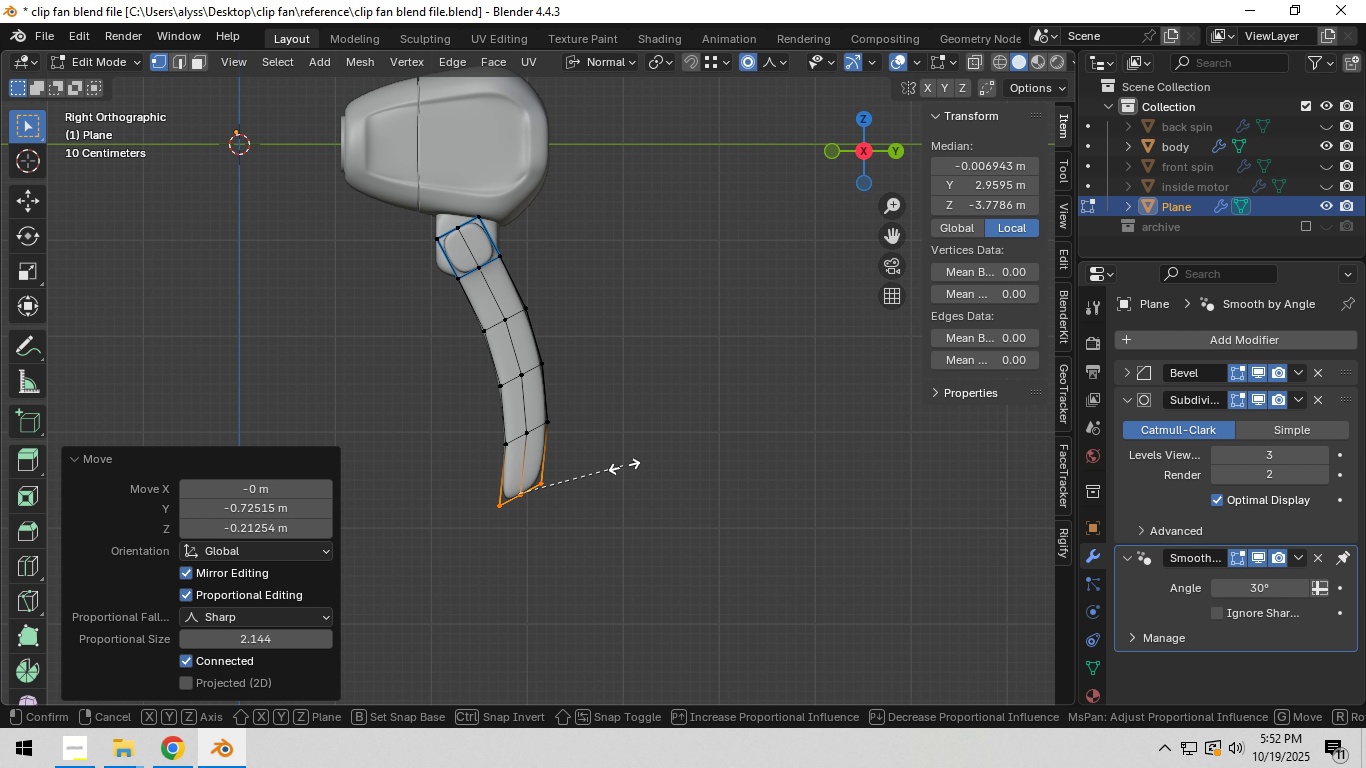 
type(sz)
 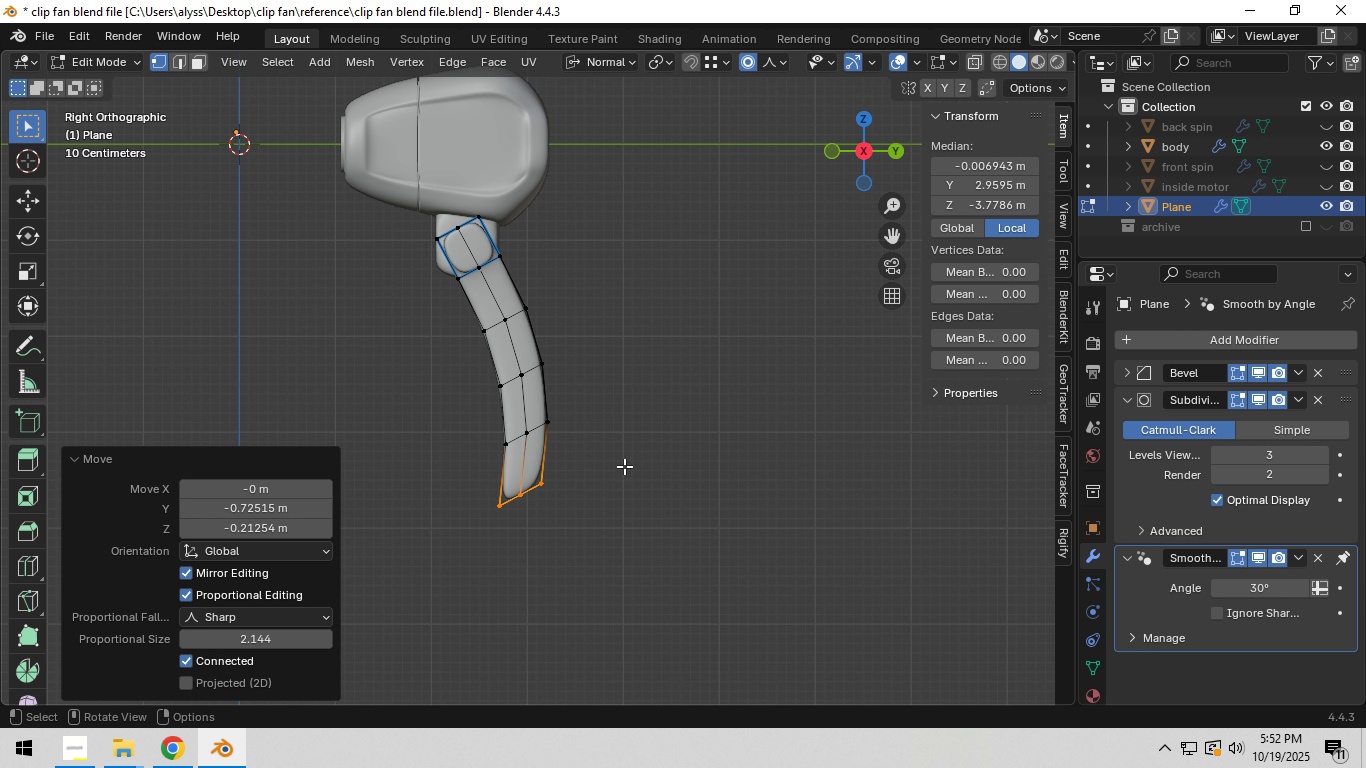 
right_click([624, 466])
 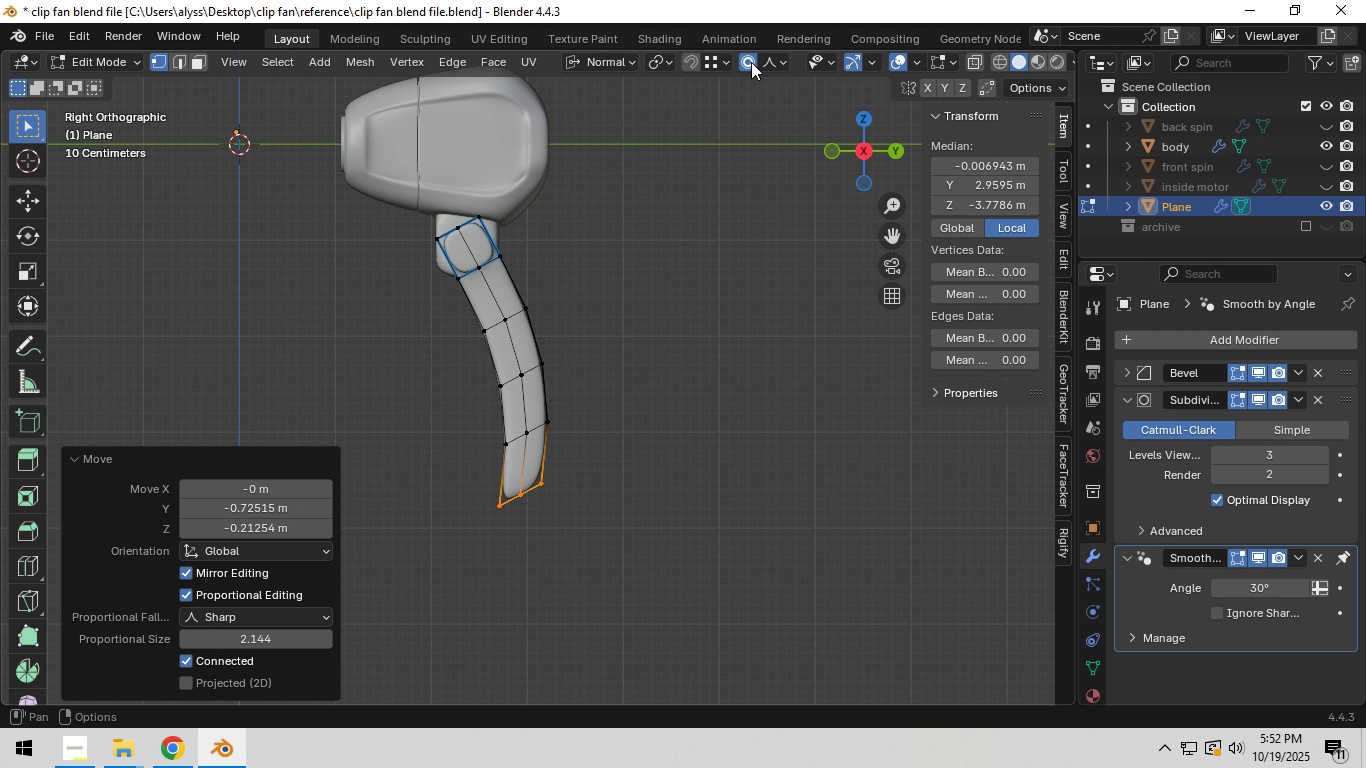 
left_click([751, 62])
 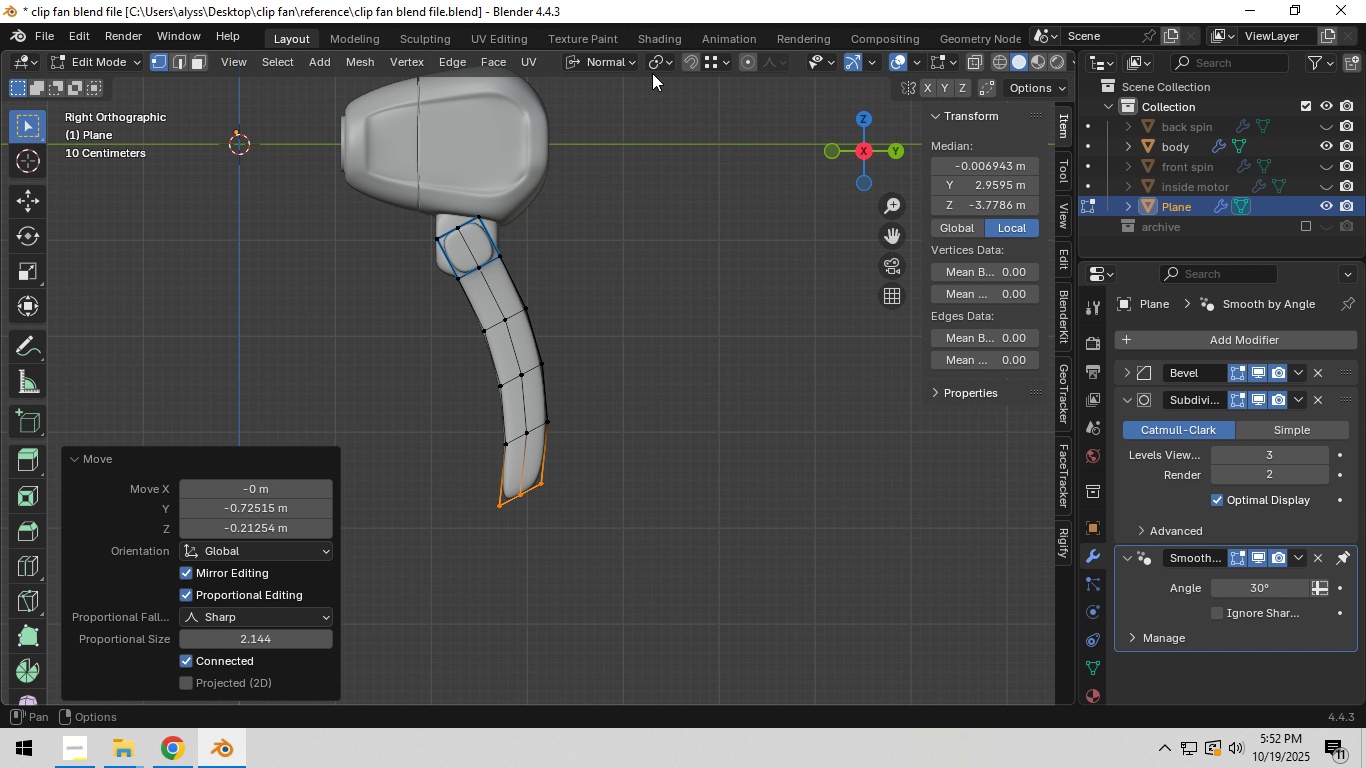 
left_click([597, 70])
 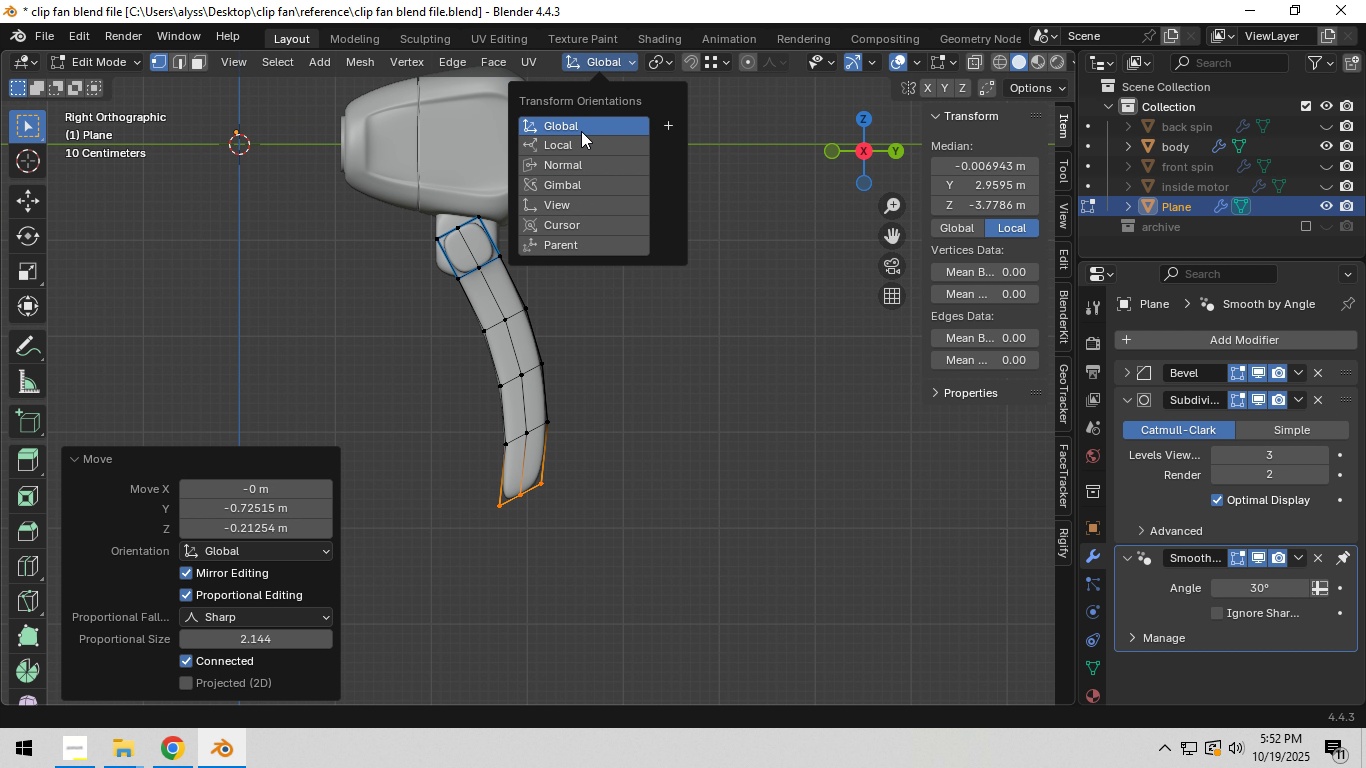 
left_click([581, 131])
 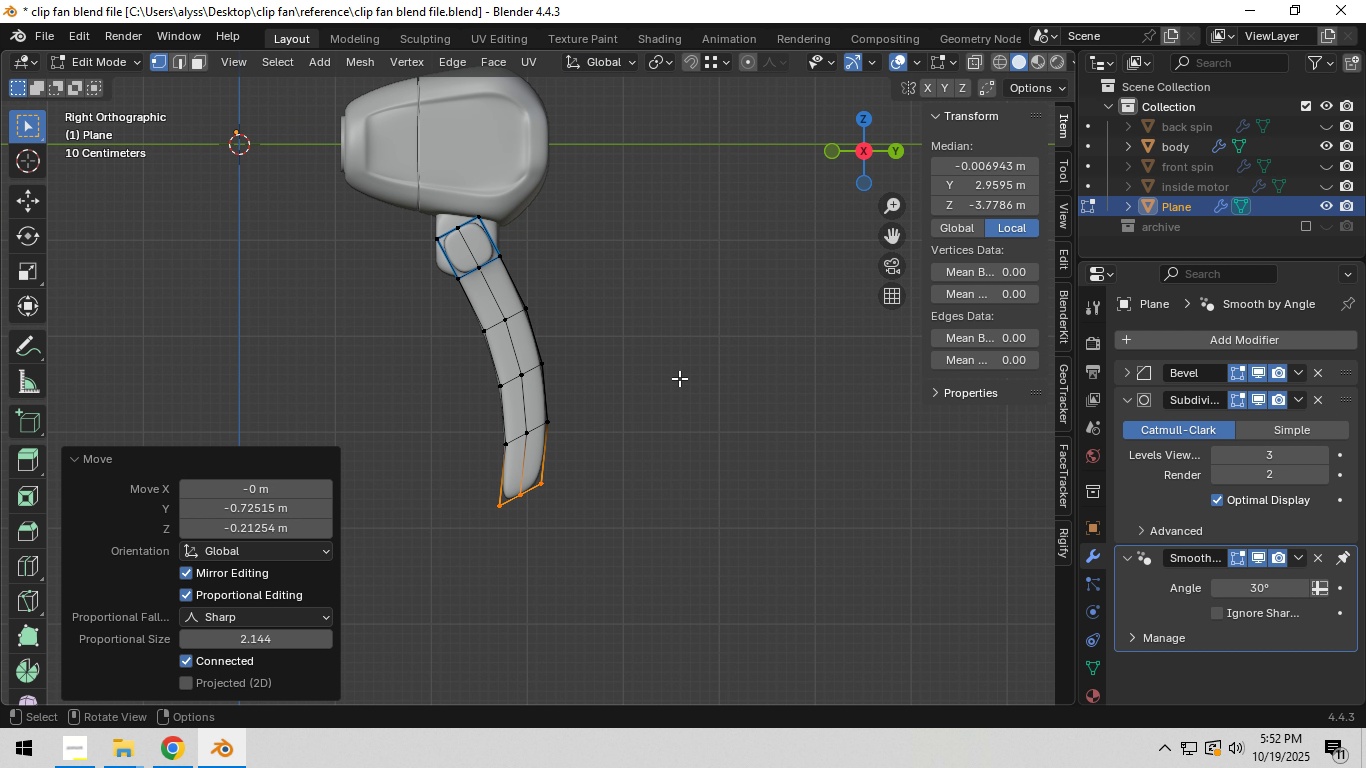 
type(sz0)
key(NumpadEnter)
 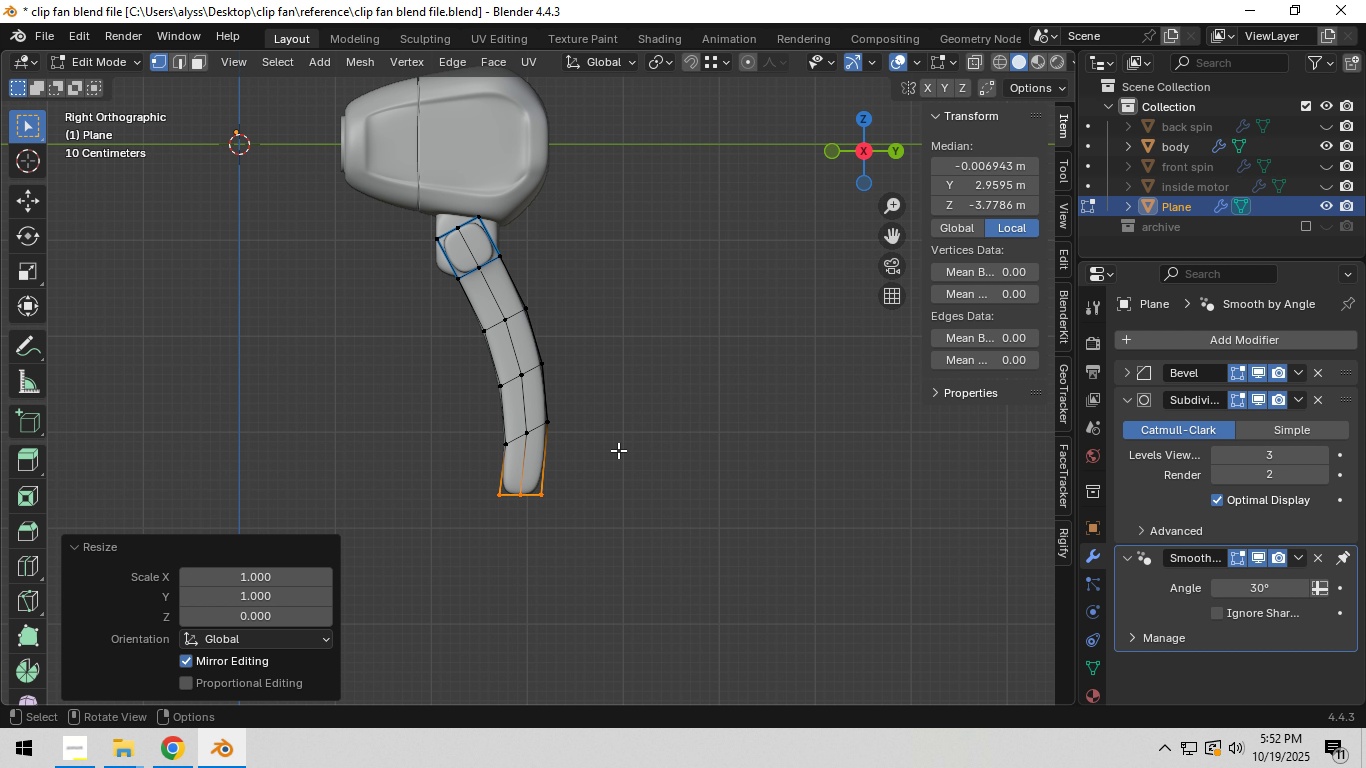 
left_click([615, 454])
 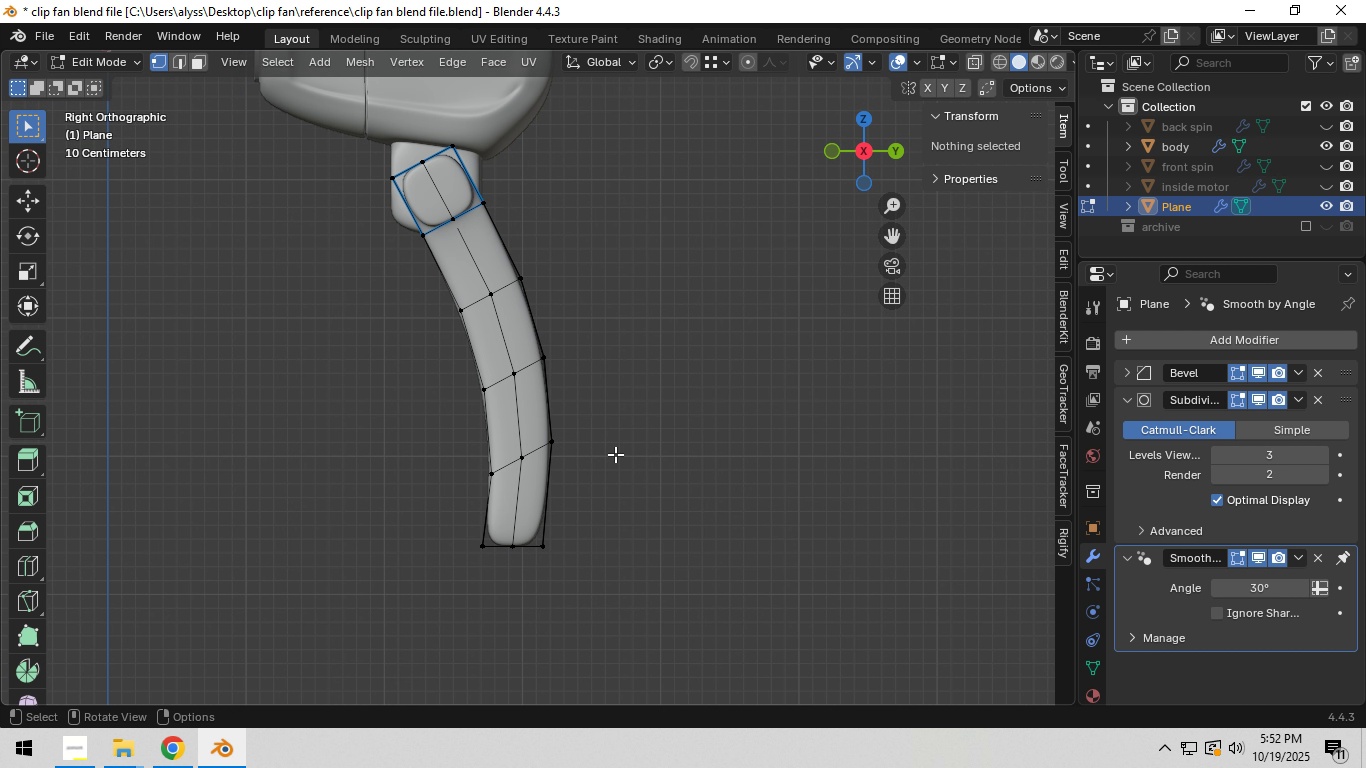 
scroll: coordinate [615, 454], scroll_direction: up, amount: 3.0
 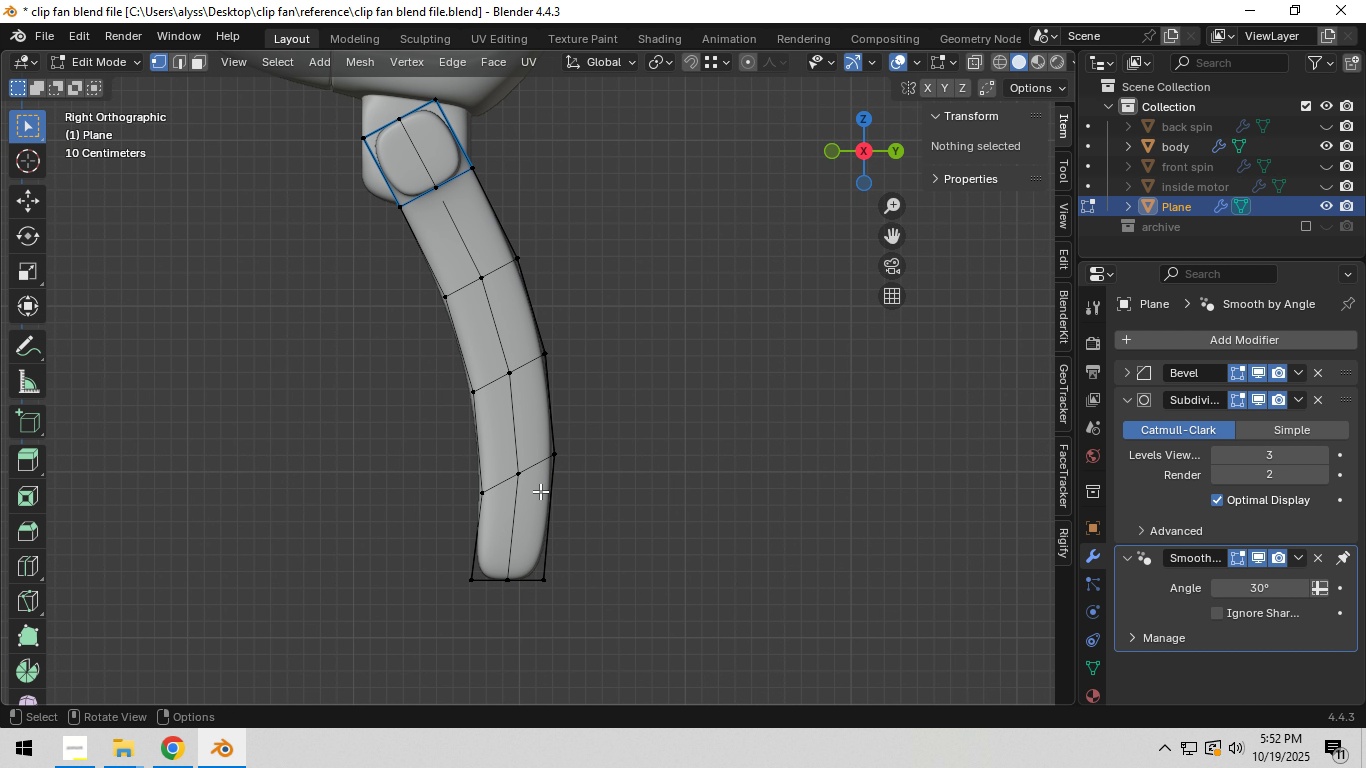 
hold_key(key=AltLeft, duration=0.46)
left_click([497, 484])
 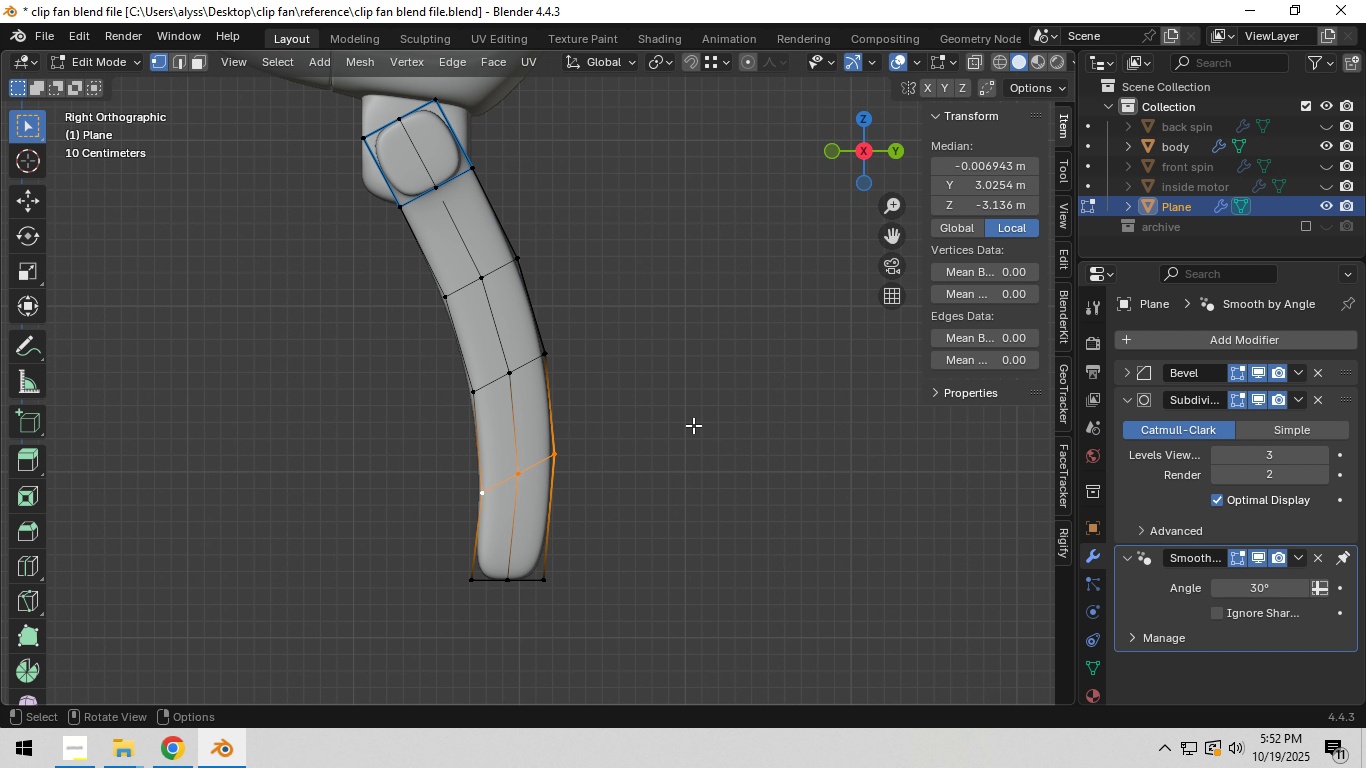 
key(R)
 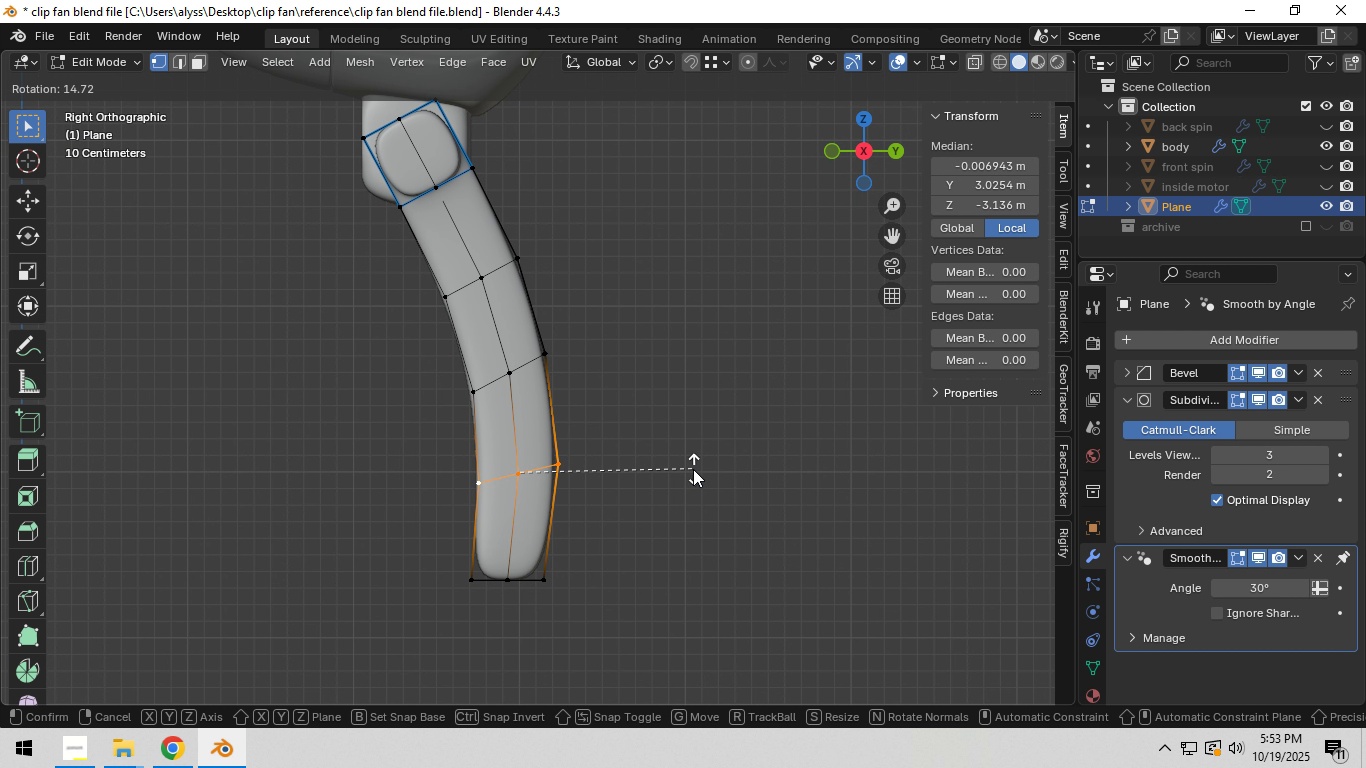 
left_click([693, 469])
 